 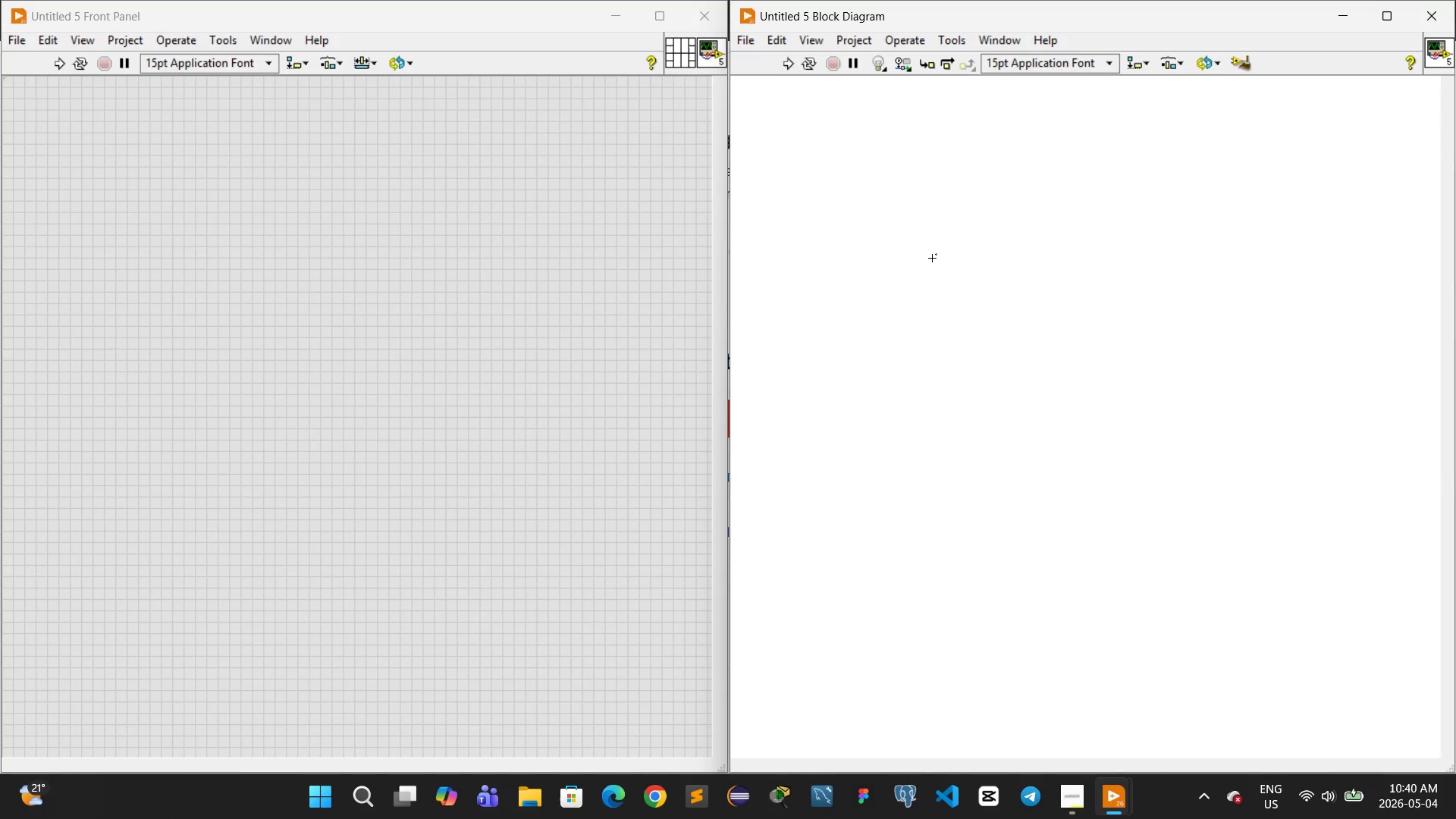 
left_click([311, 328])
 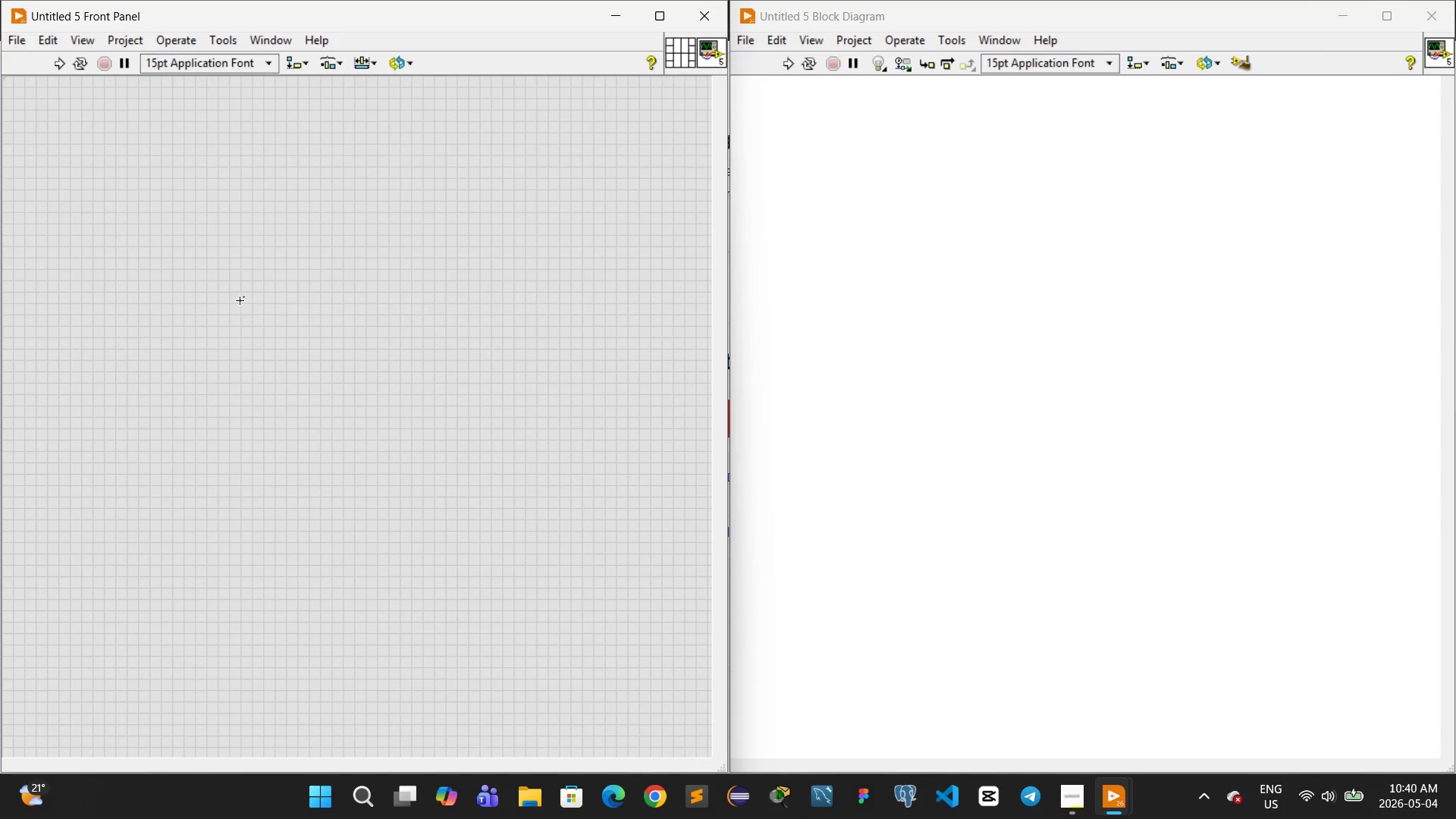 
right_click([240, 300])
 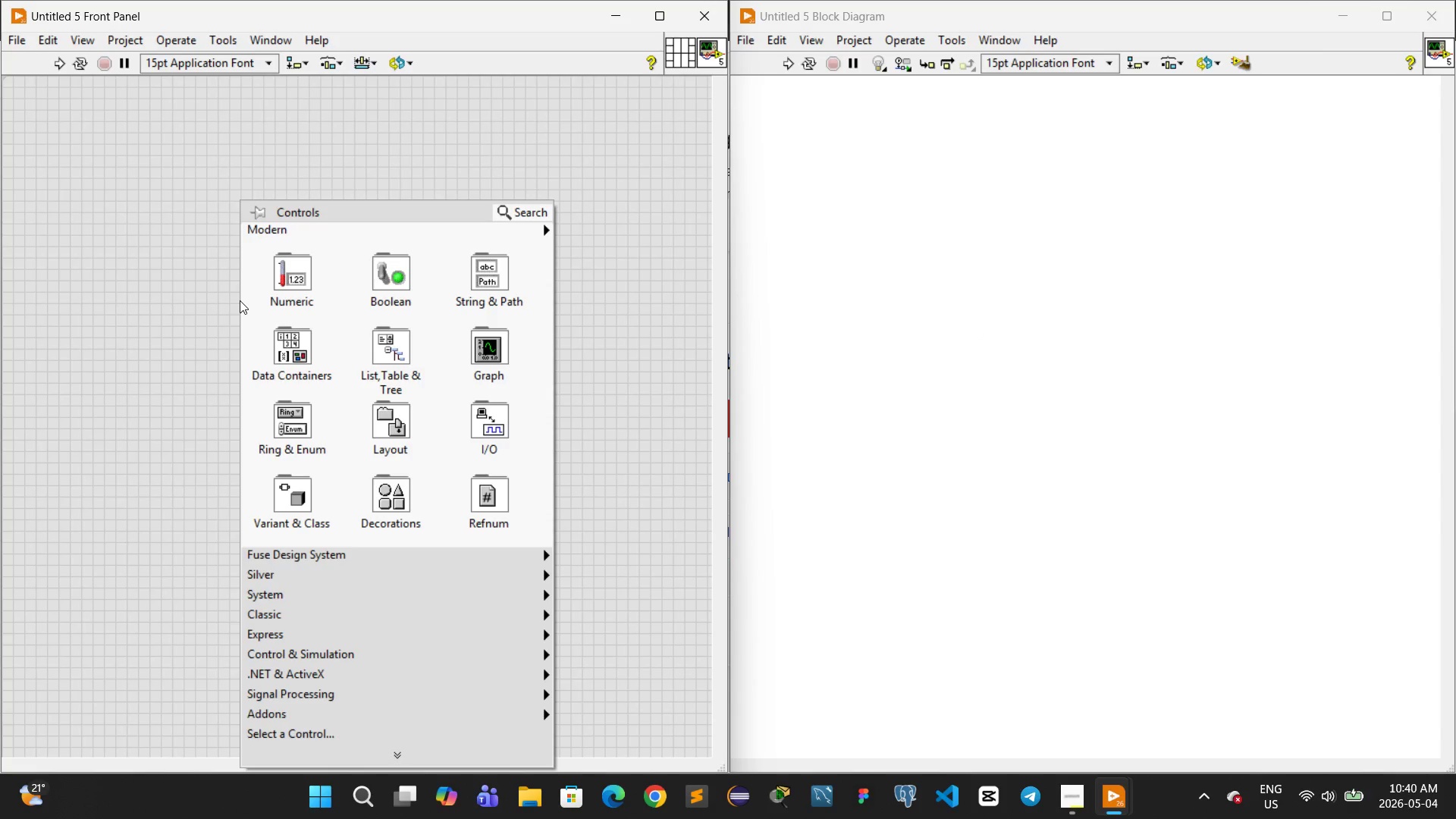 
mouse_move([271, 285])
 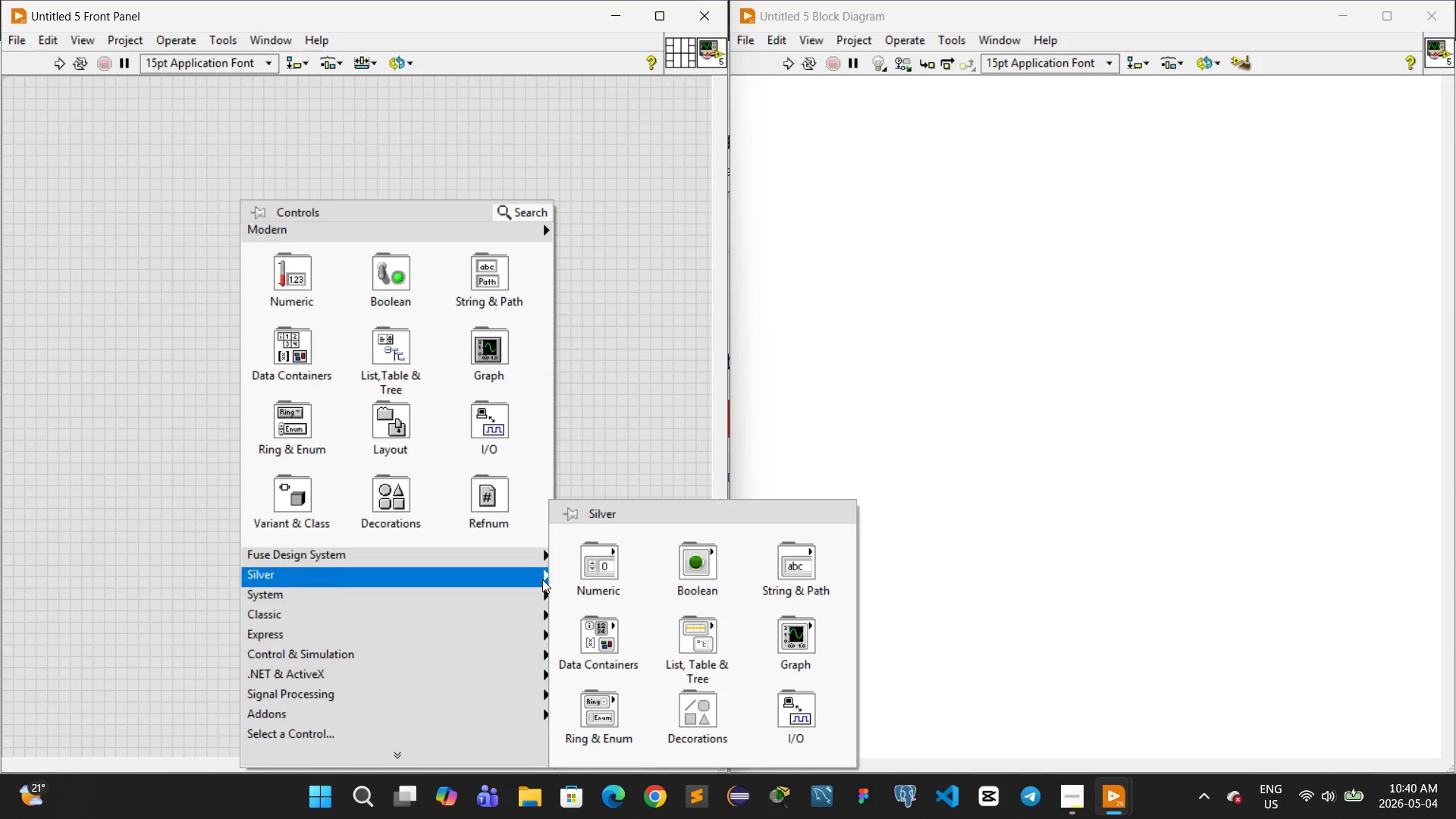 
wait(12.5)
 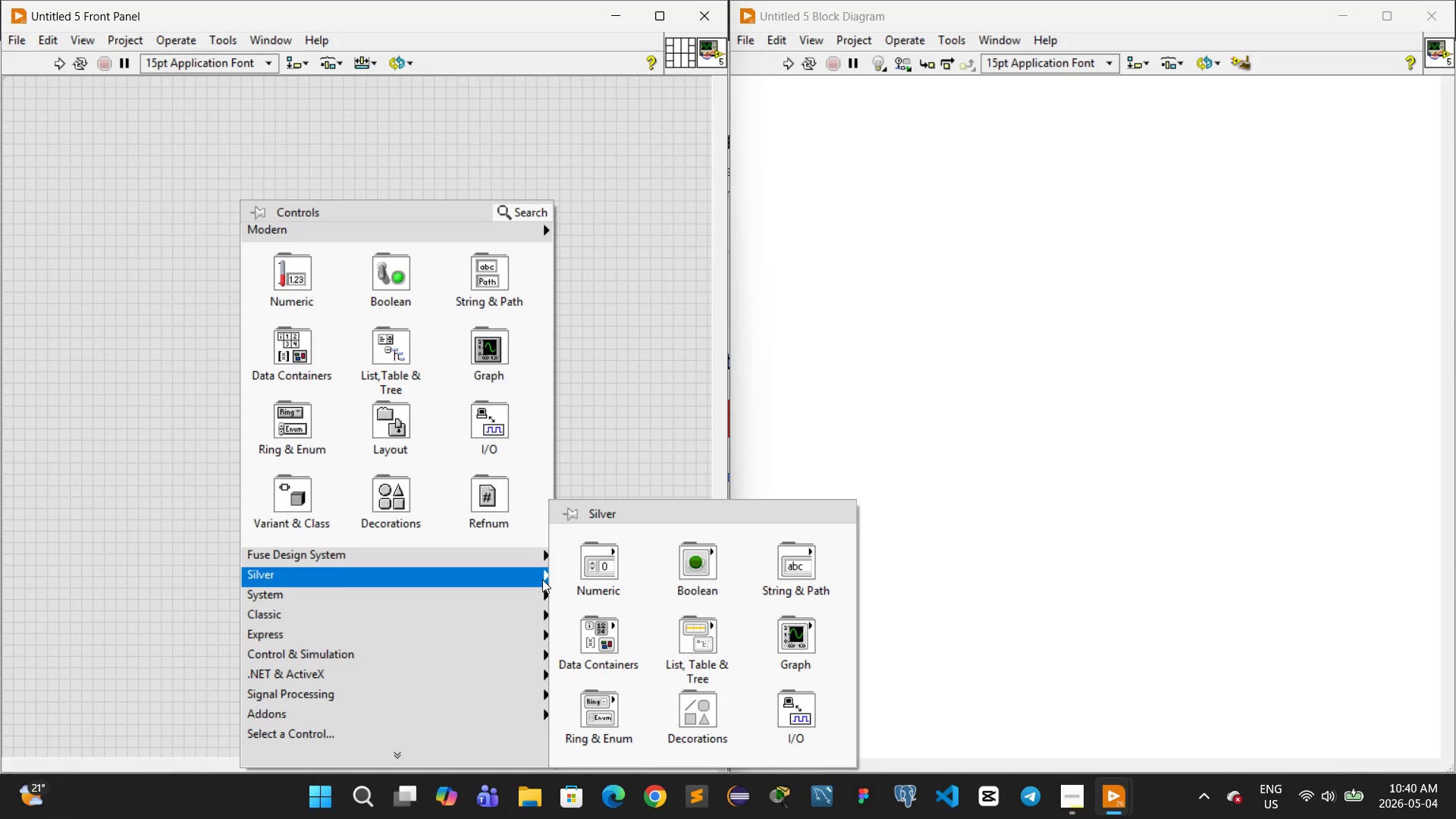 
left_click([685, 453])
 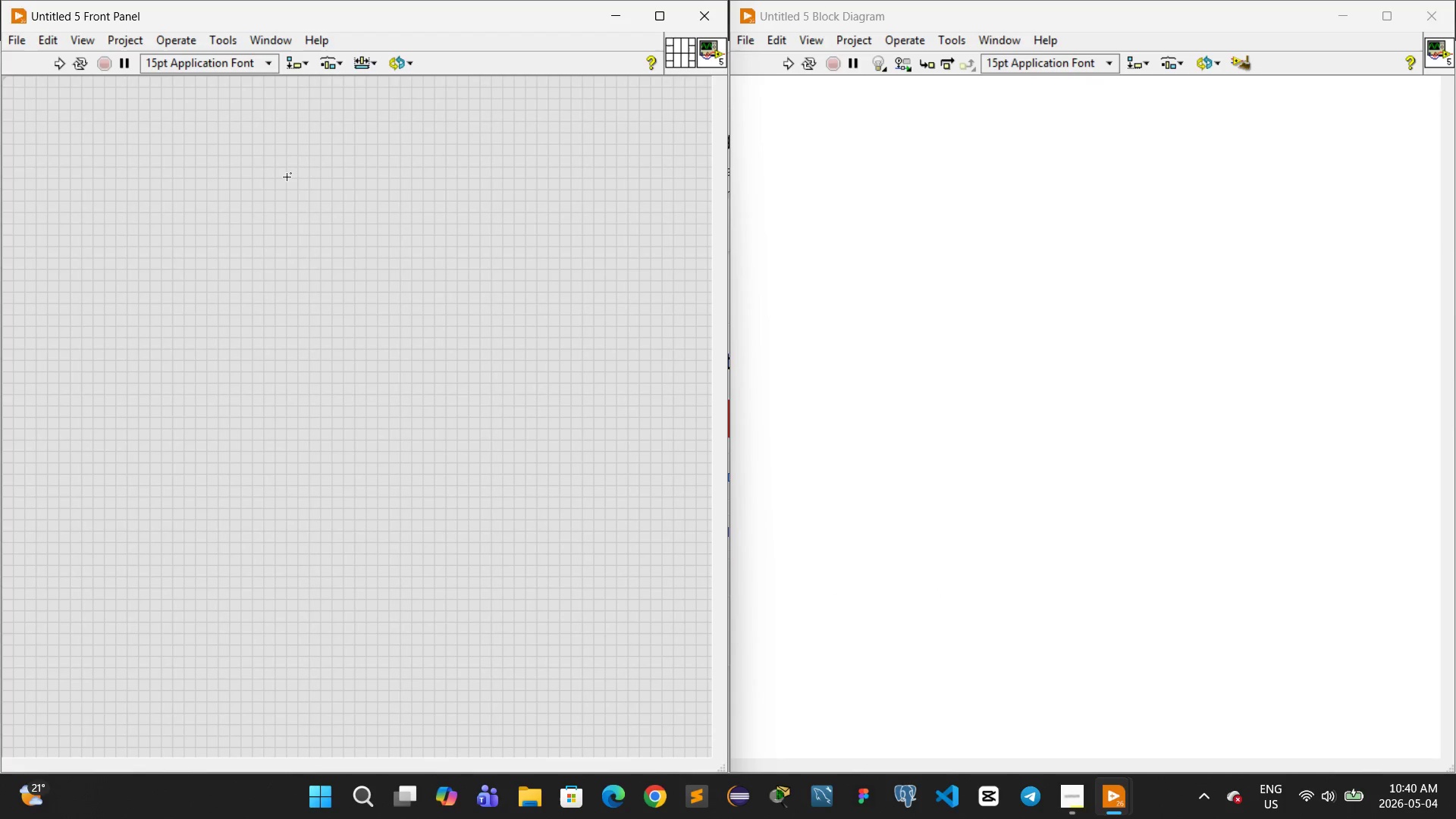 
right_click([287, 177])
 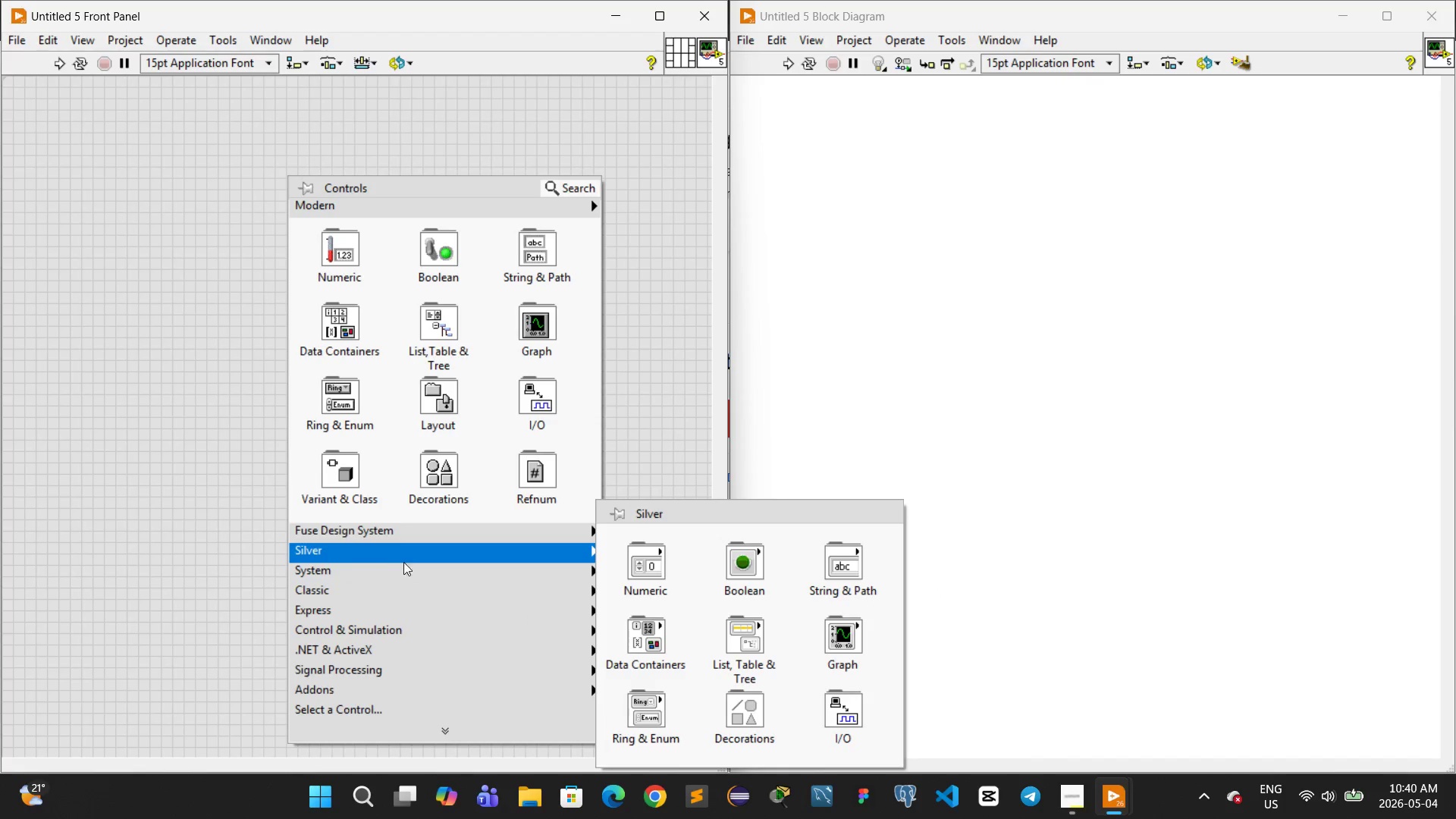 
wait(6.03)
 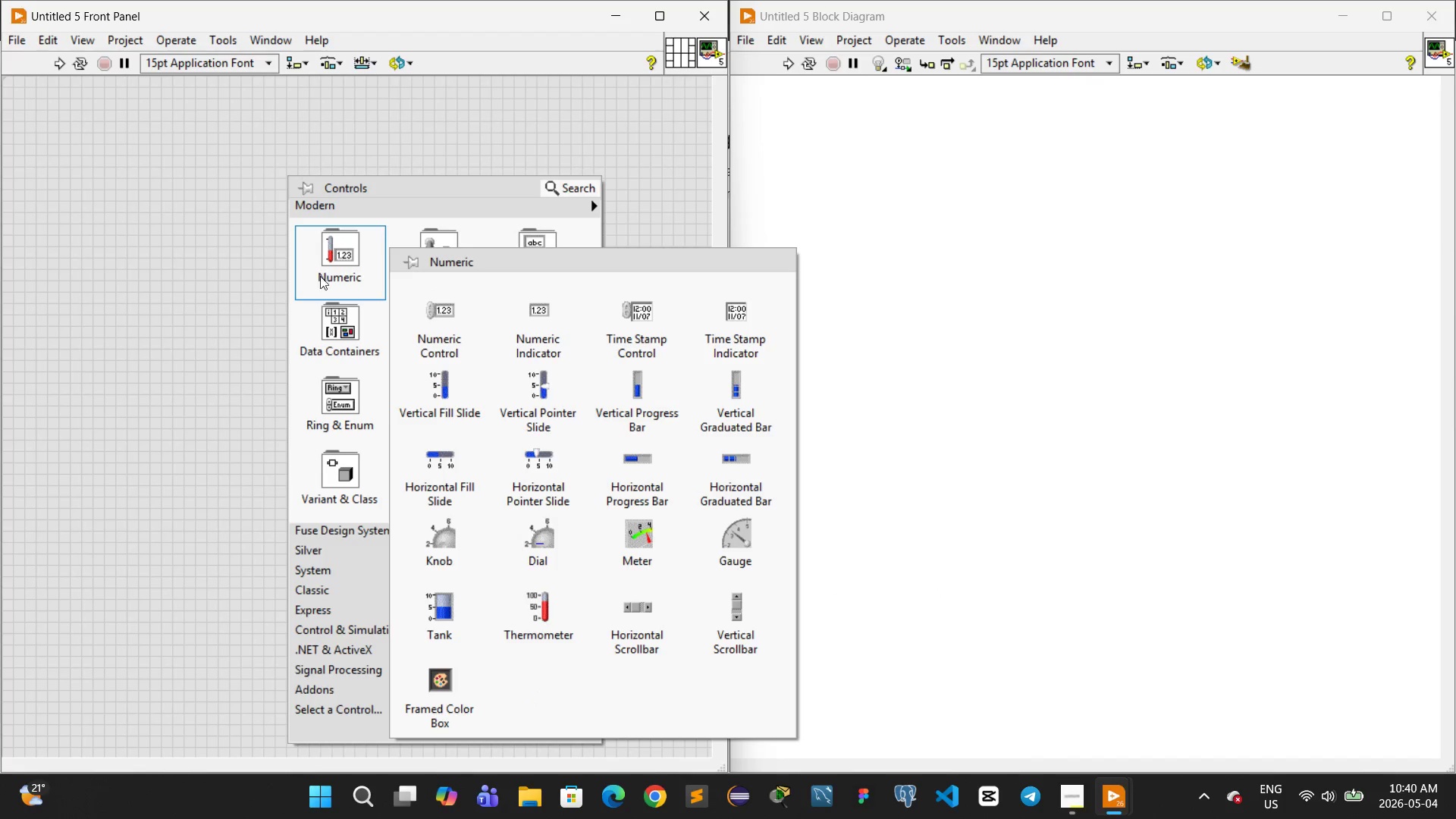 
left_click([565, 560])
 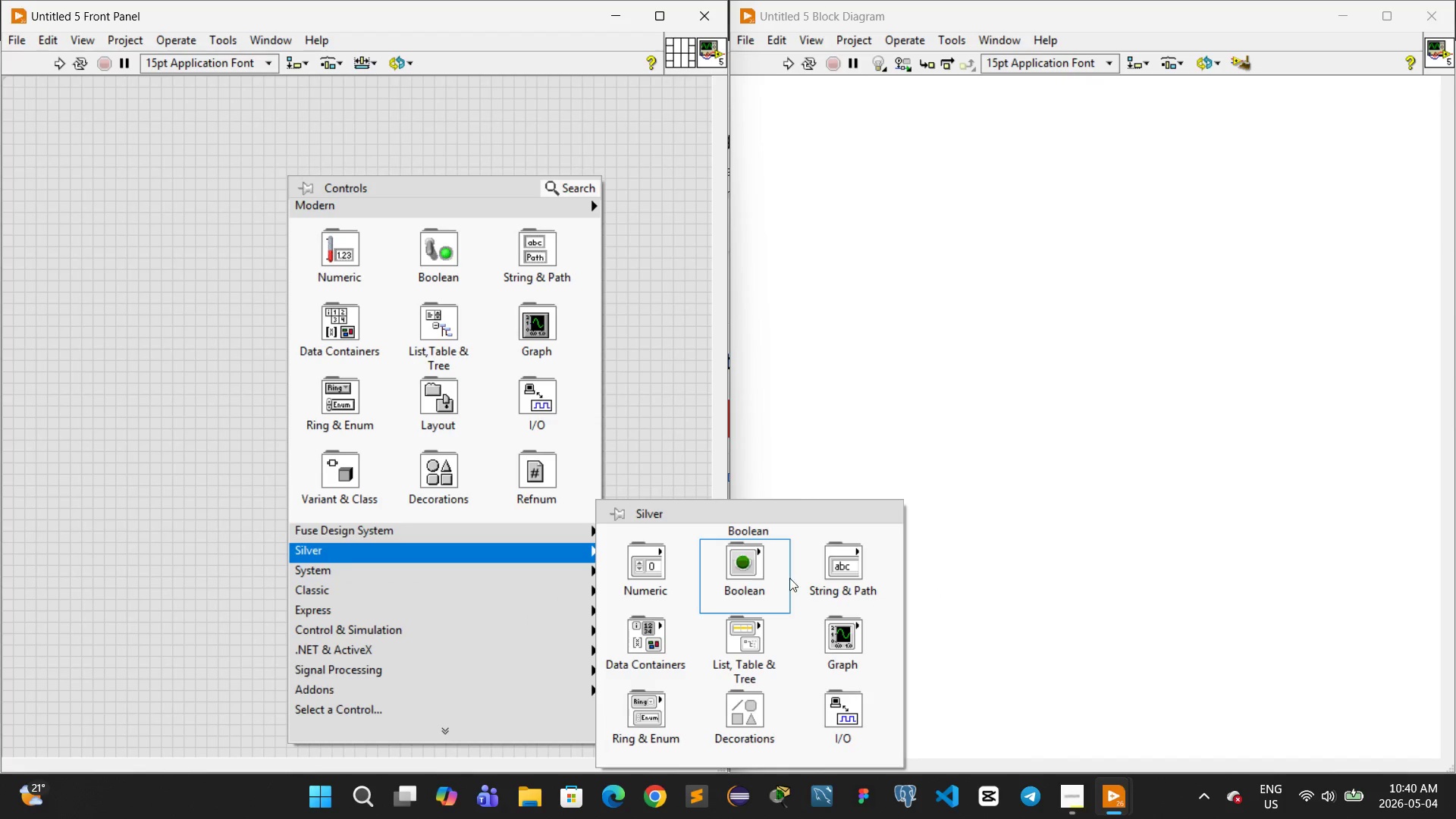 
mouse_move([861, 638])
 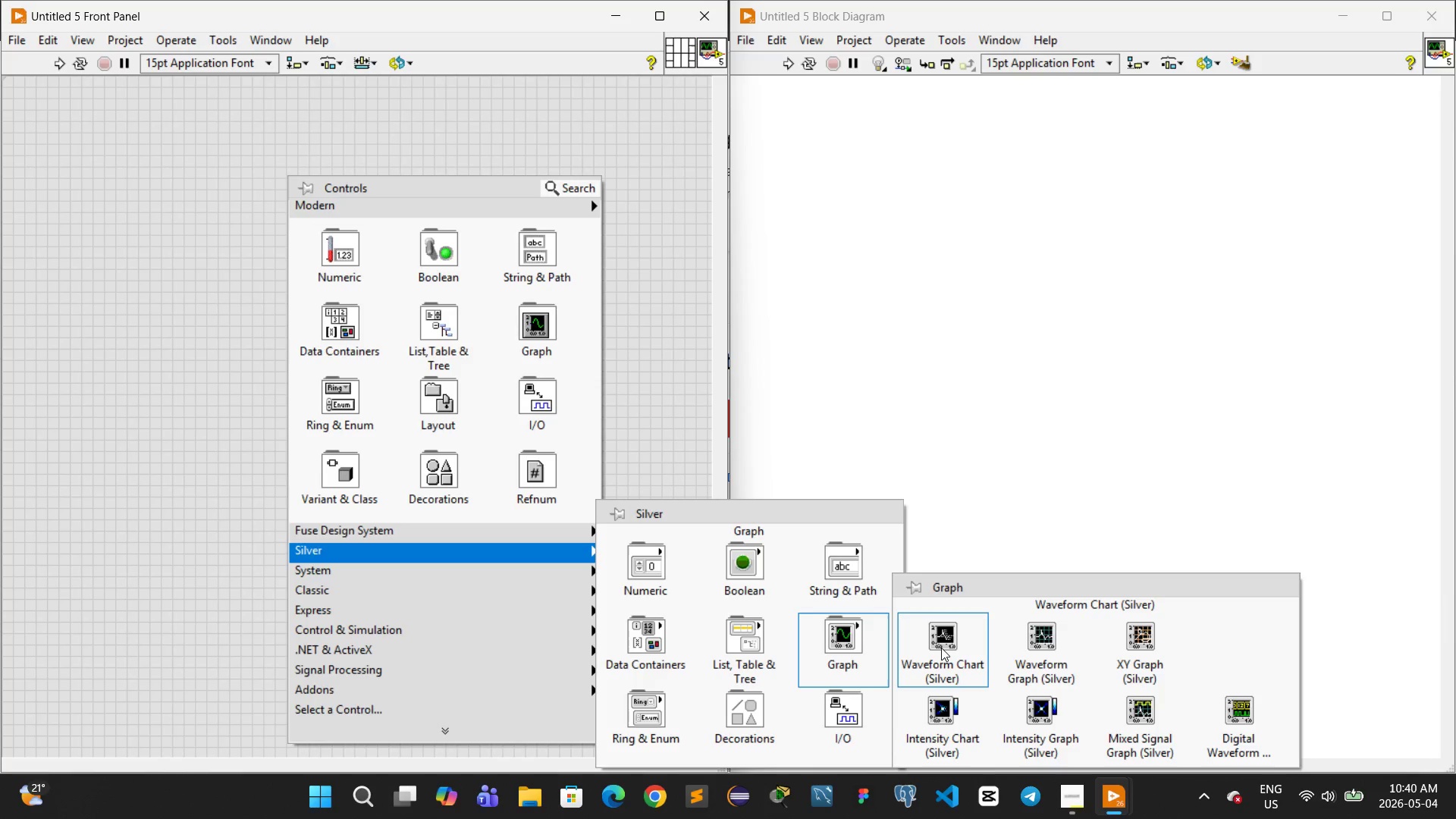 
left_click([941, 648])
 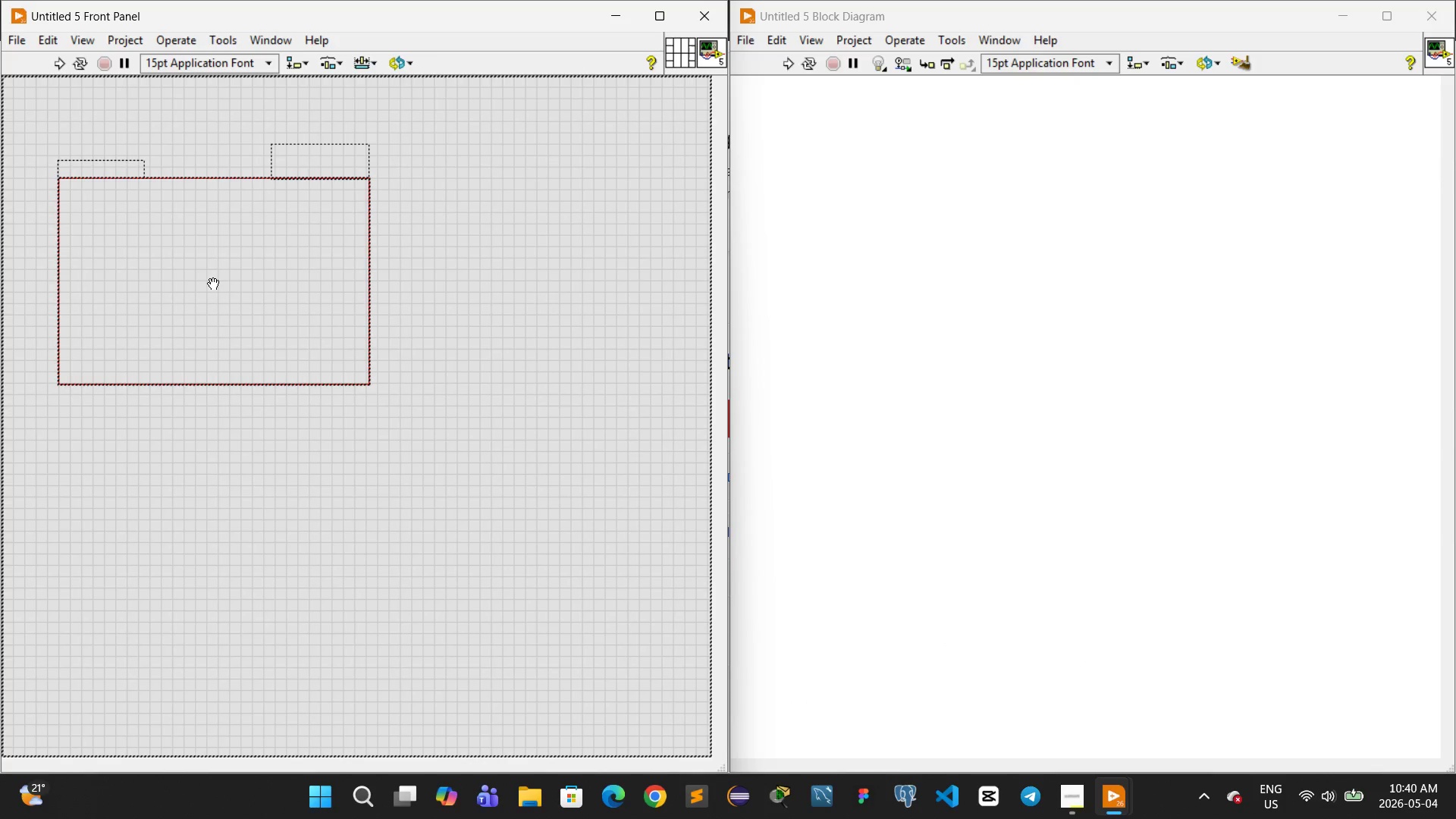 
left_click([213, 284])
 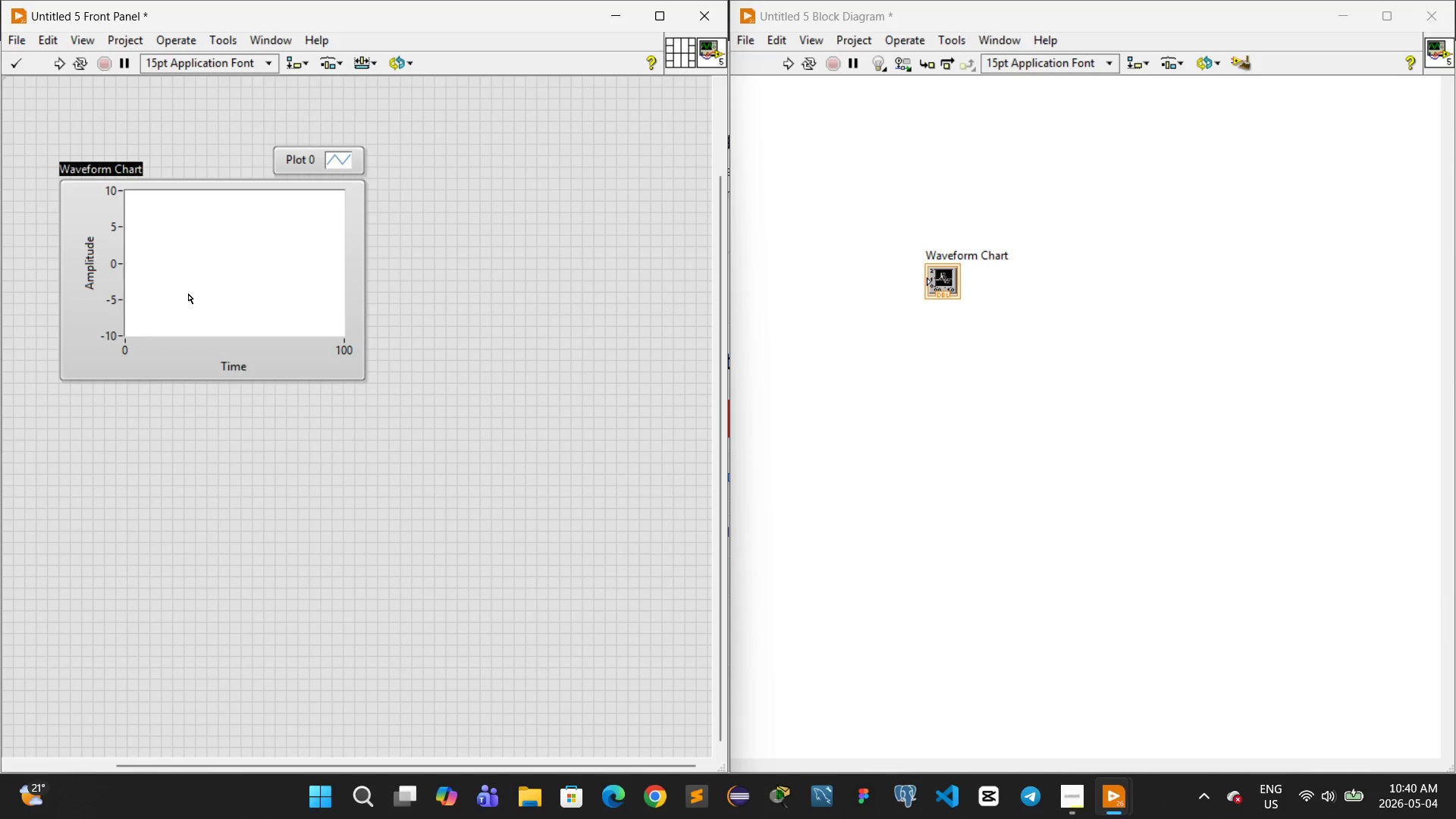 
wait(14.59)
 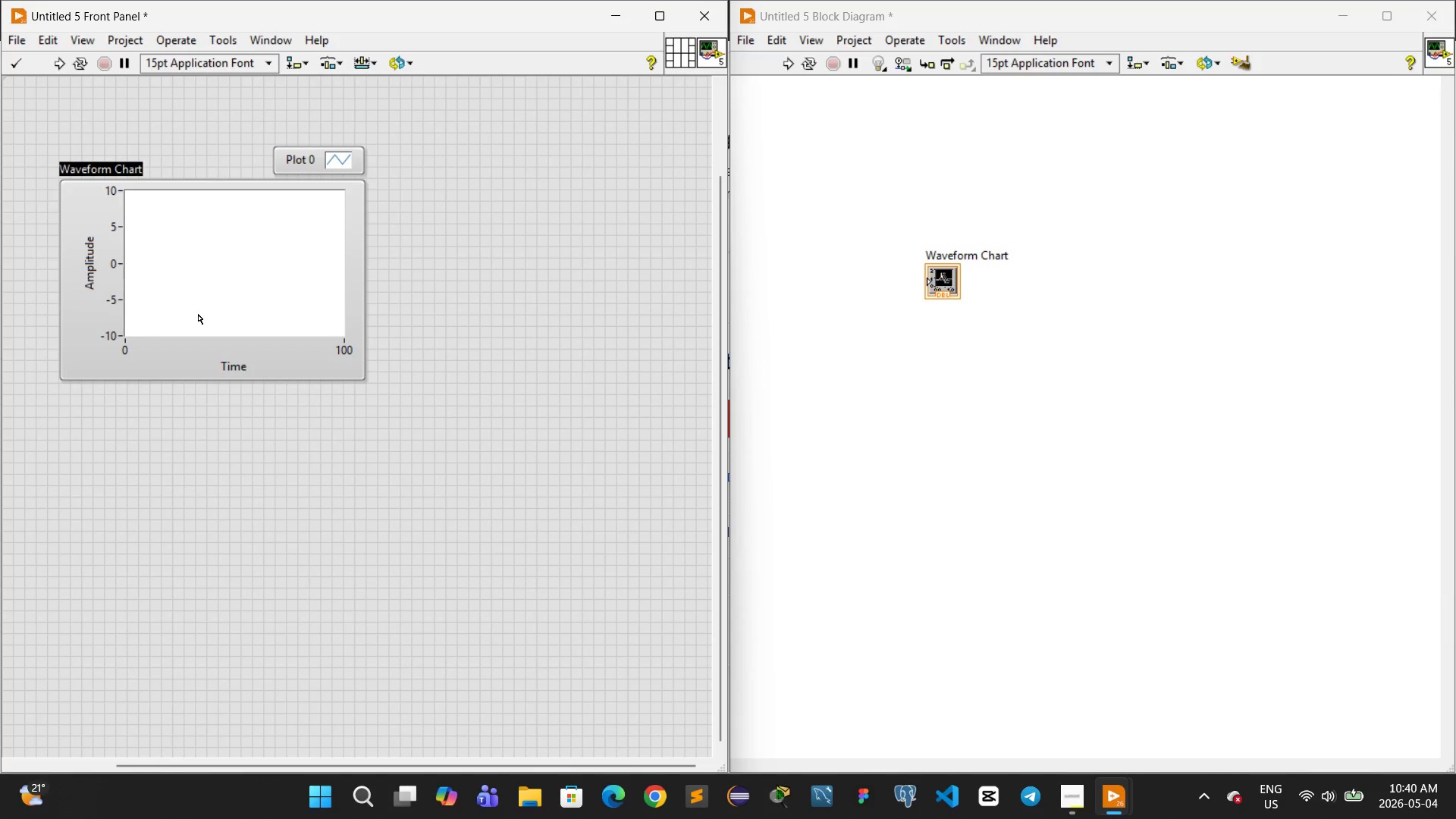 
type(Green)
 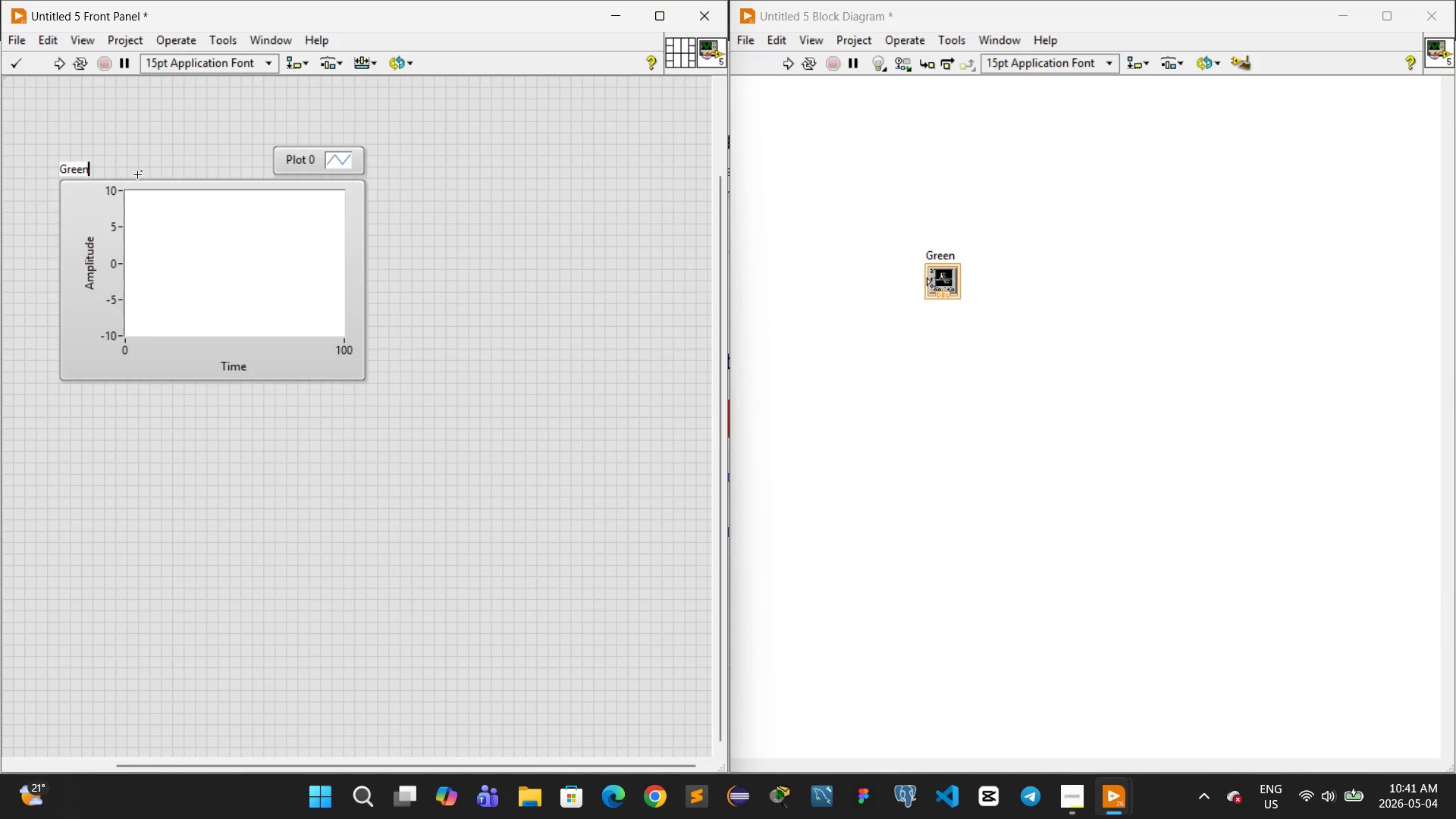 
type(house Telemetry)
 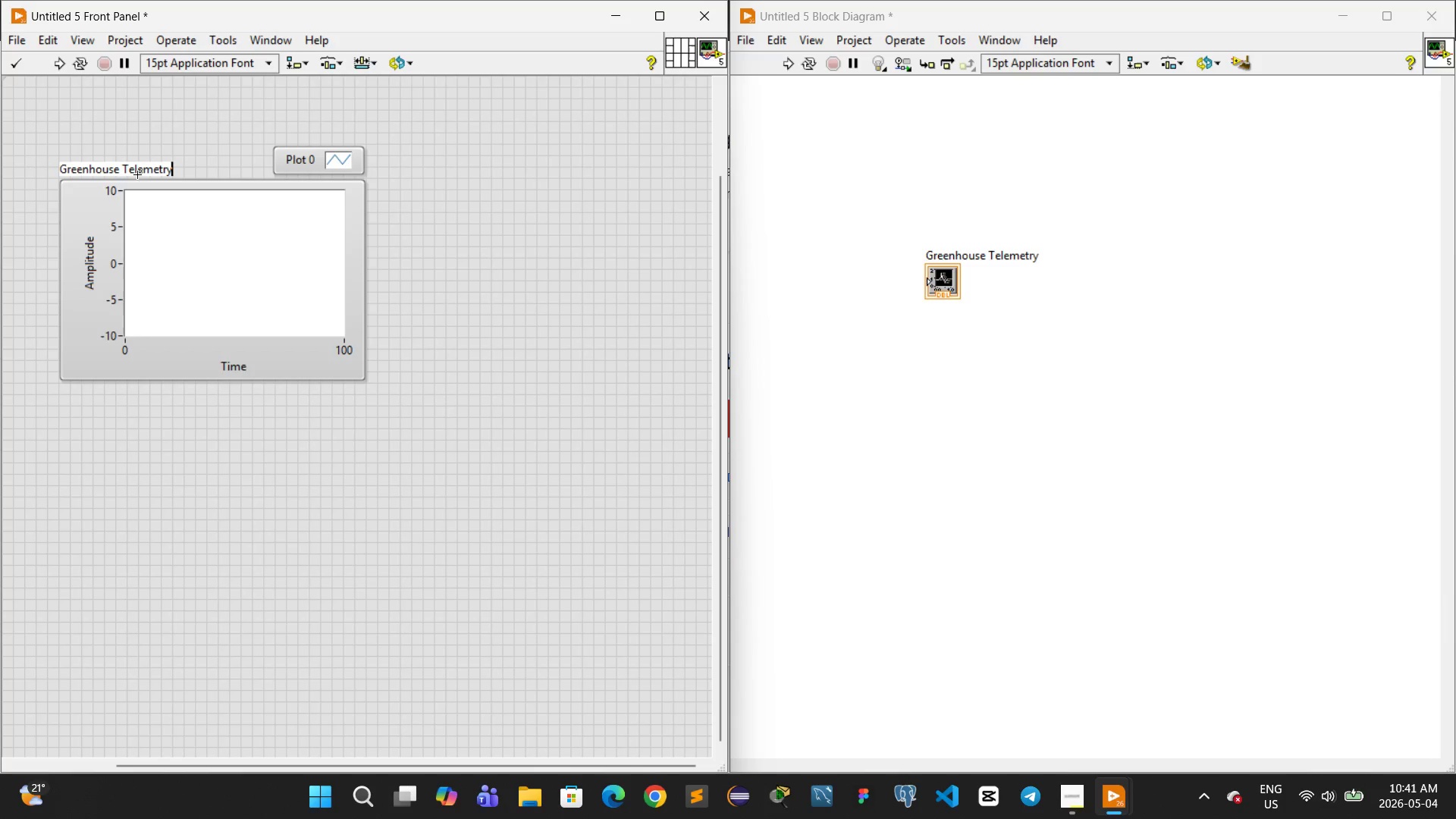 
left_click([231, 144])
 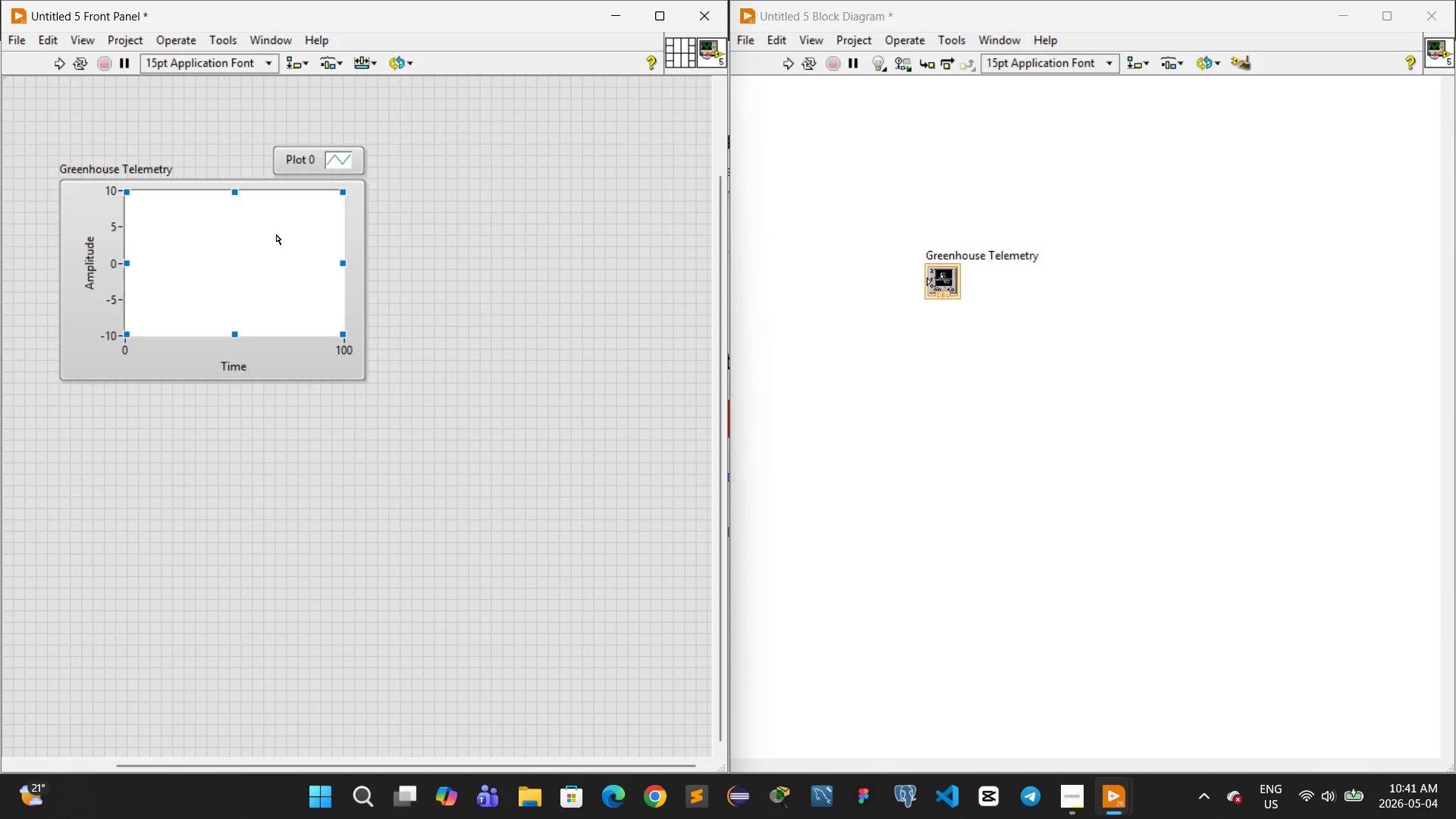 
mouse_move([457, 312])
 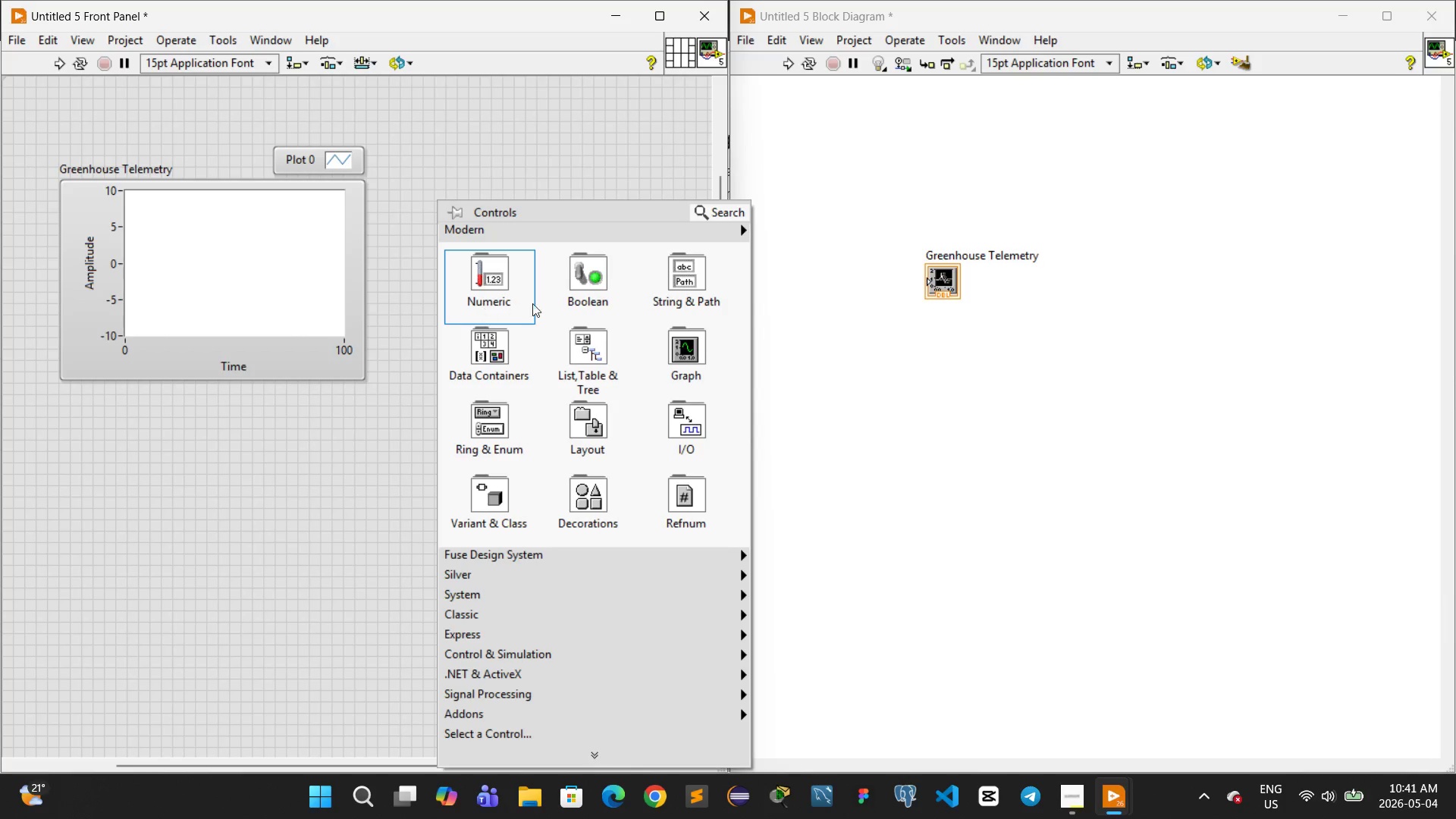 
mouse_move([604, 294])
 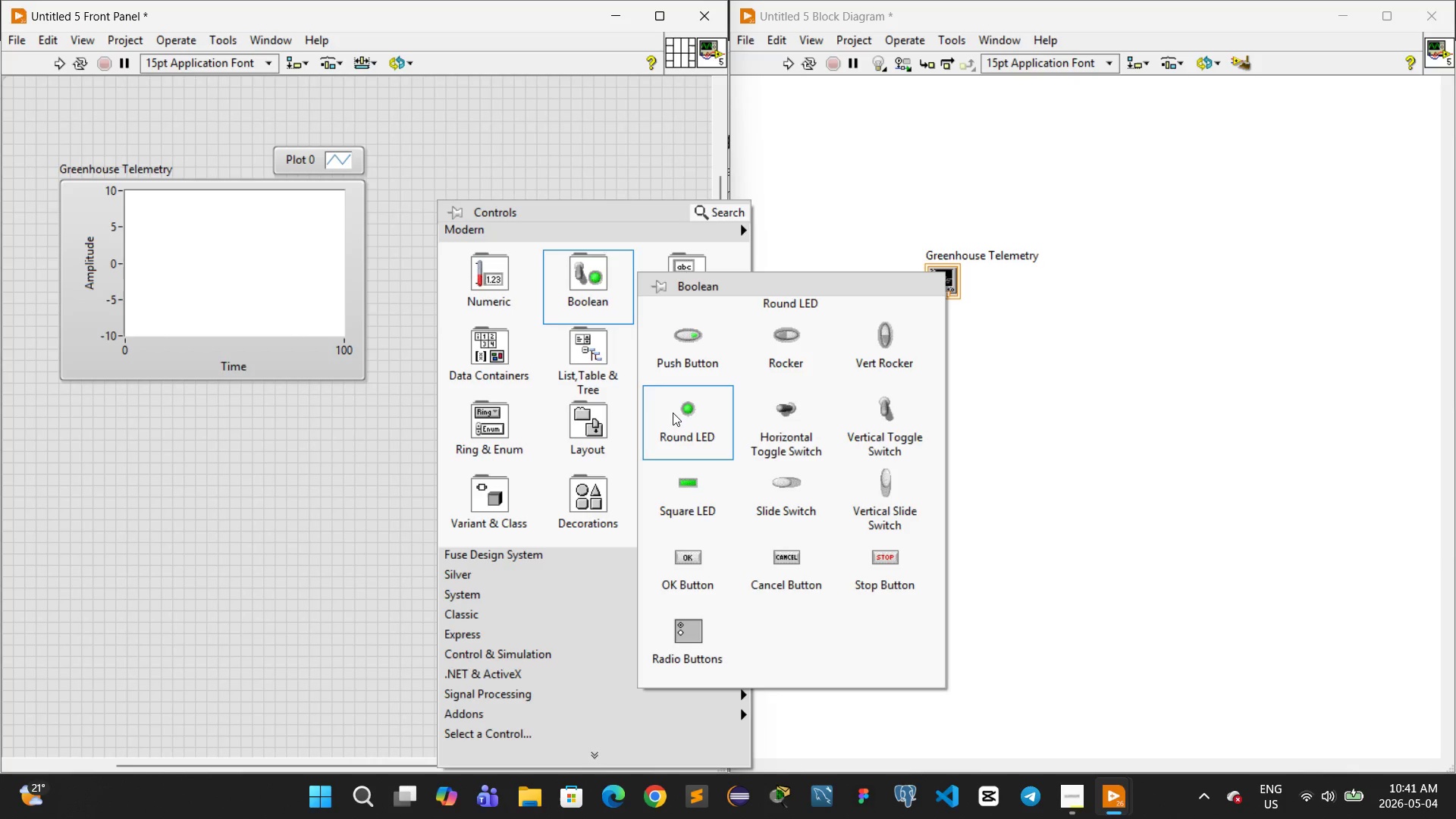 
left_click([673, 416])
 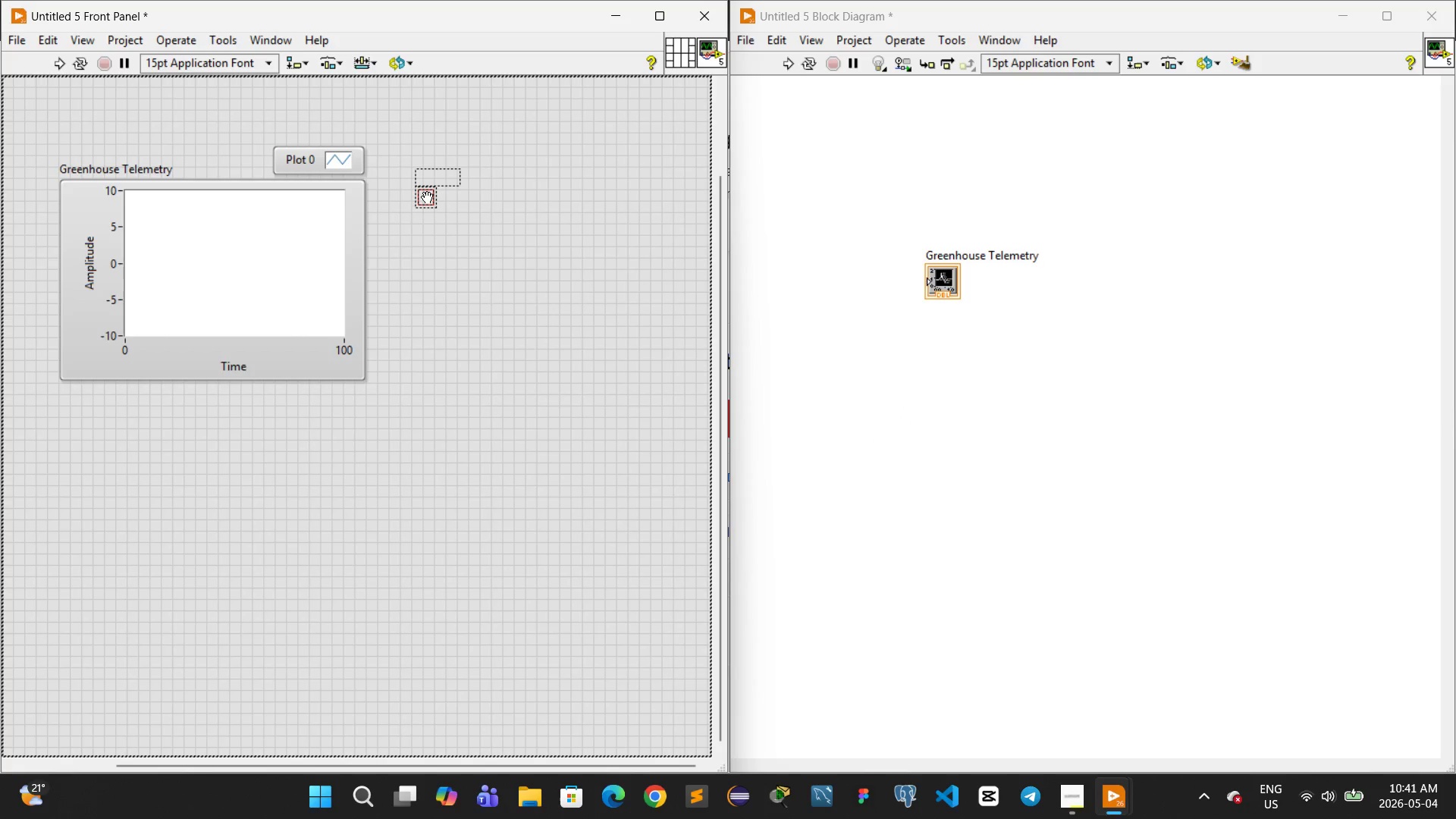 
left_click([427, 198])
 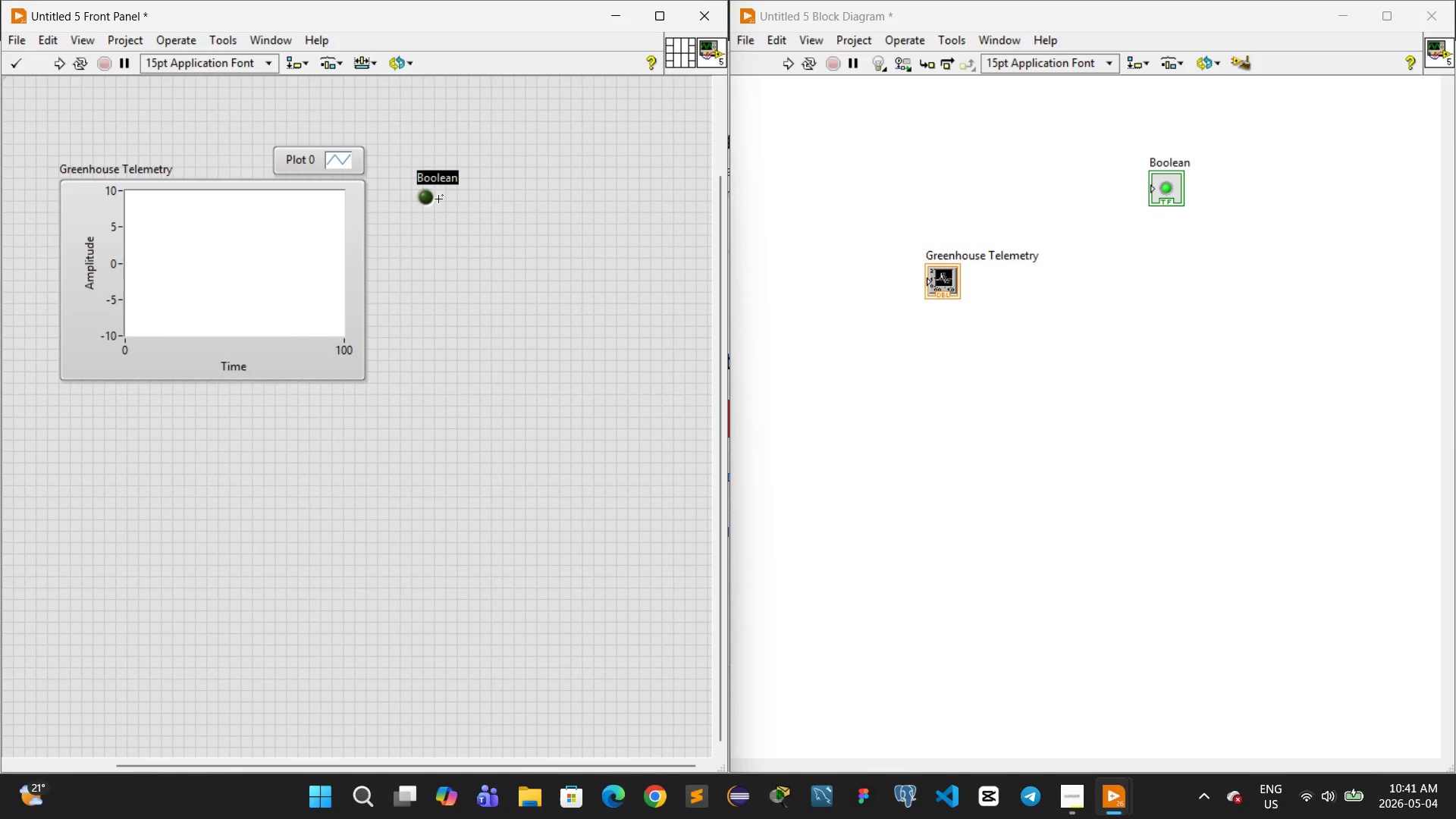 
left_click([422, 246])
 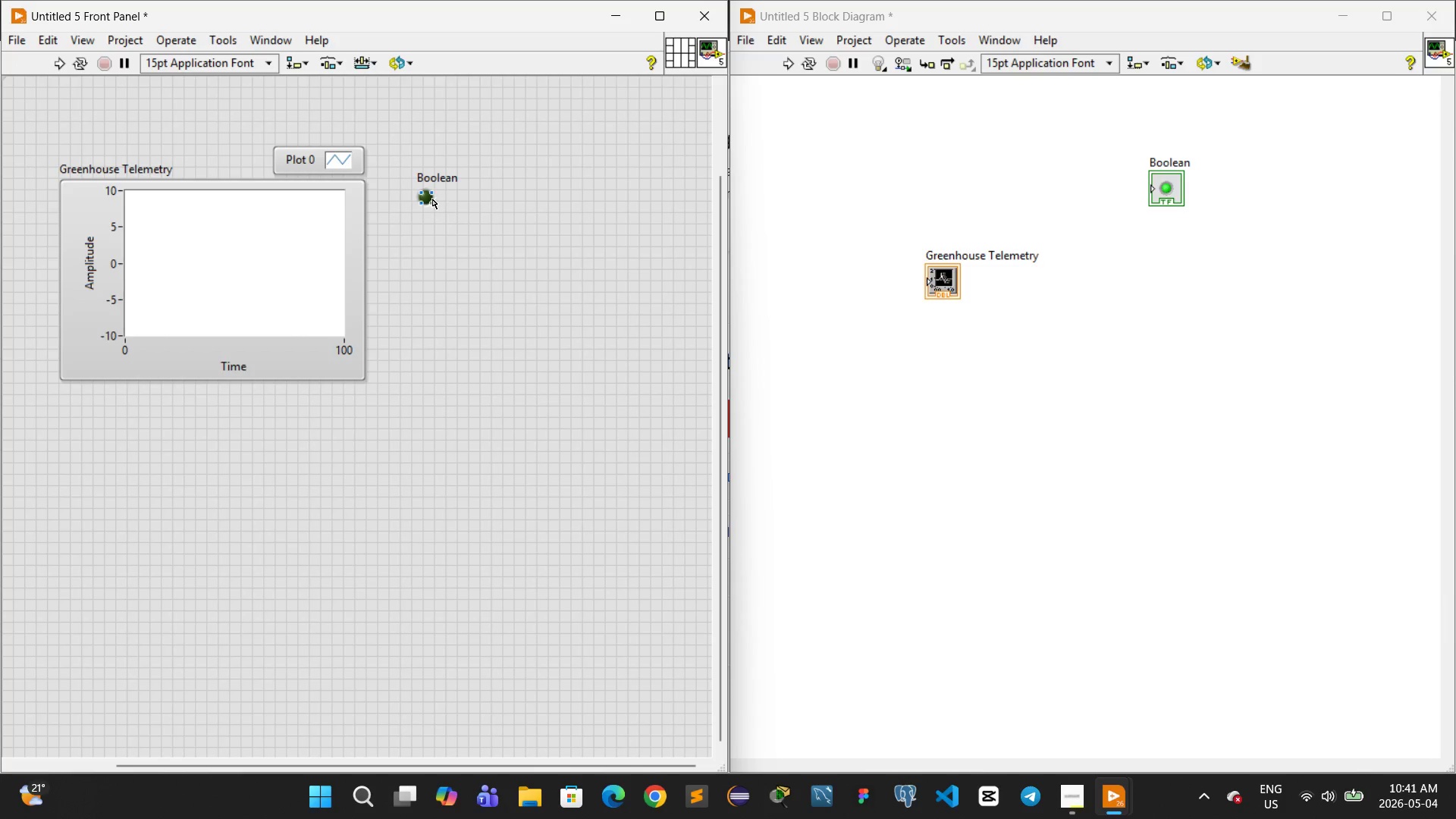 
left_click([432, 199])
 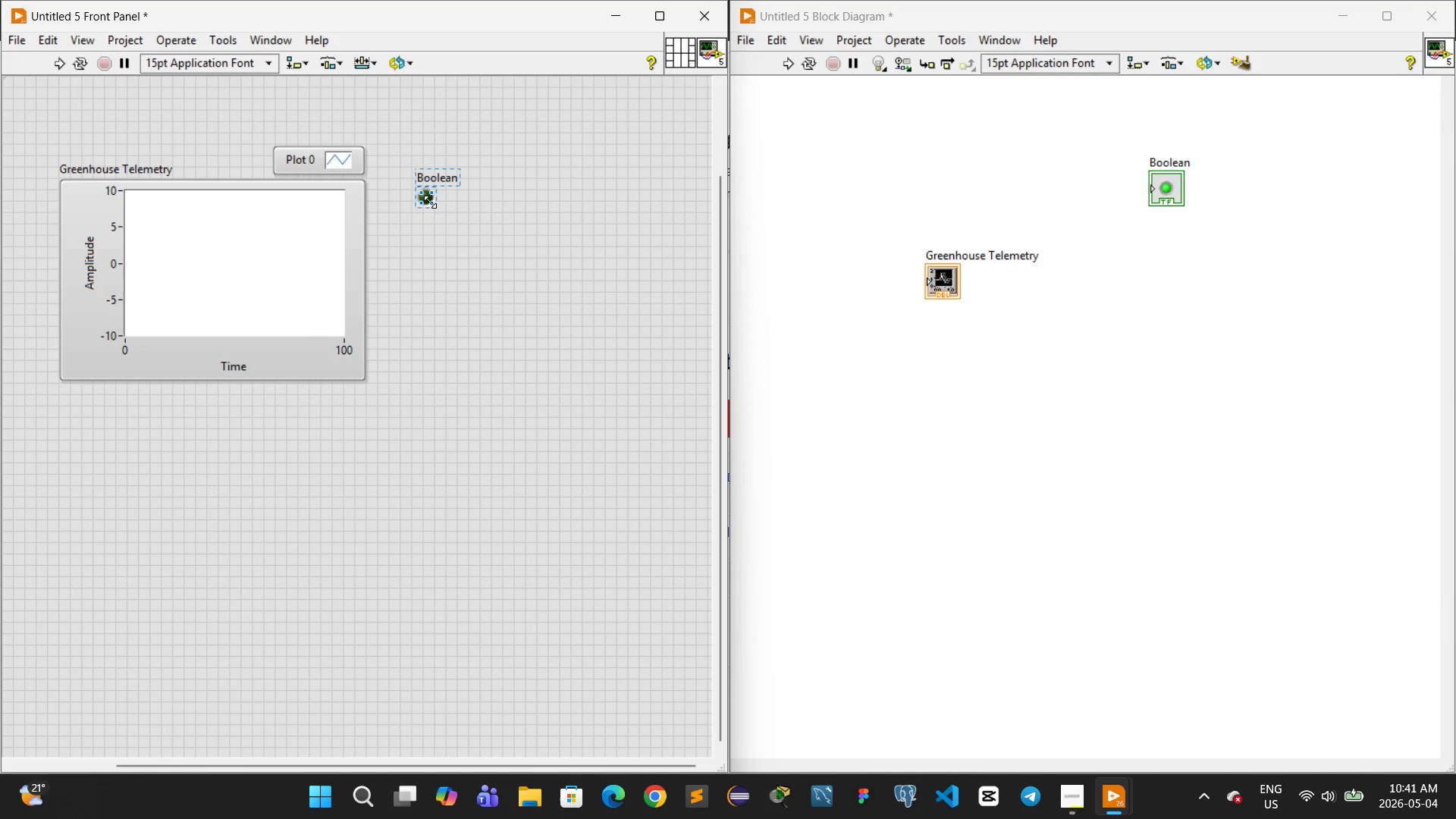 
left_click_drag(start_coordinate=[430, 202], to_coordinate=[452, 212])
 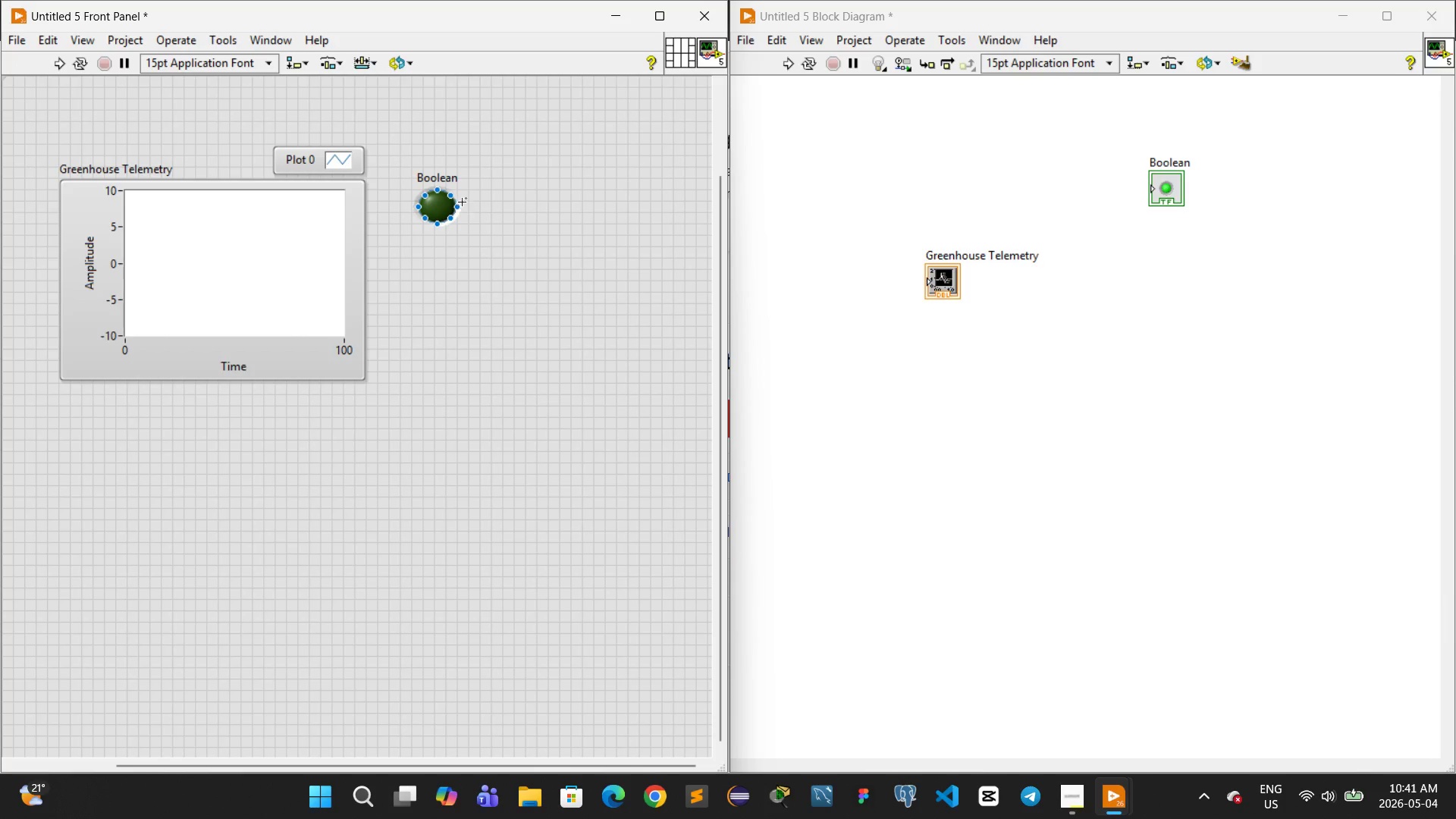 
left_click([475, 199])
 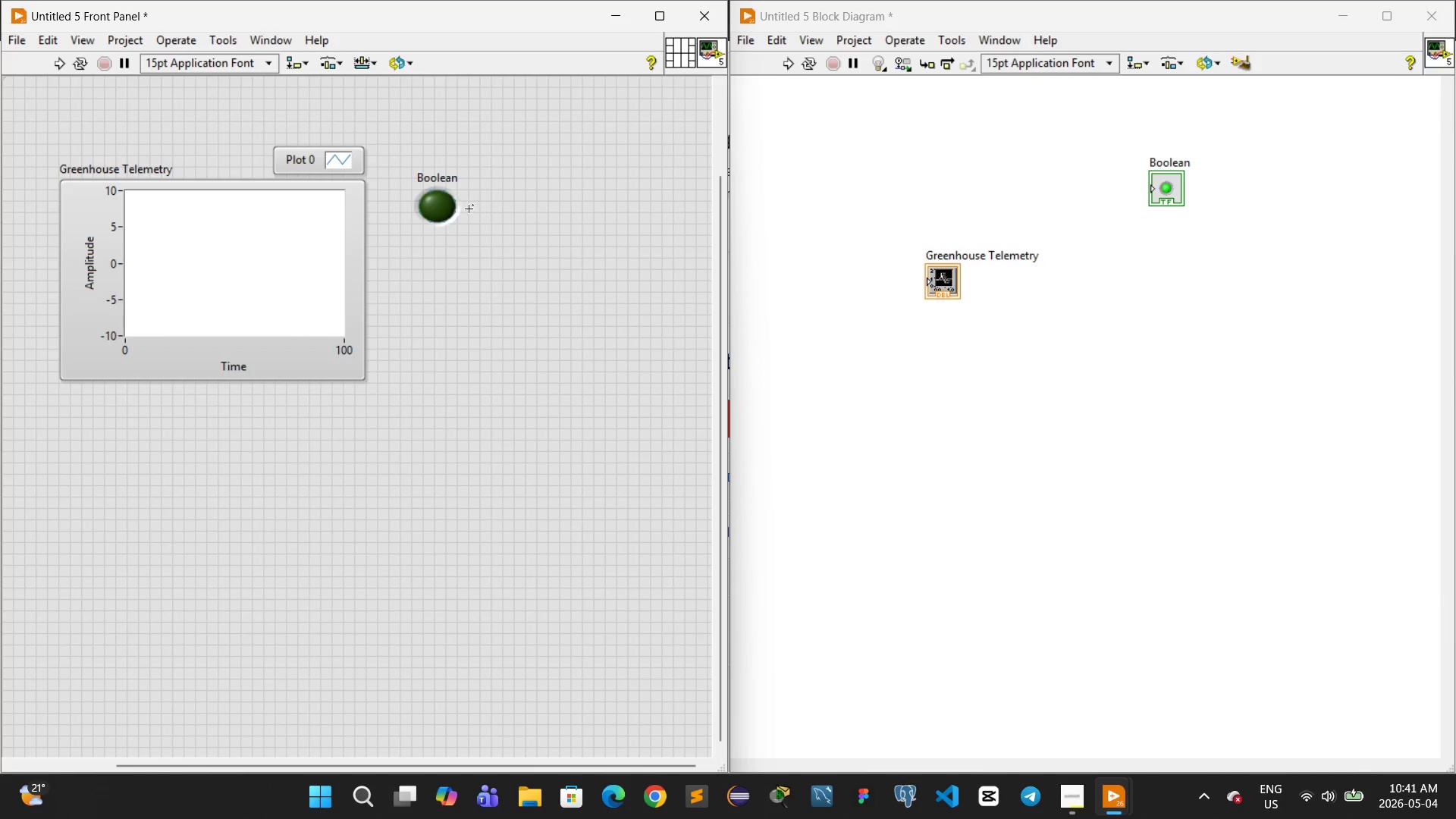 
left_click([442, 206])
 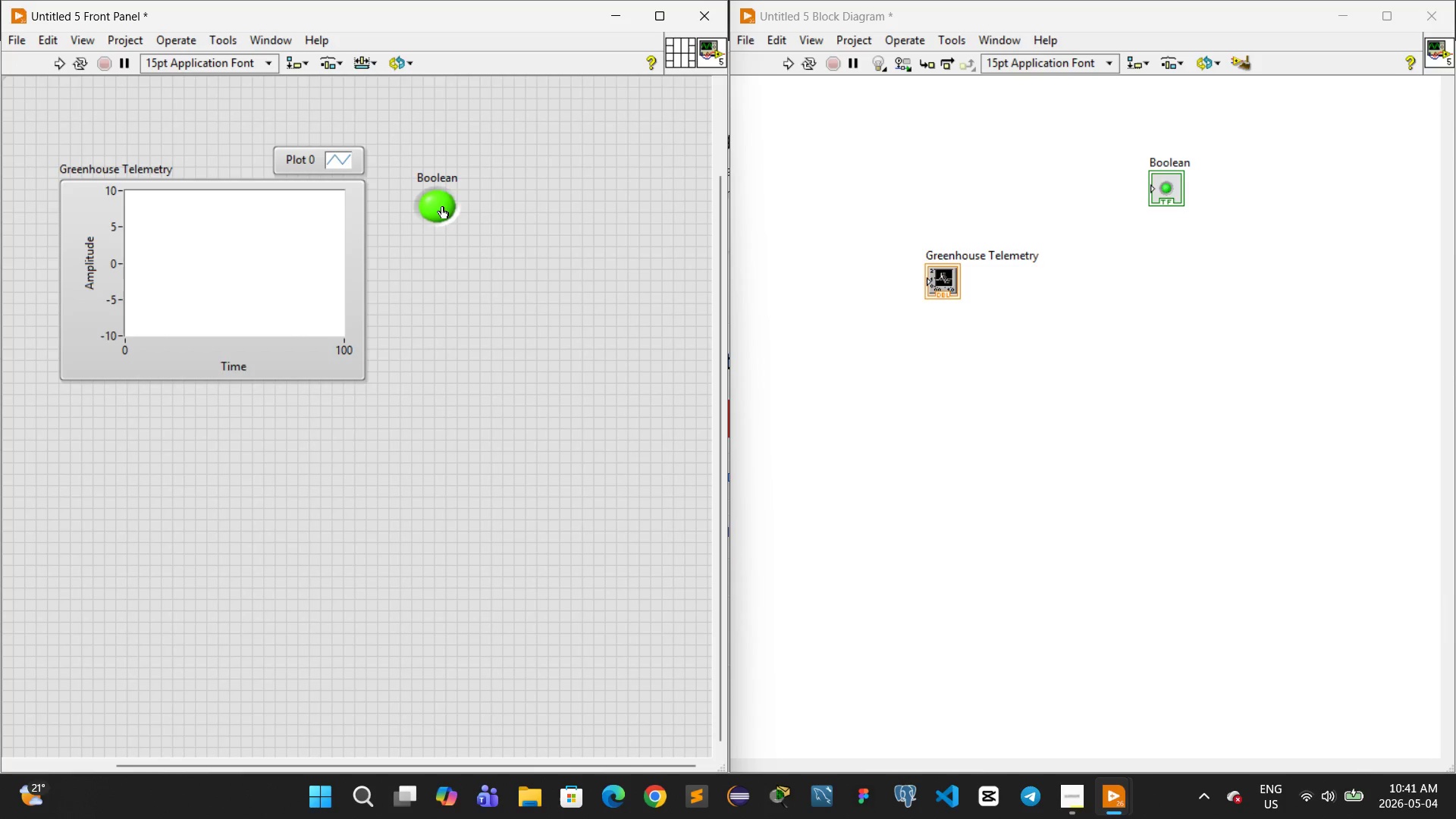 
left_click([442, 206])
 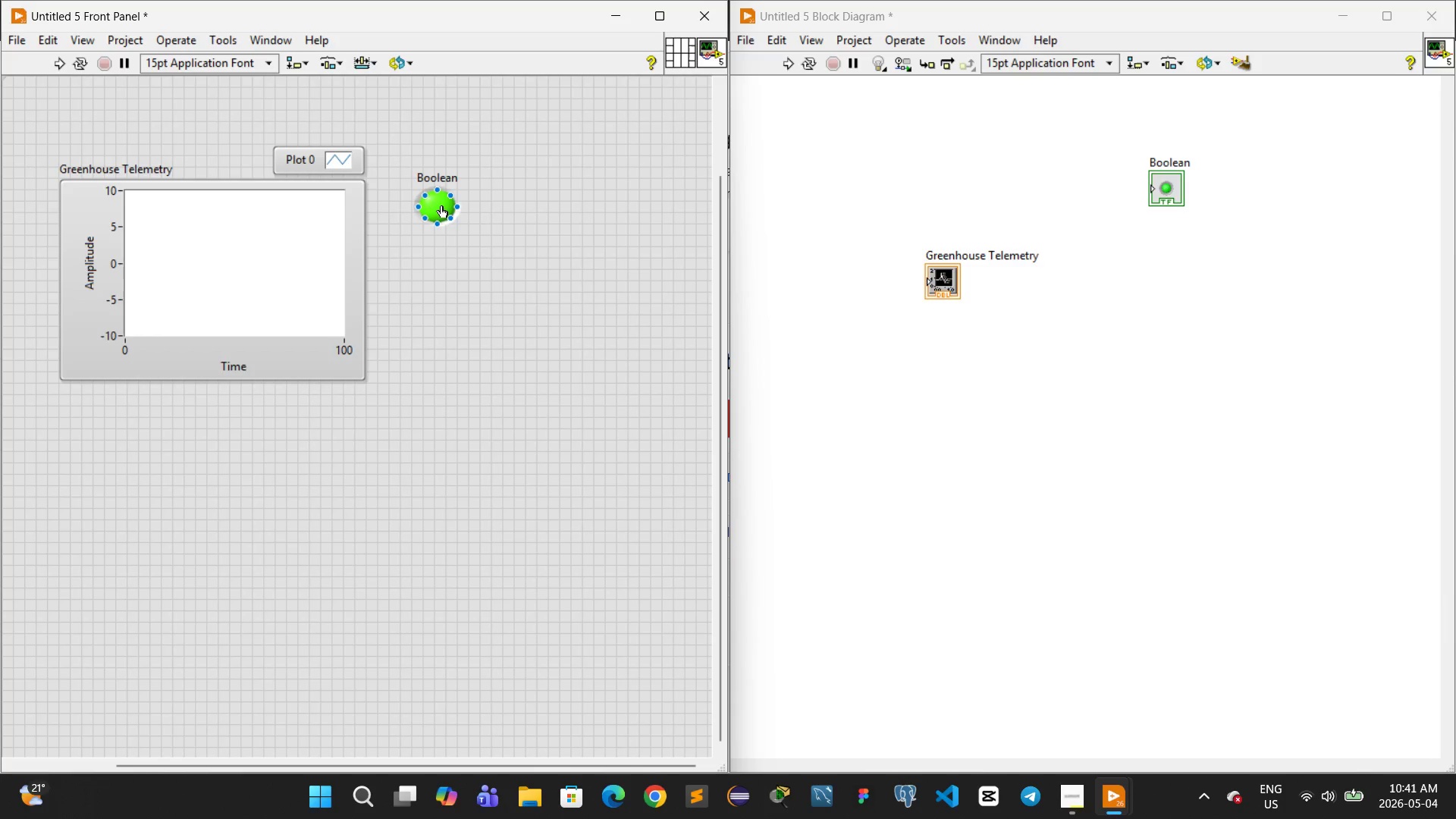 
left_click([416, 243])
 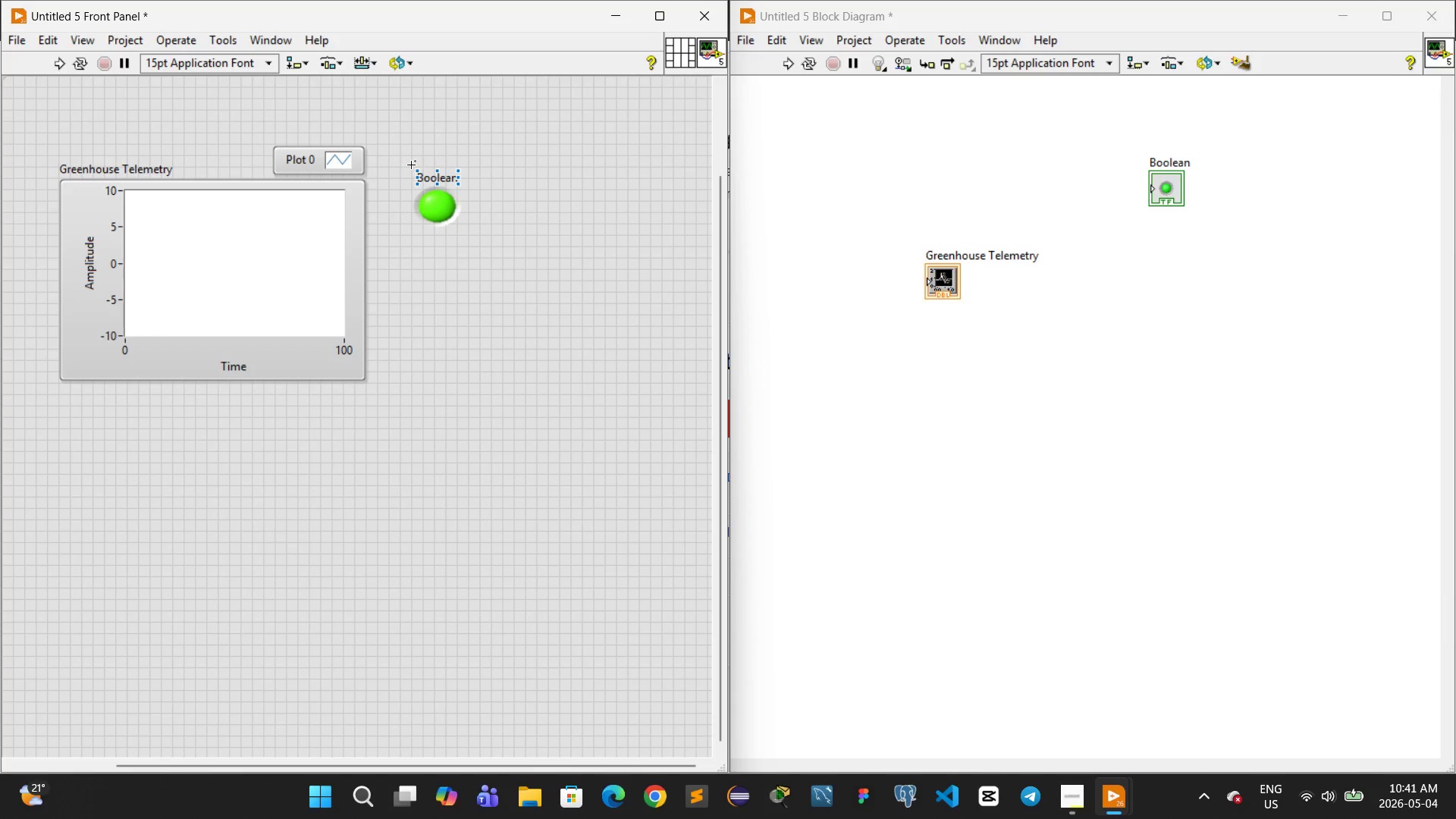 
left_click_drag(start_coordinate=[411, 165], to_coordinate=[452, 228])
 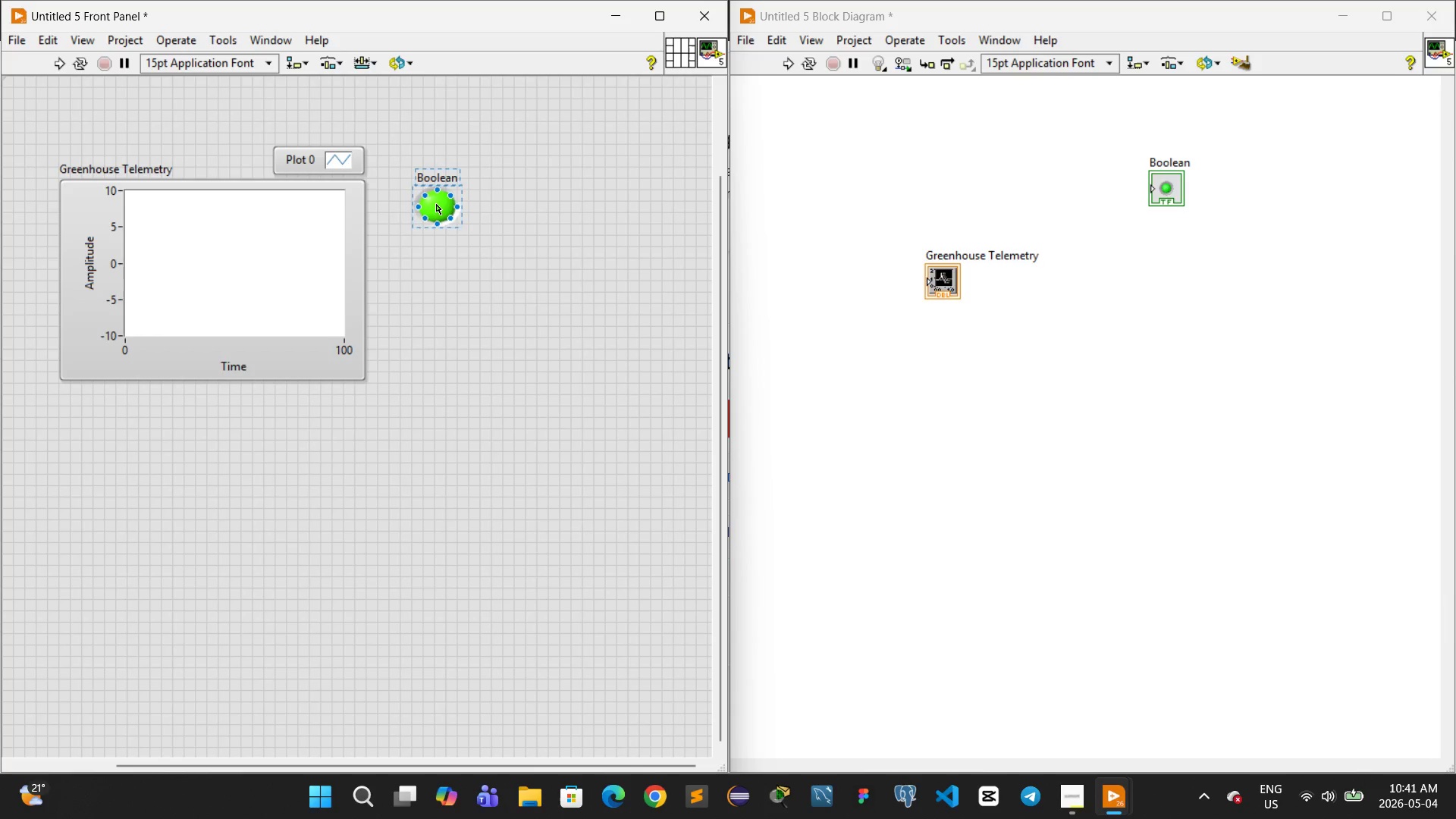 
left_click_drag(start_coordinate=[436, 204], to_coordinate=[423, 186])
 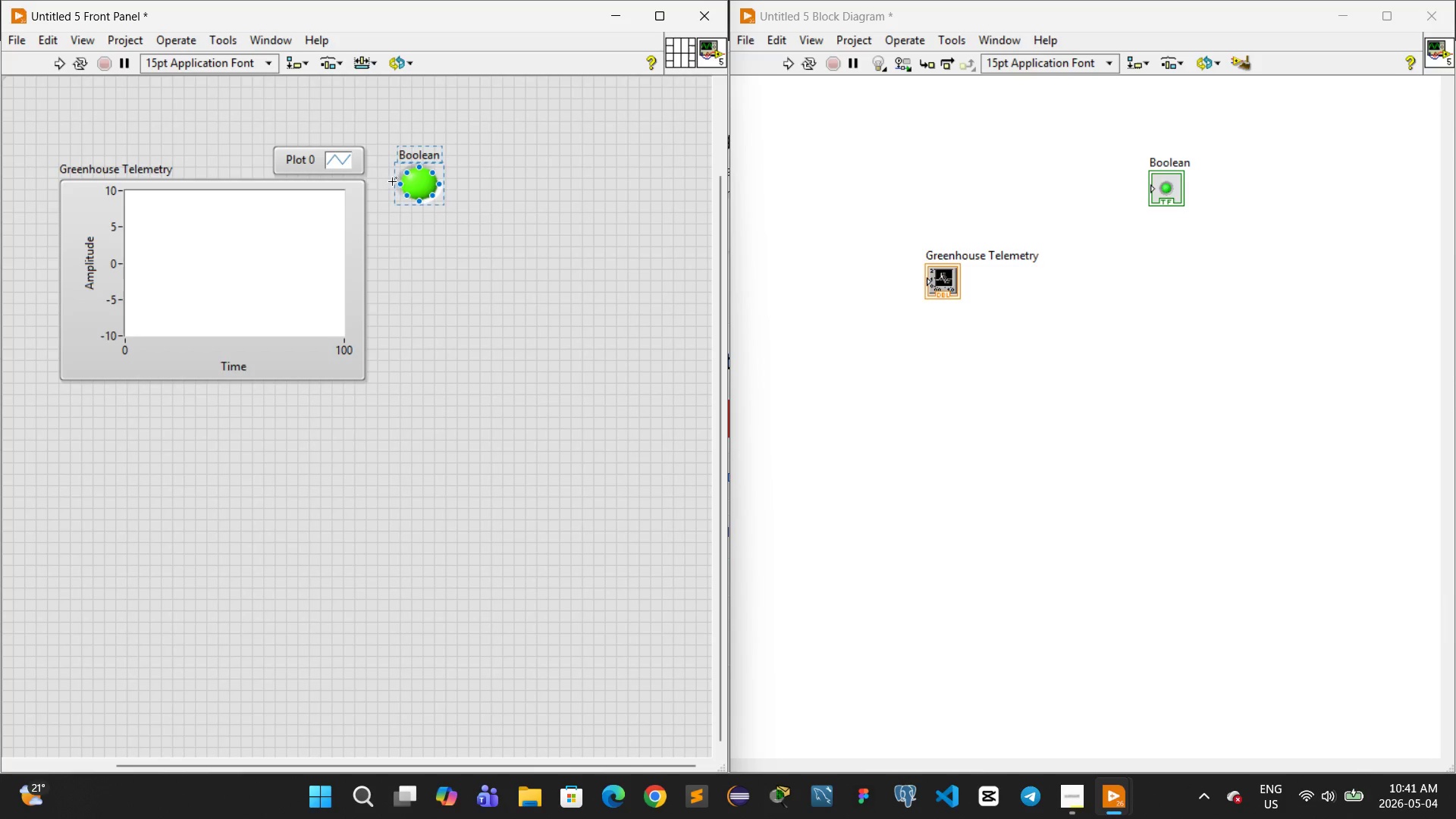 
double_click([420, 157])
 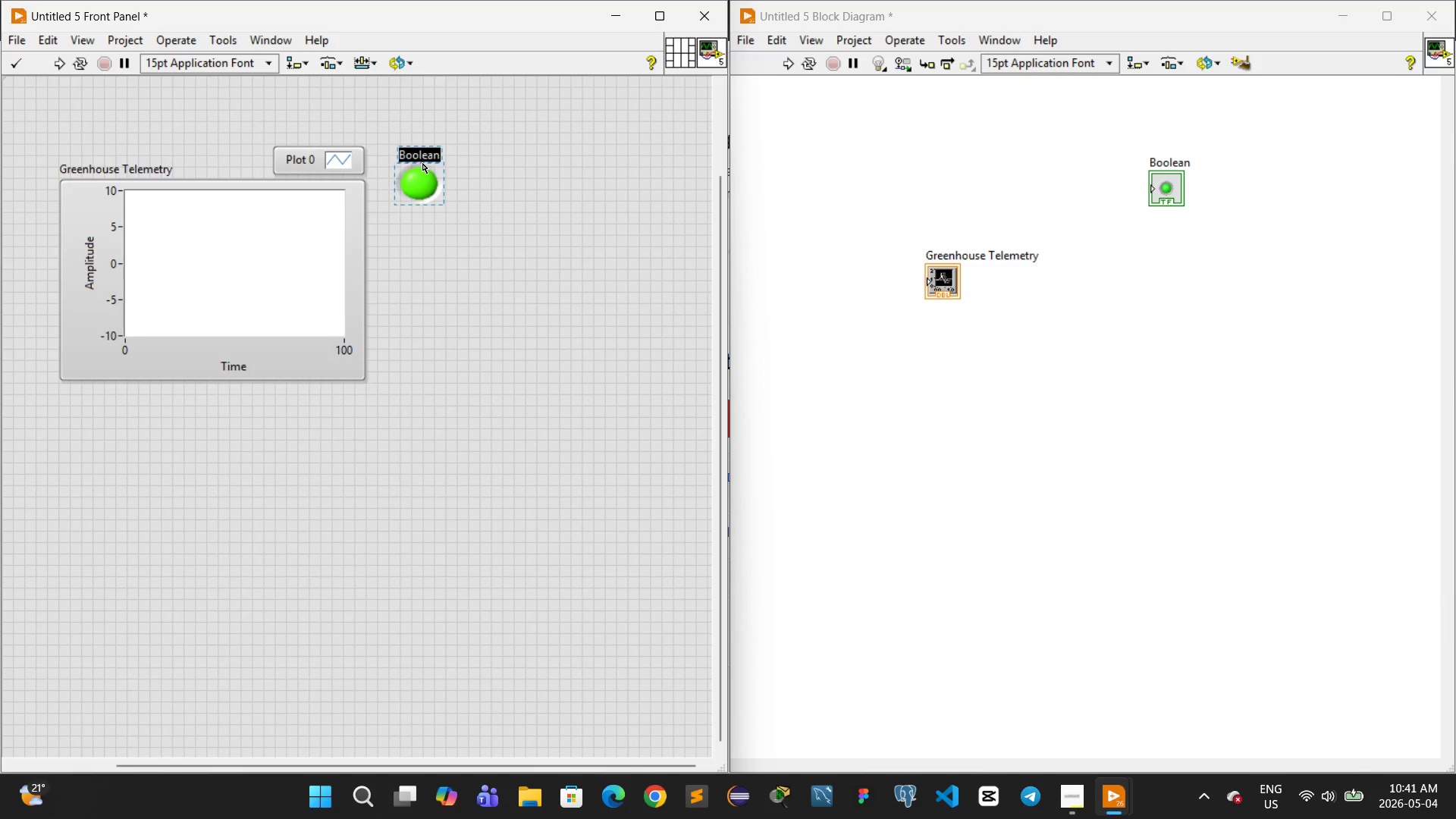 
type(High Temprature Alarm)
 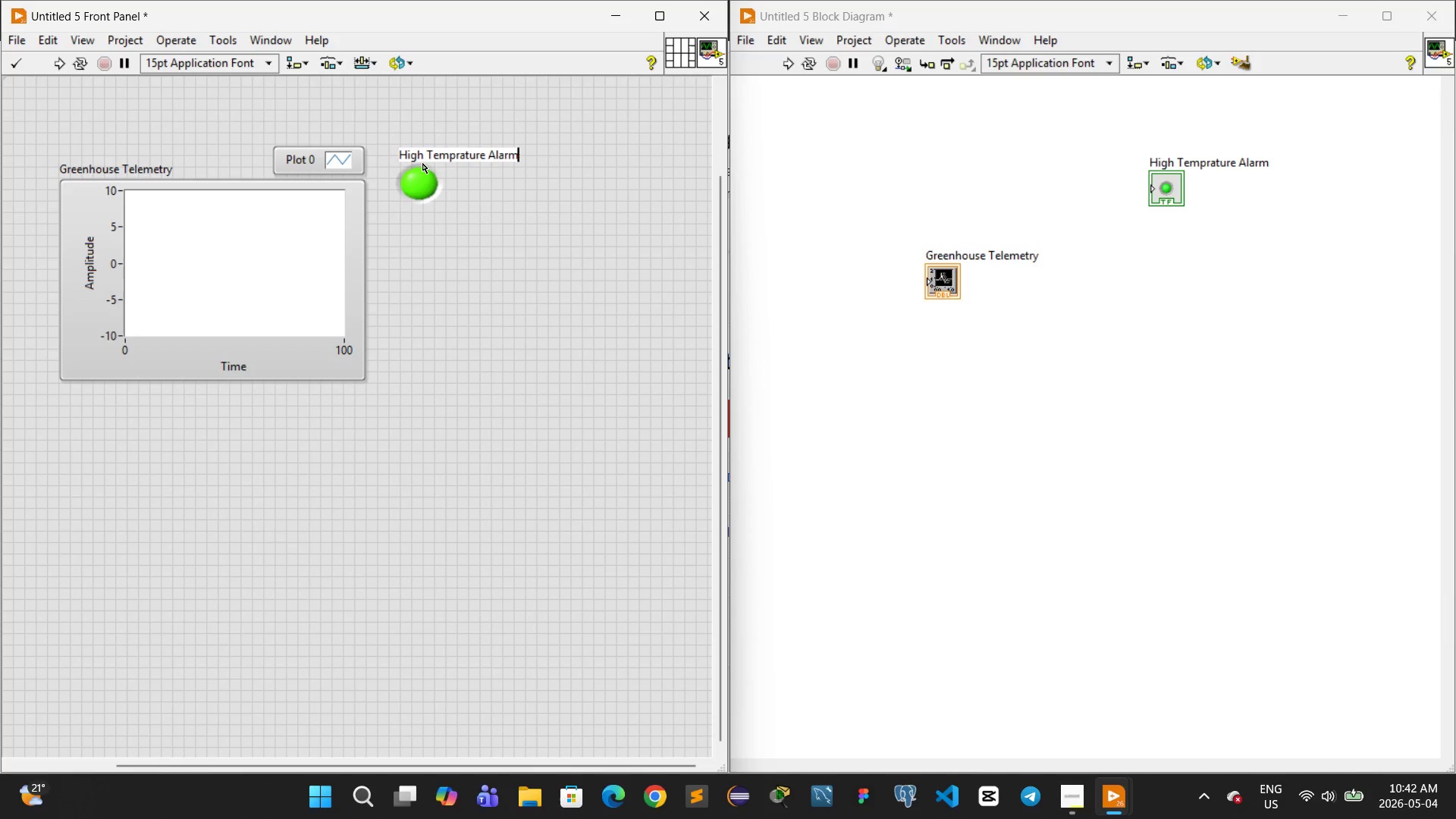 
left_click([468, 190])
 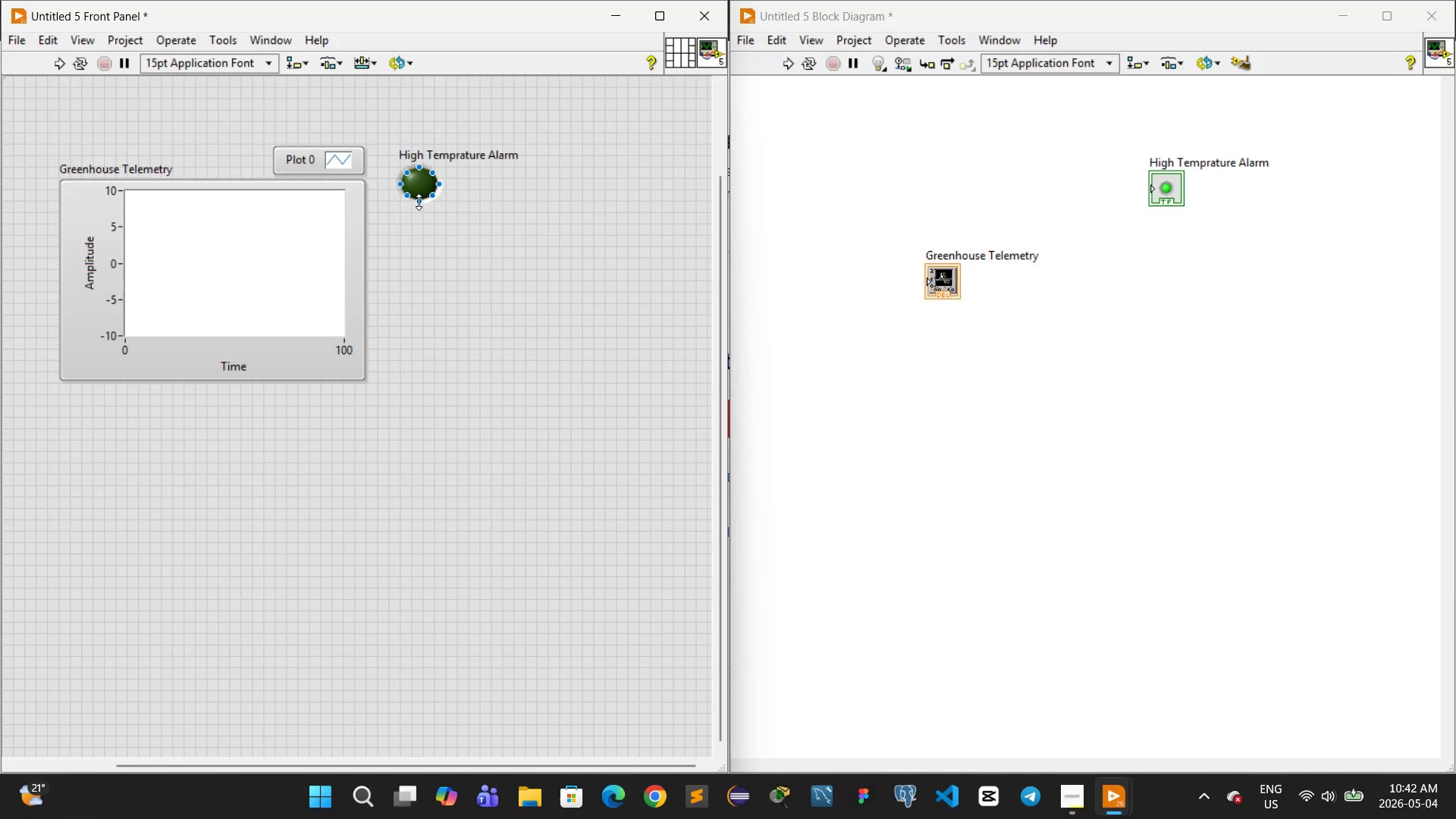 
wait(6.92)
 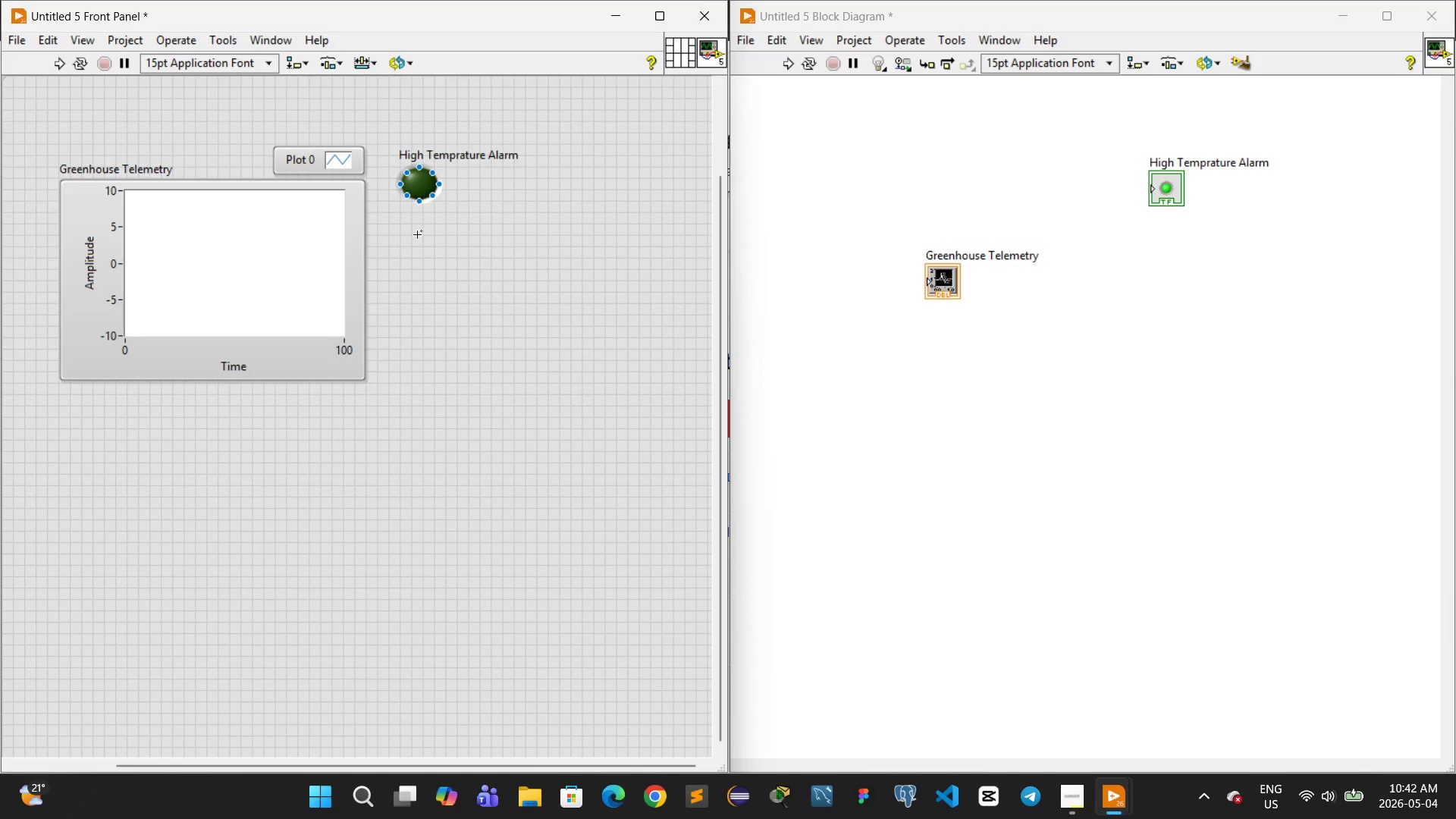 
left_click([514, 155])
 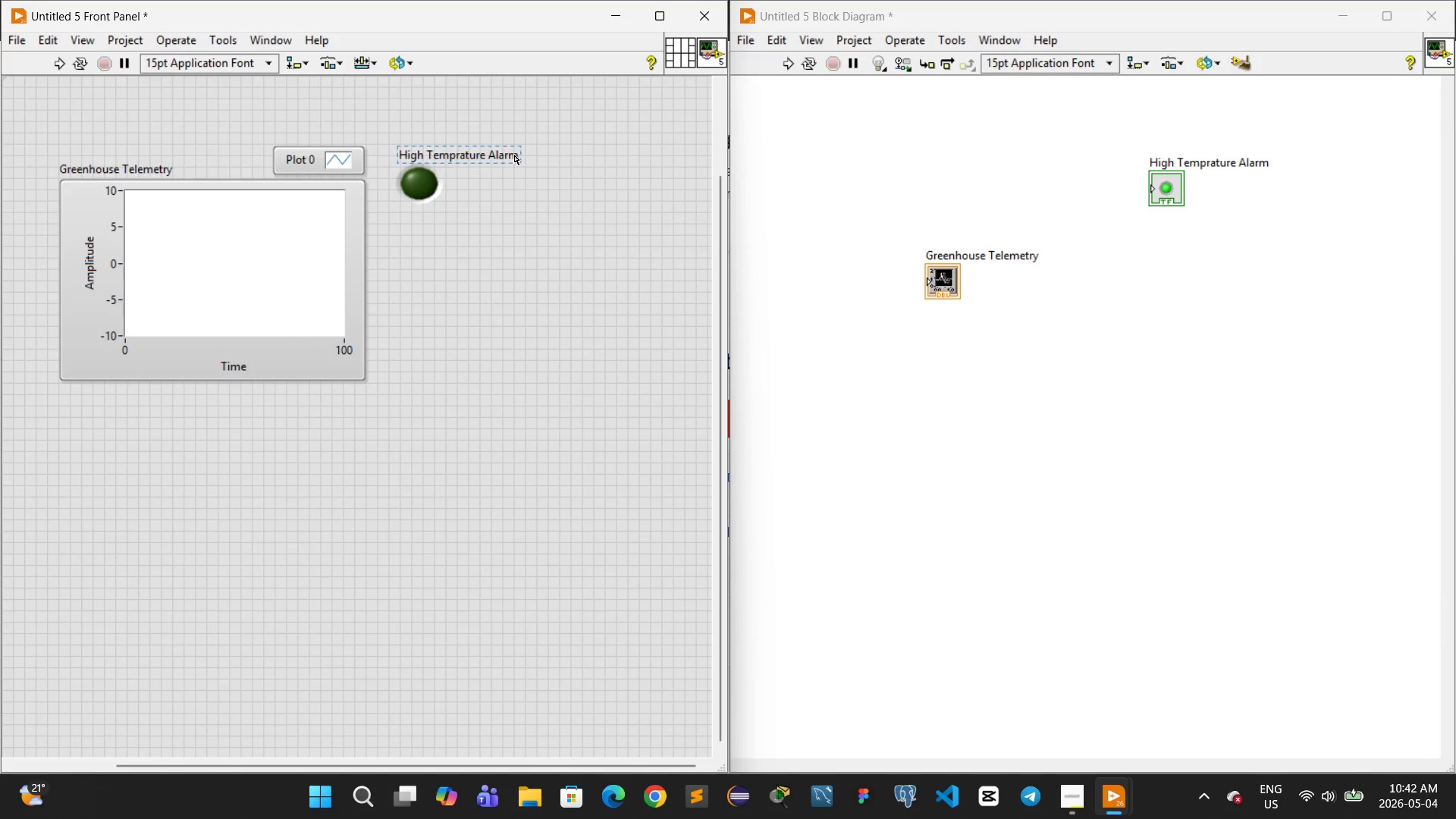 
double_click([514, 155])
 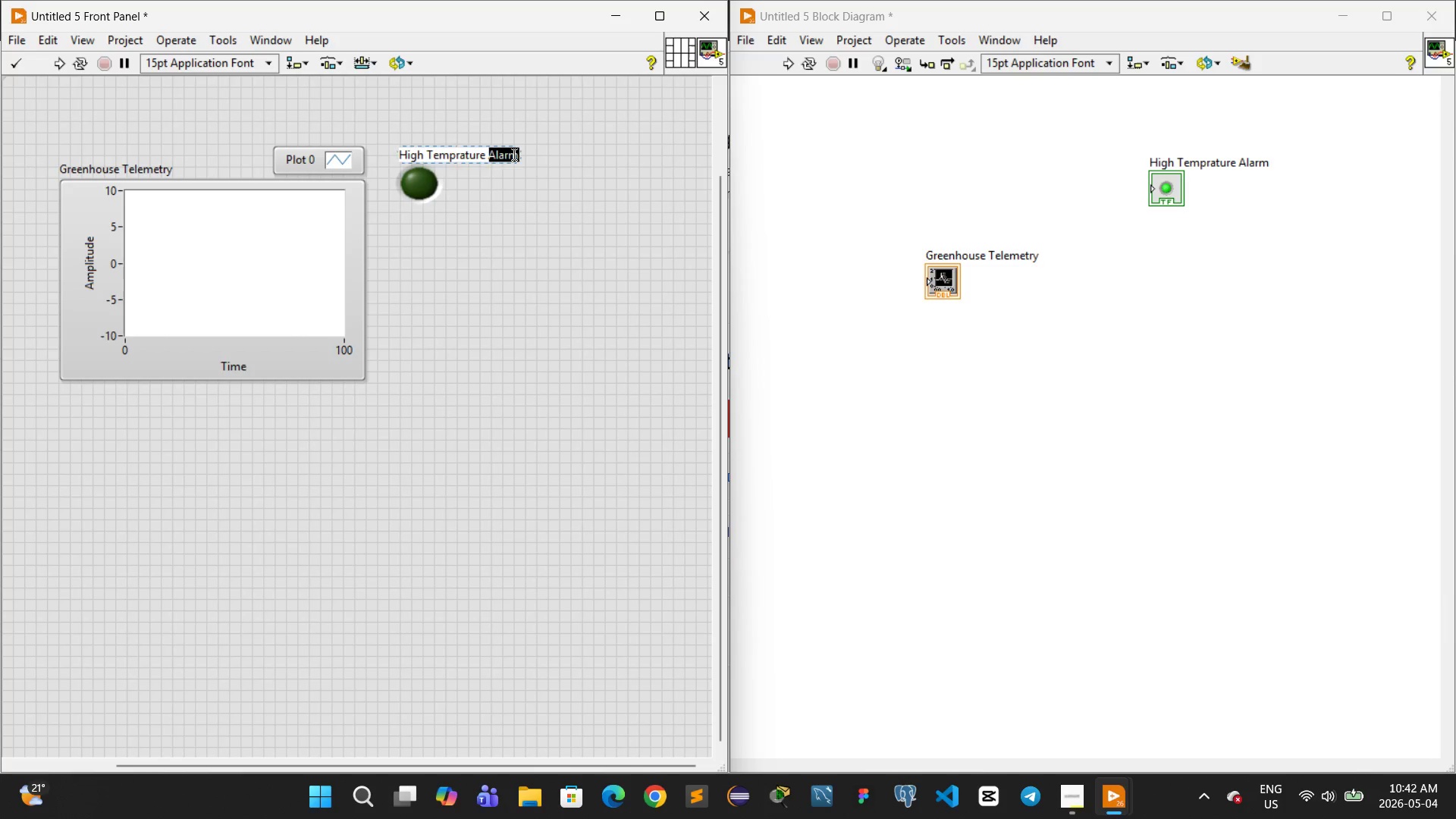 
triple_click([514, 155])
 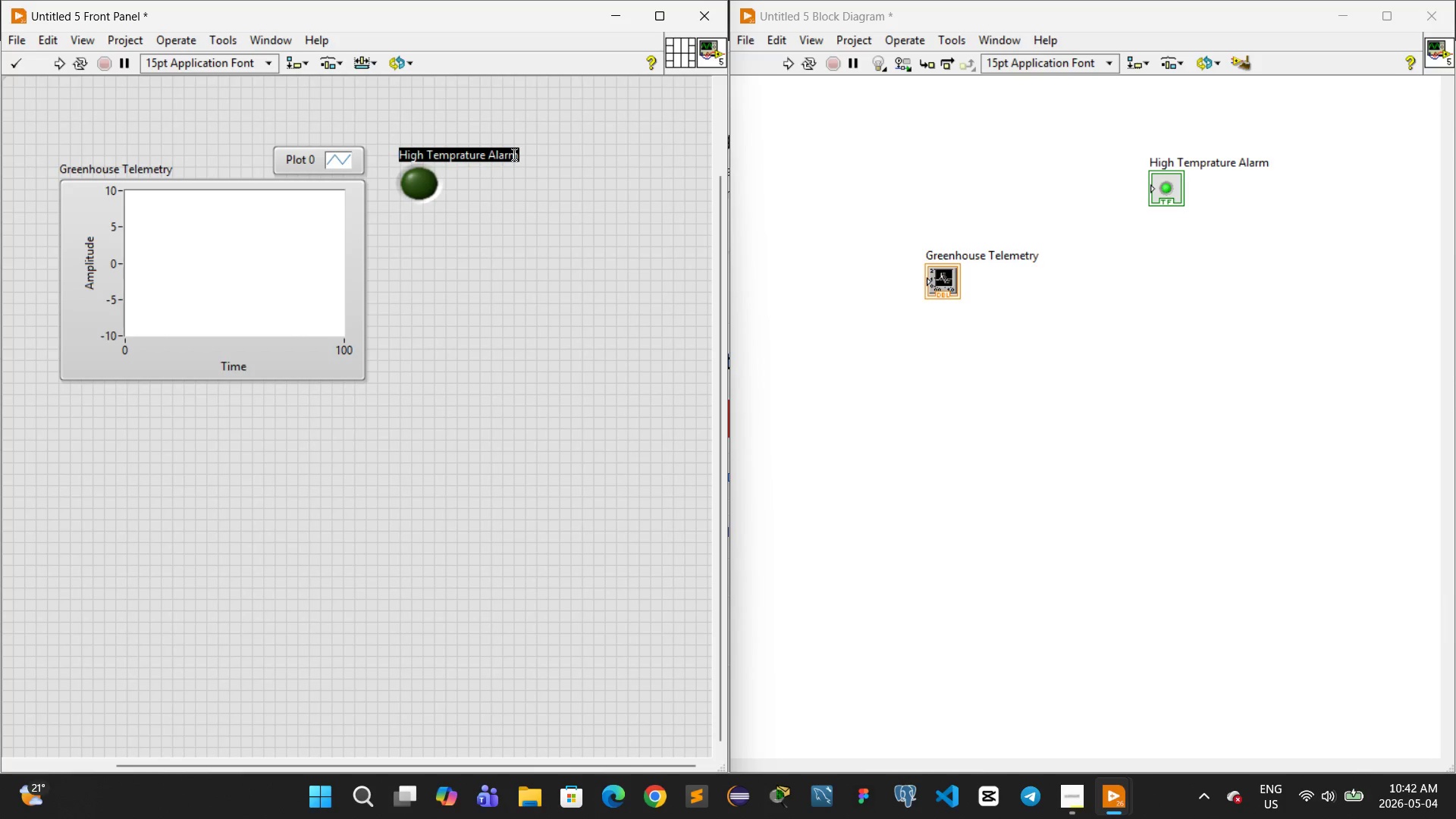 
left_click([514, 155])
 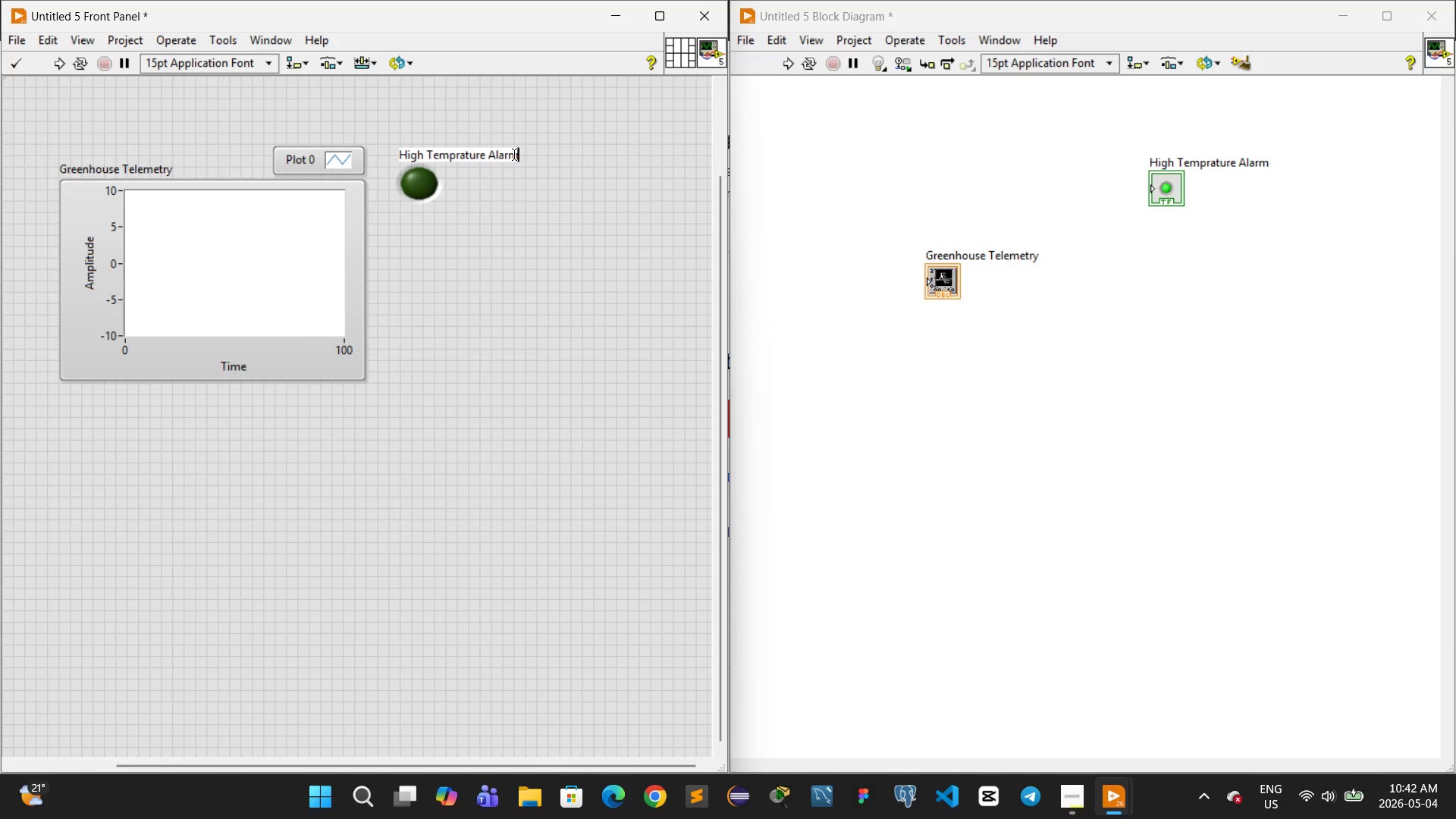 
type( ())
 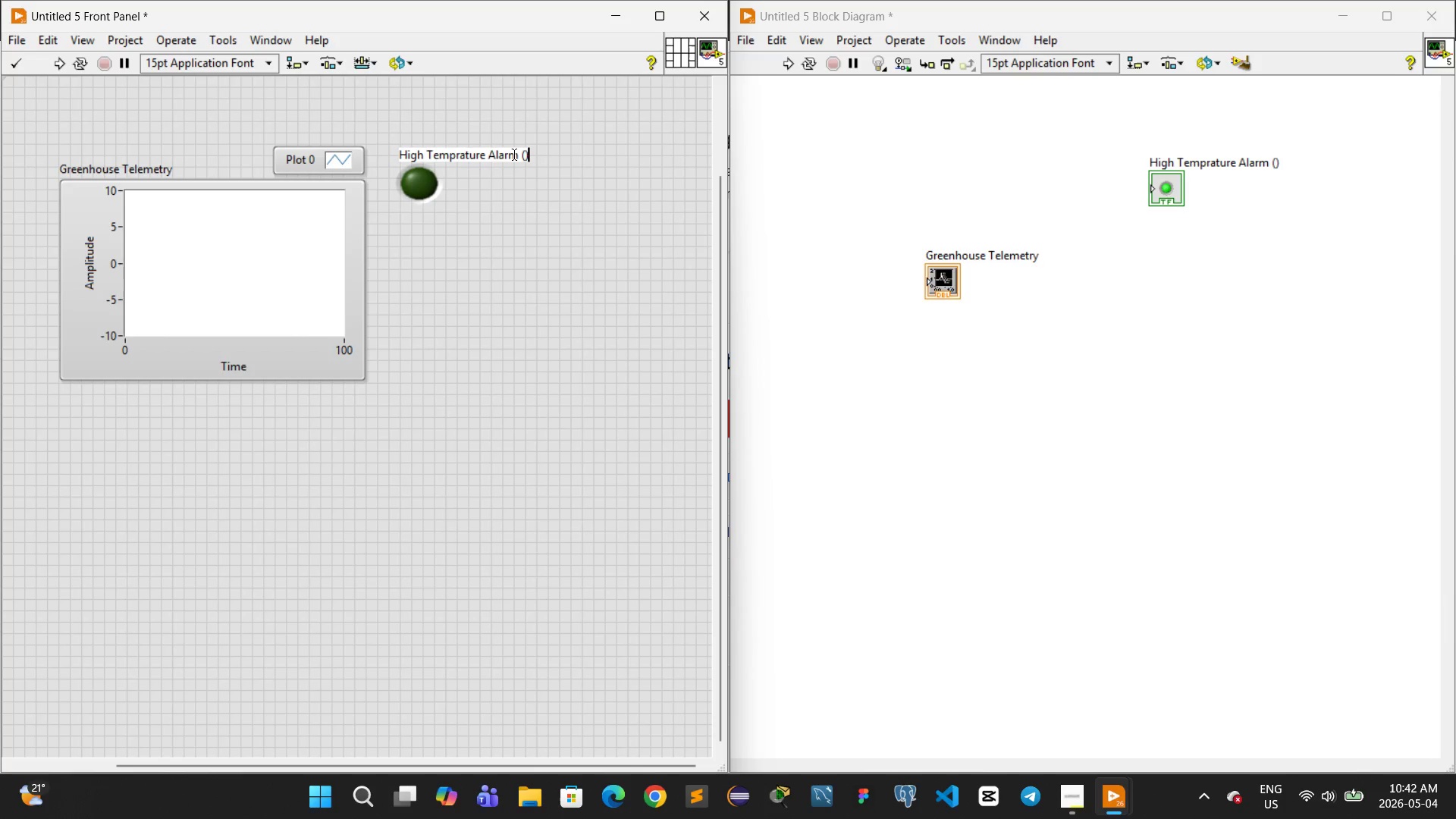 
key(ArrowLeft)
 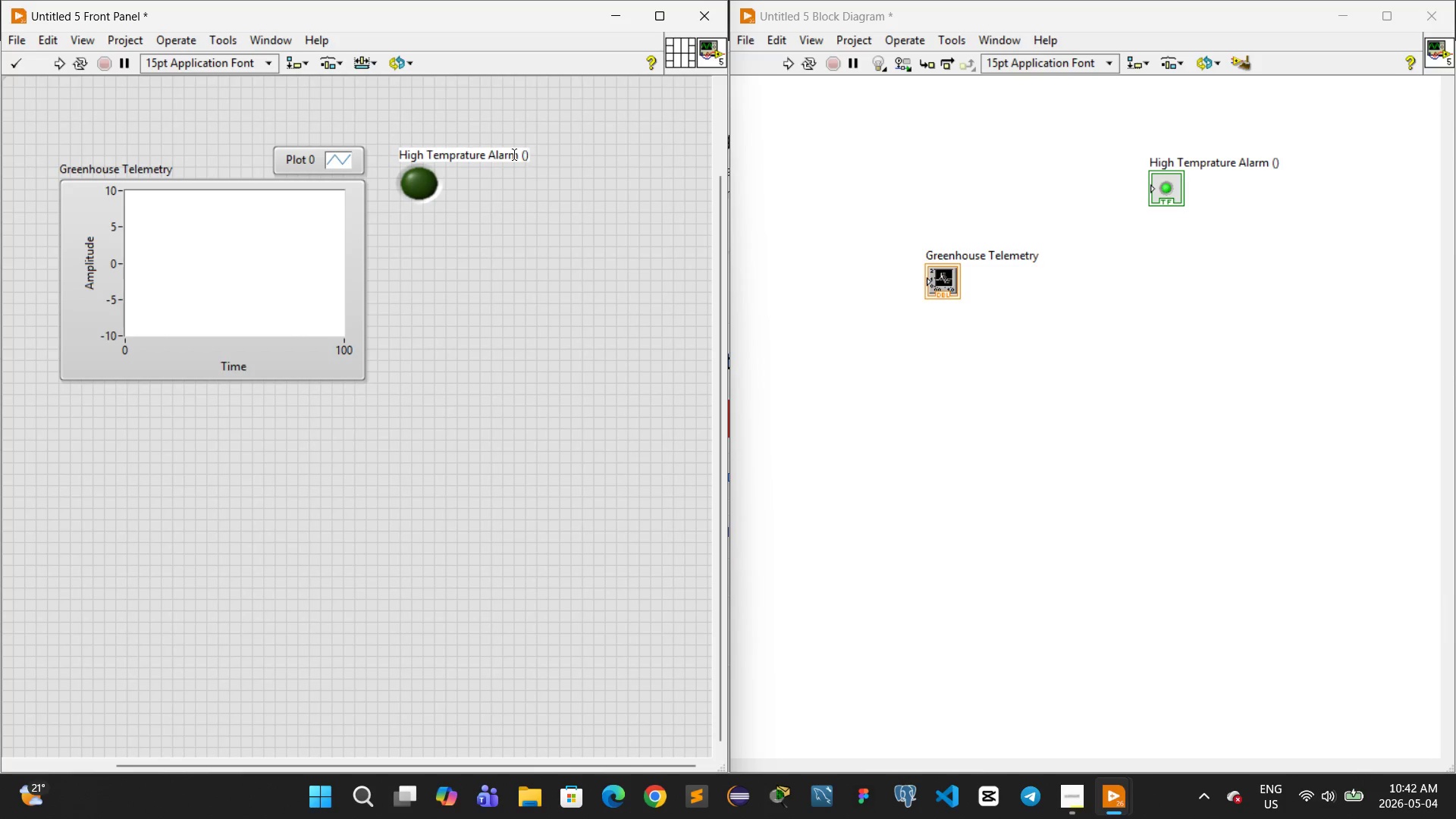 
type(>85 F)
 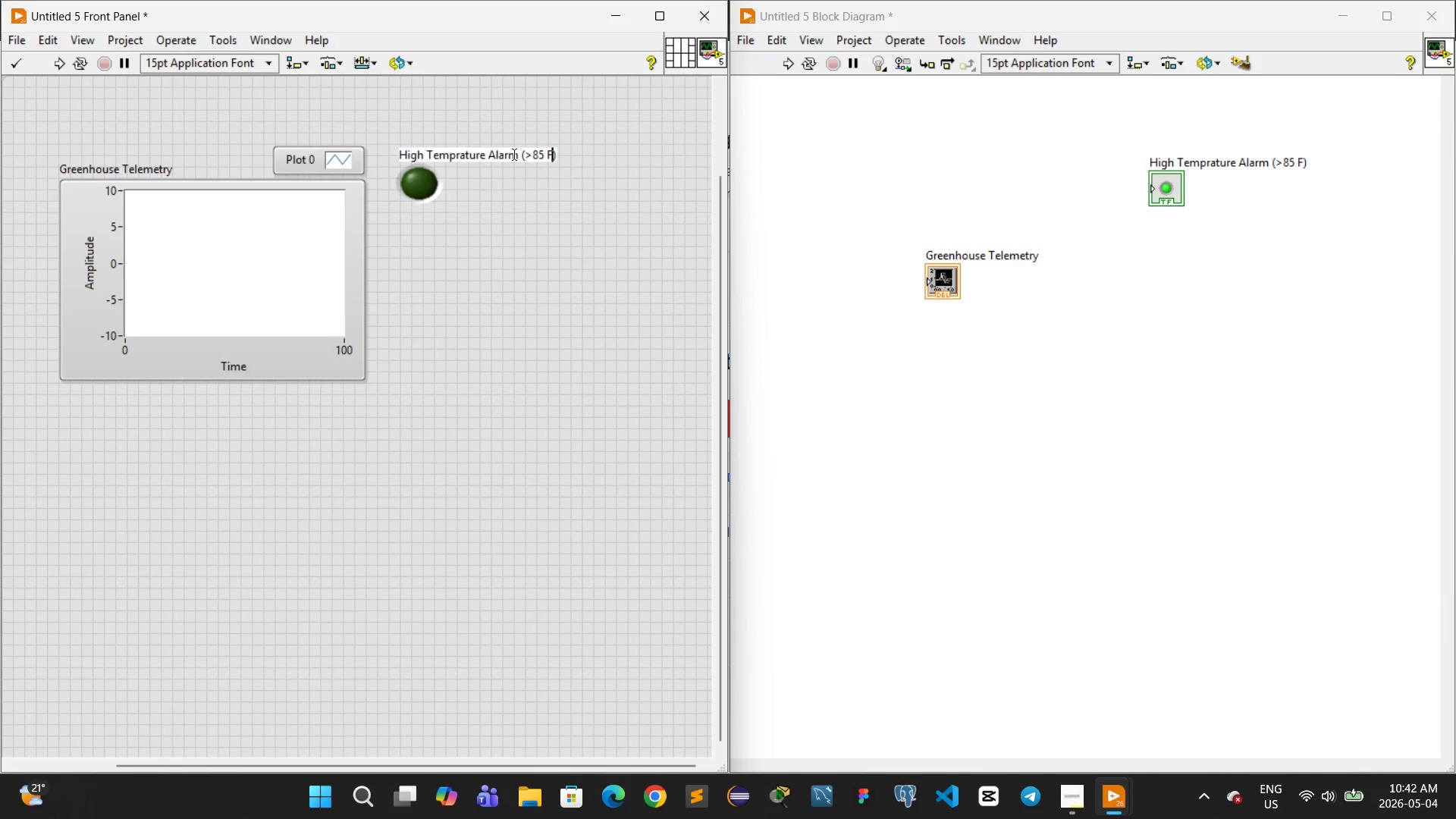 
left_click([553, 173])
 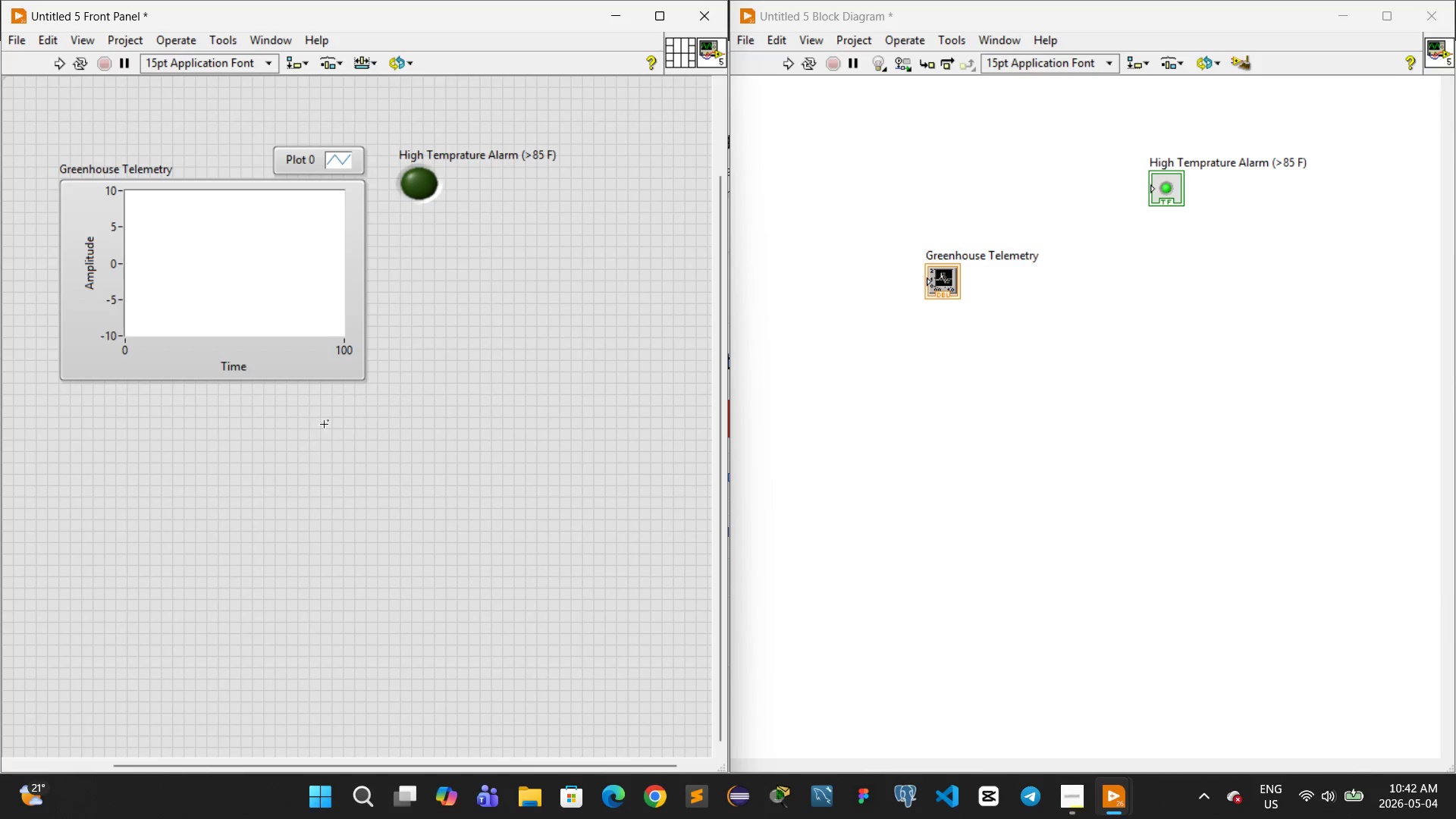 
right_click([424, 363])
 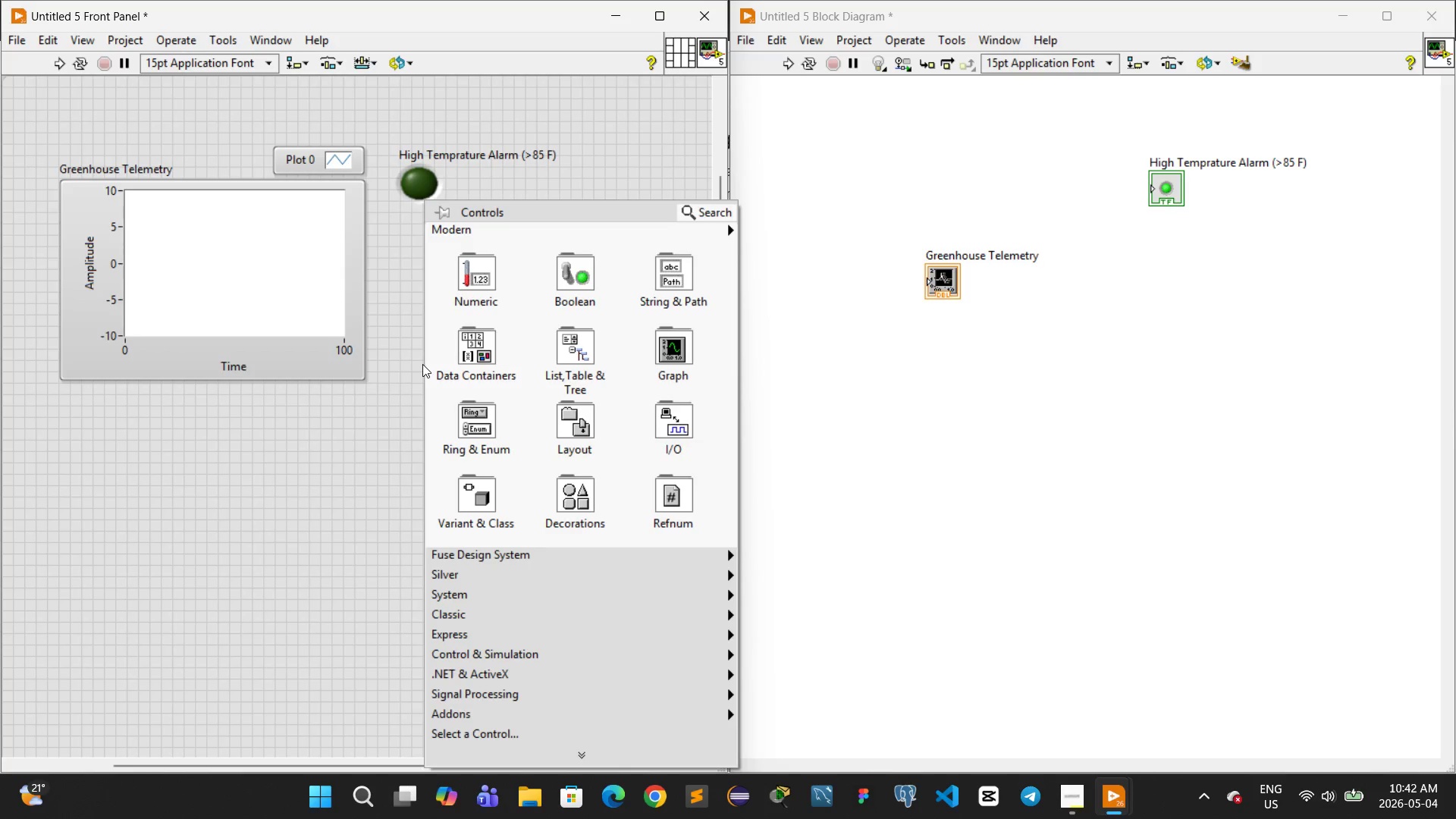 
mouse_move([599, 309])
 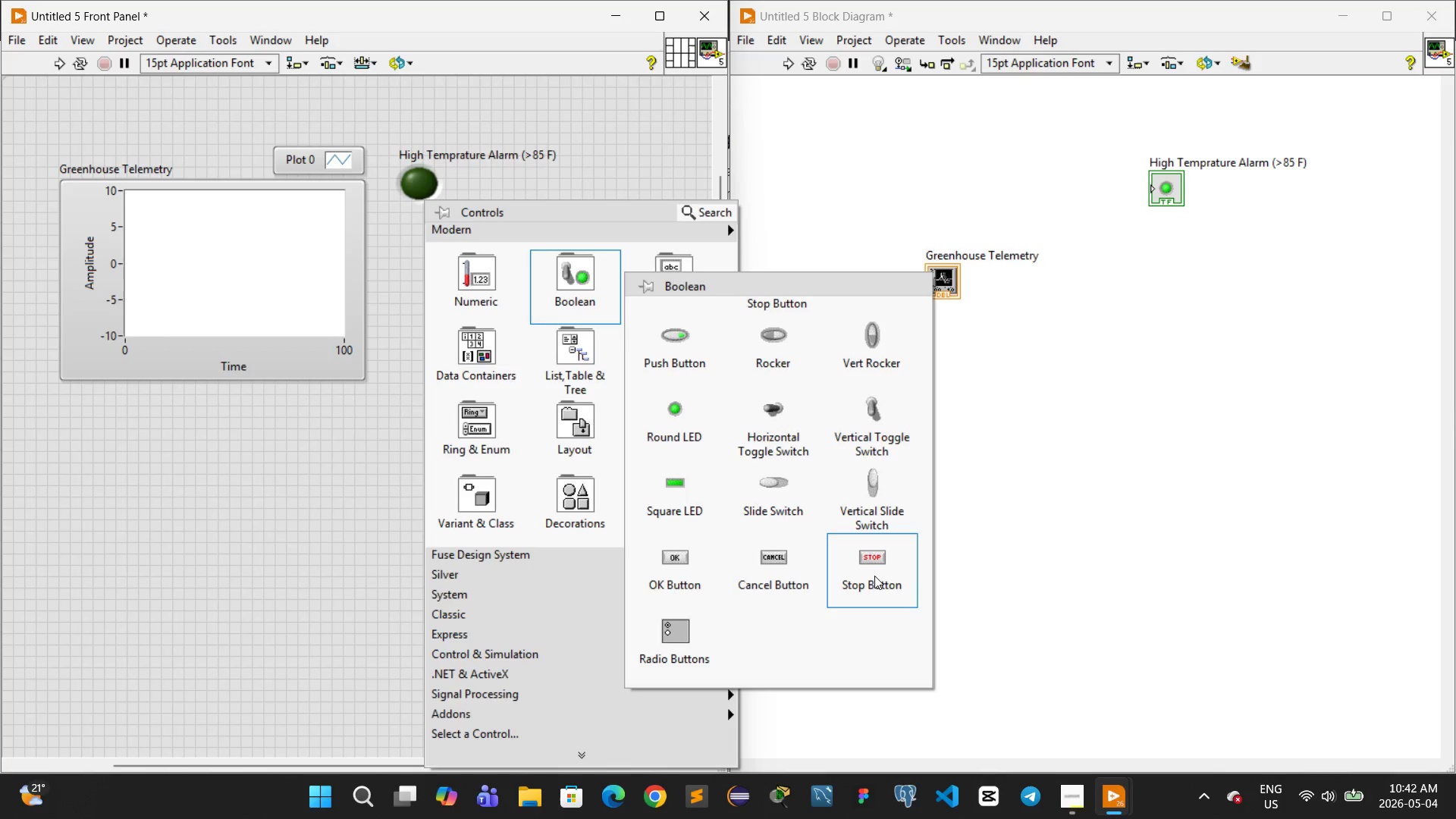 
left_click([876, 568])
 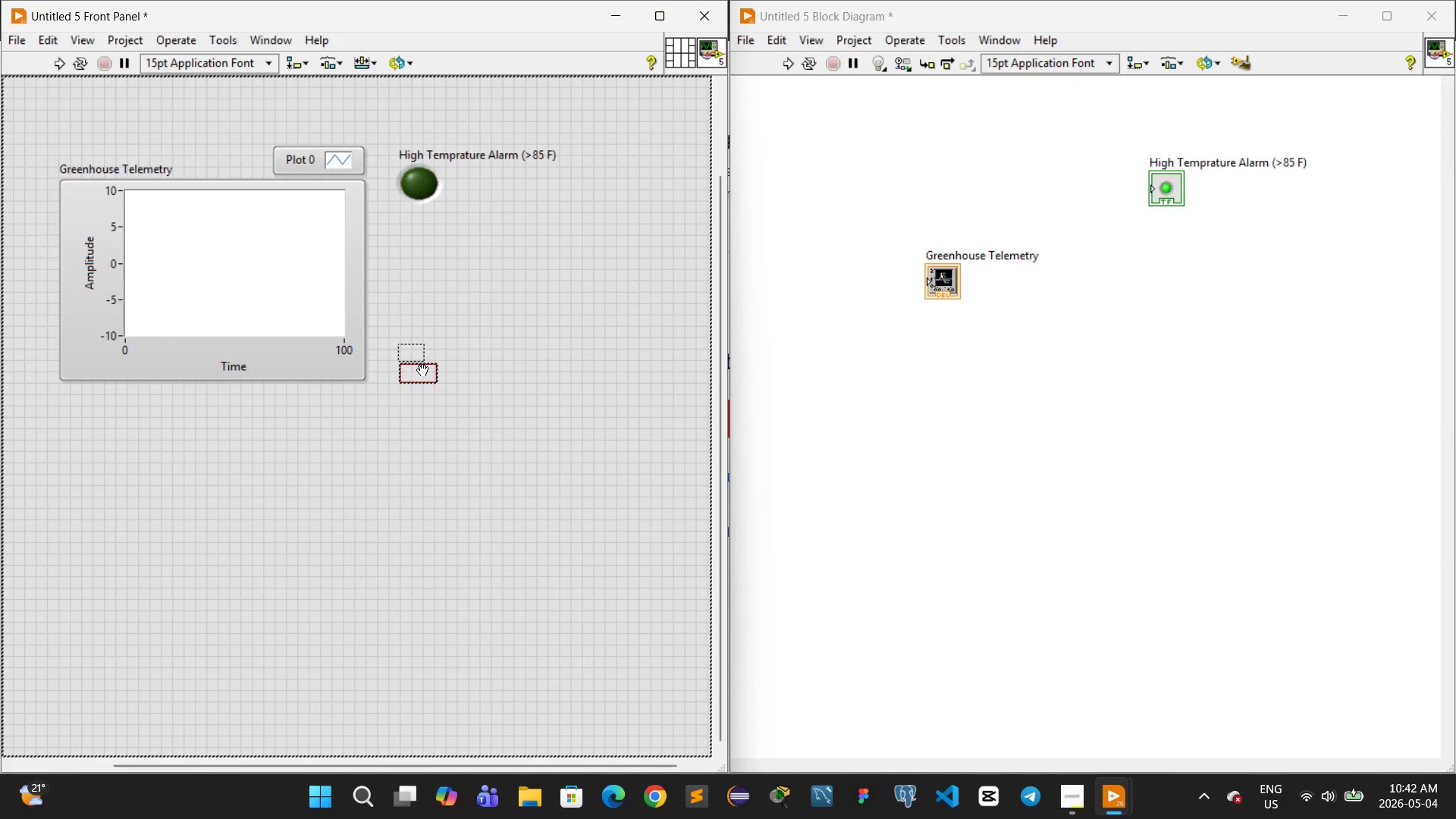 
wait(5.12)
 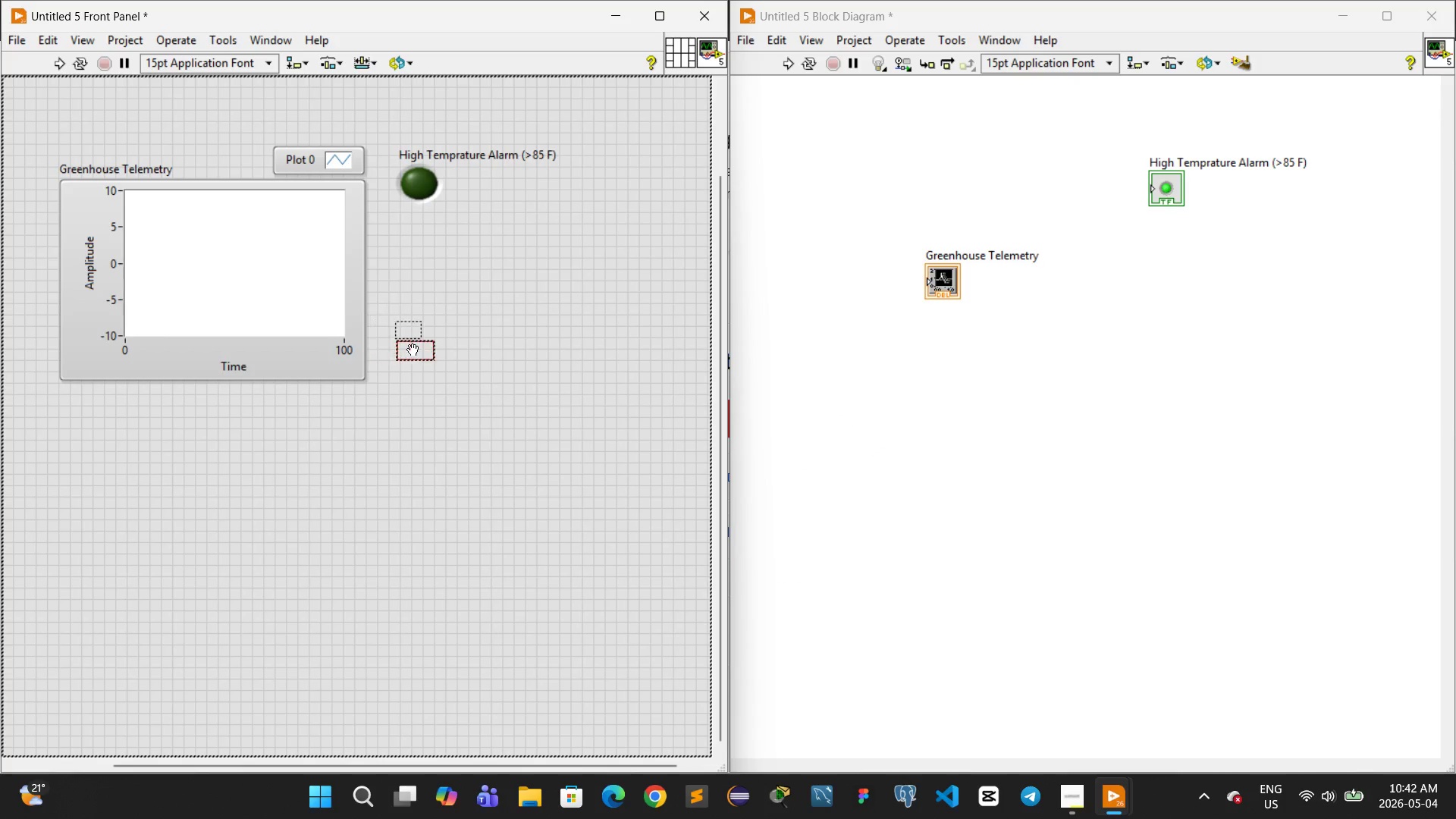 
left_click([422, 365])
 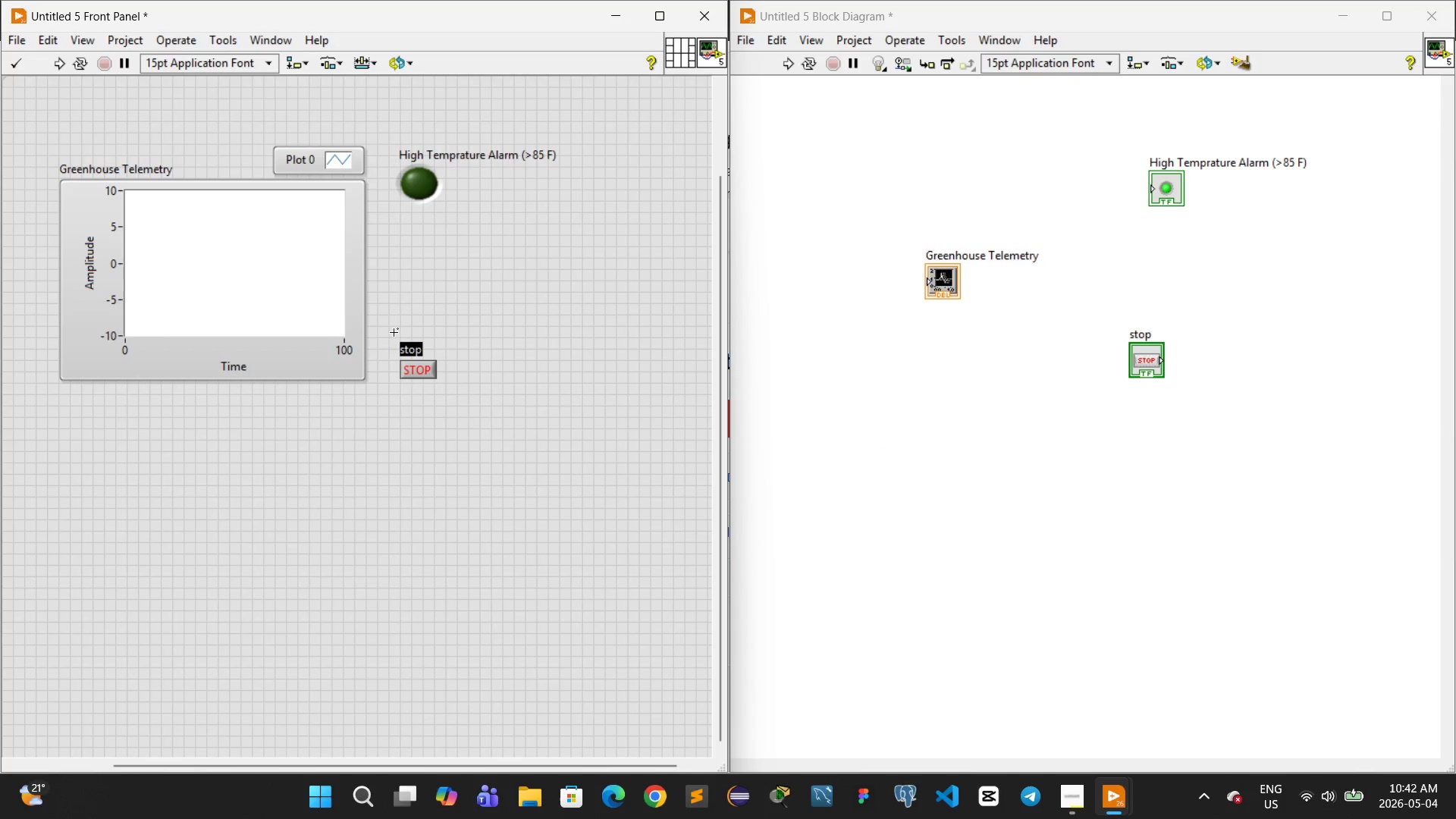 
left_click([394, 332])
 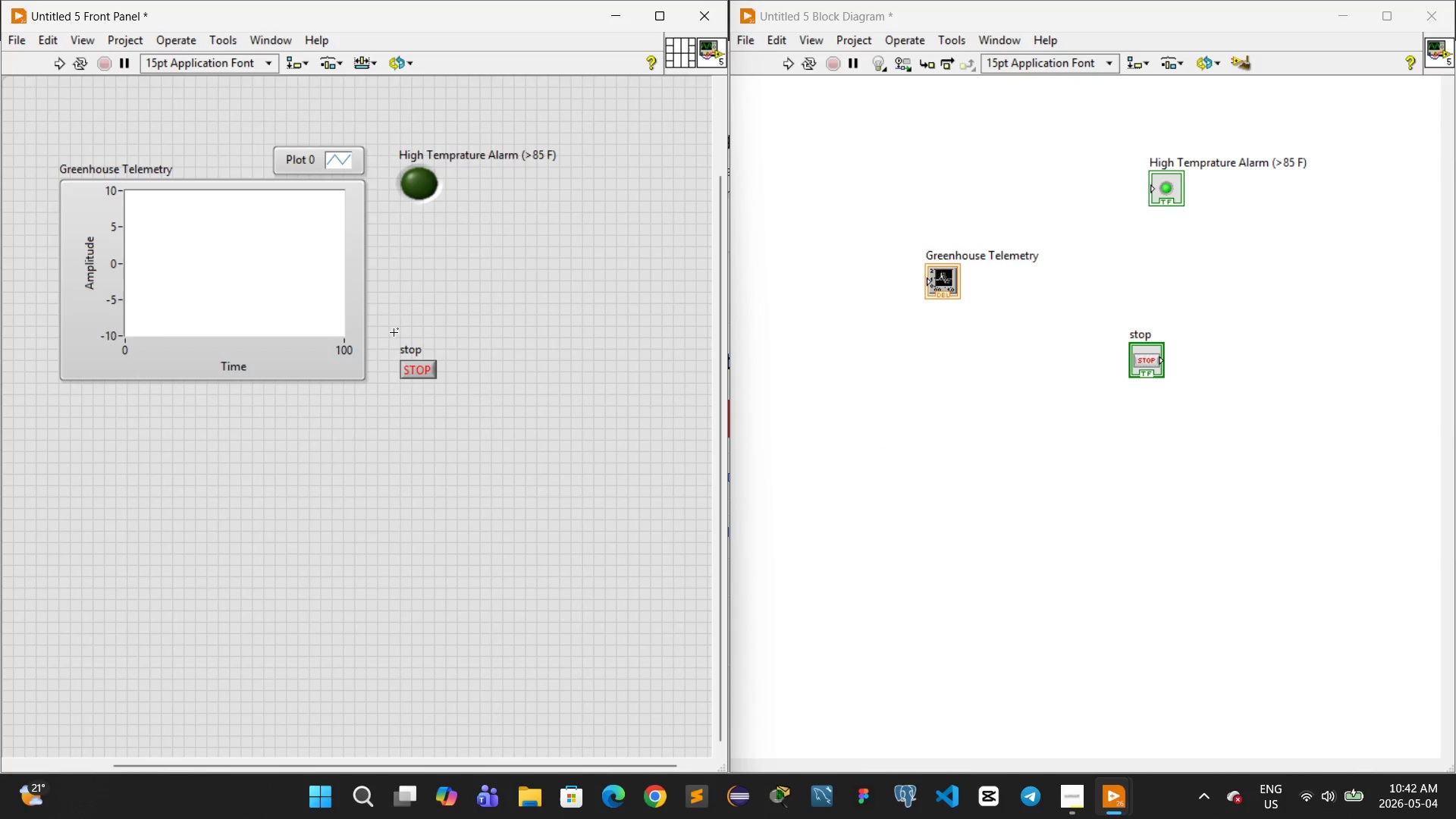 
left_click_drag(start_coordinate=[394, 332], to_coordinate=[443, 399])
 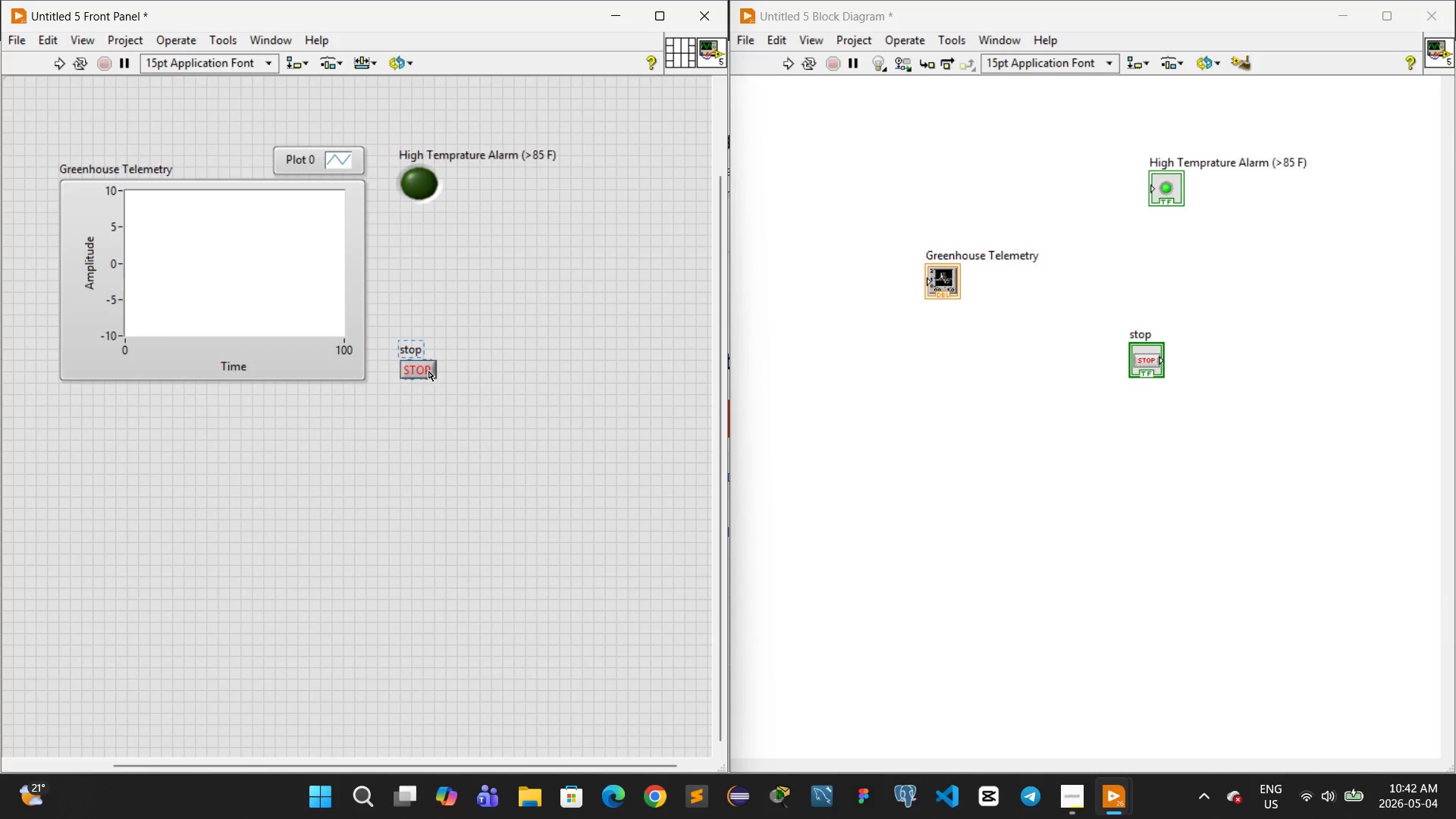 
left_click_drag(start_coordinate=[431, 375], to_coordinate=[469, 387])
 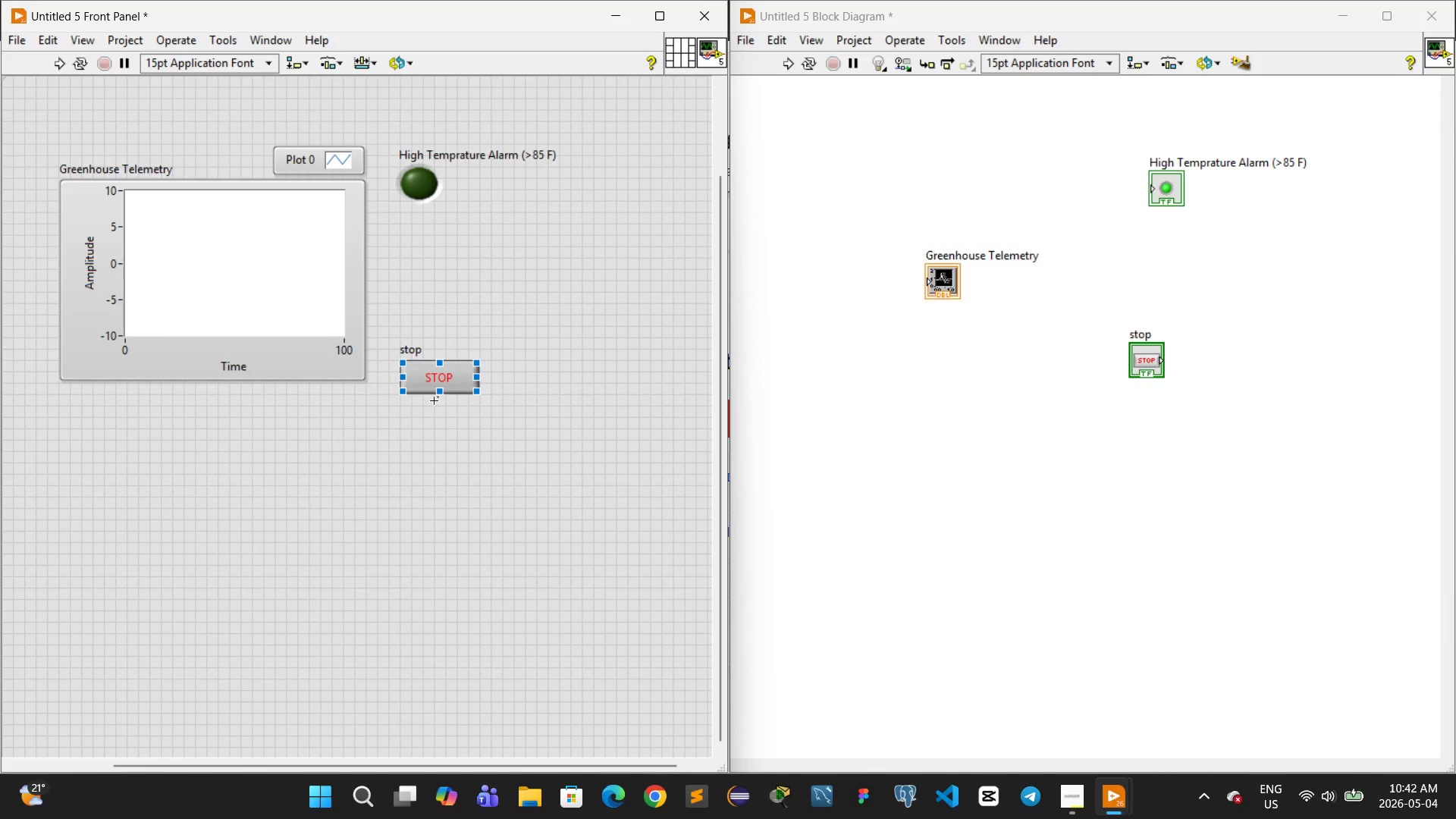 
left_click([434, 400])
 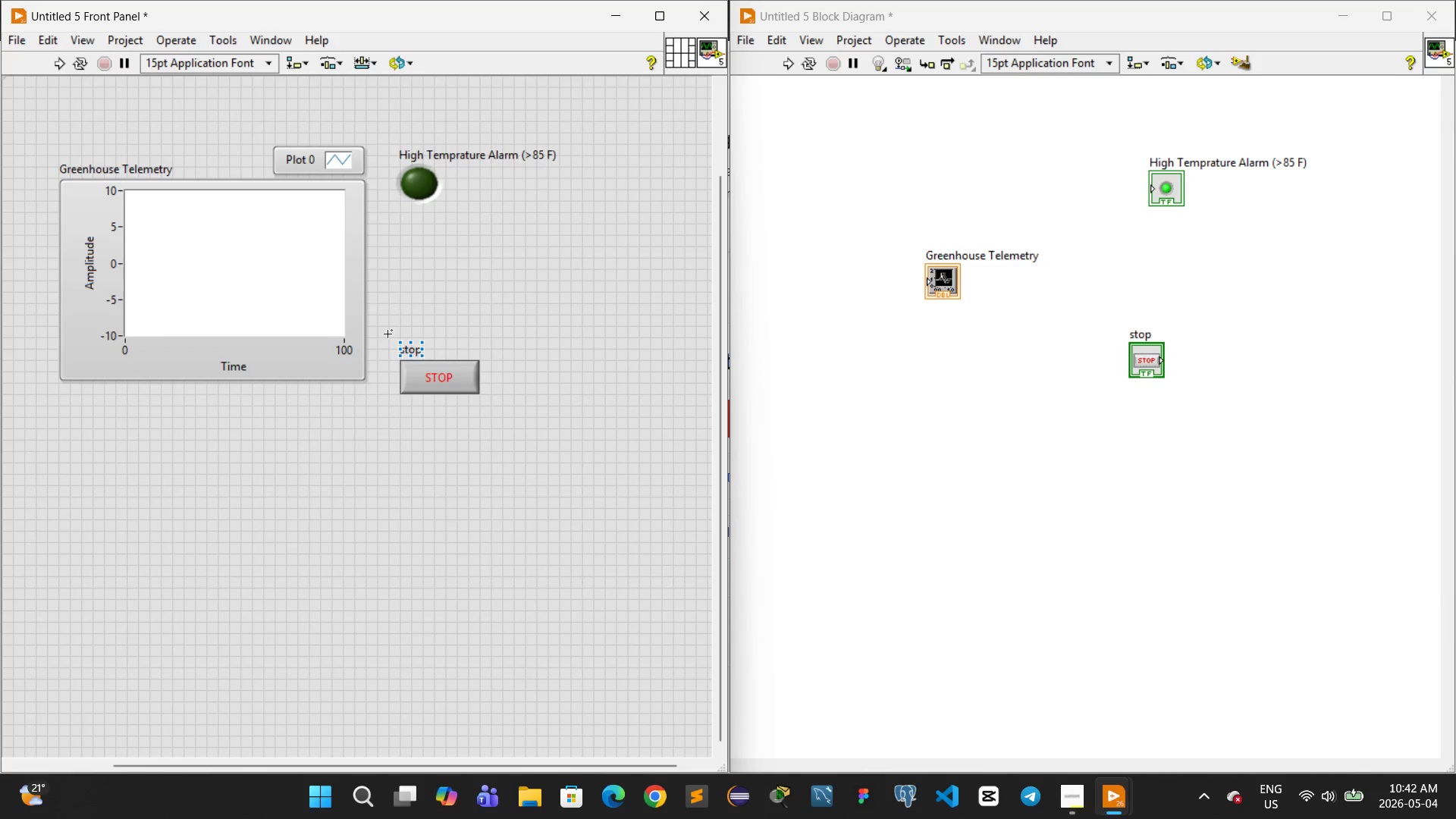 
left_click_drag(start_coordinate=[388, 334], to_coordinate=[476, 446])
 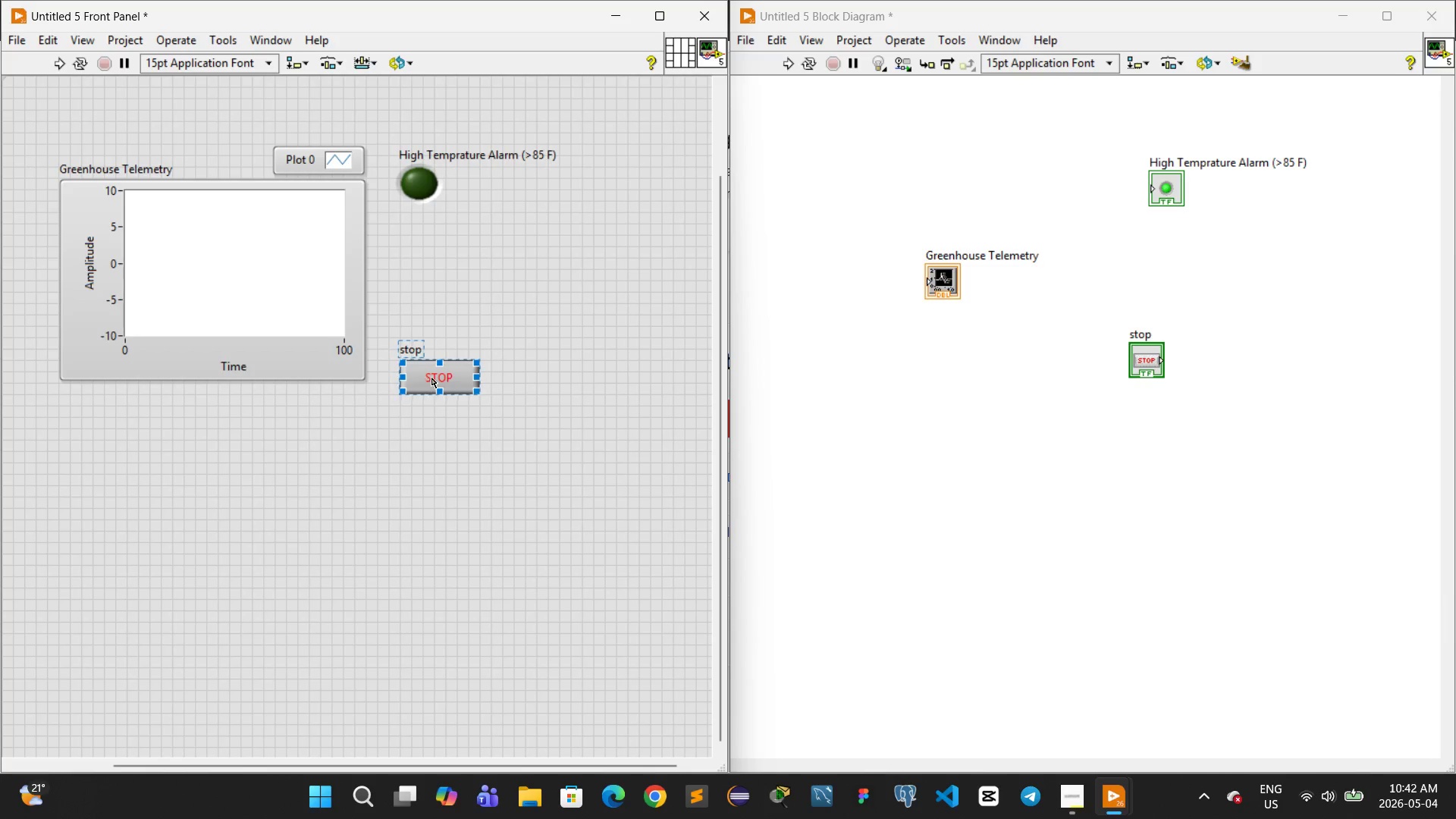 
left_click_drag(start_coordinate=[431, 374], to_coordinate=[432, 357])
 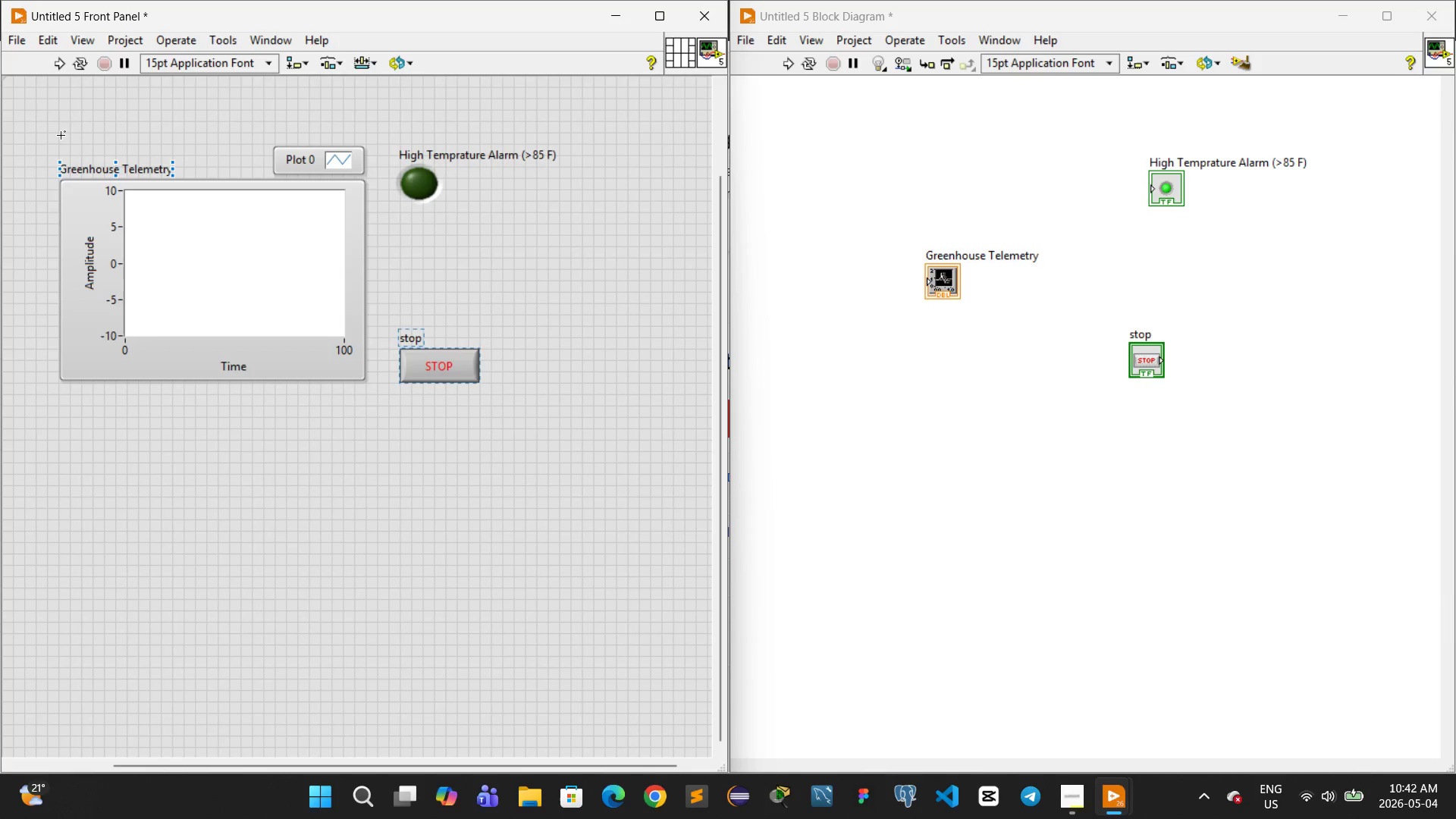 
left_click([61, 135])
 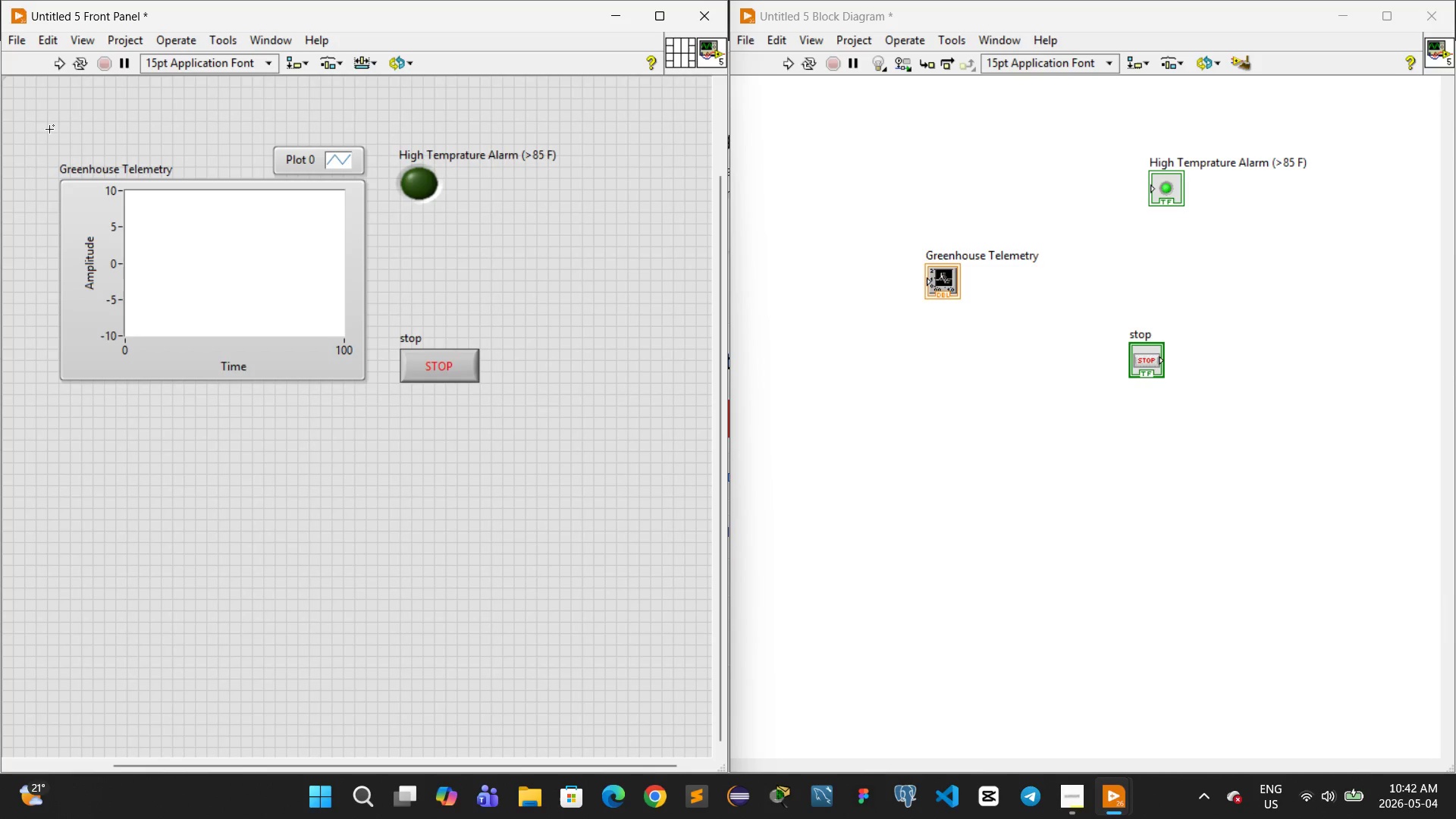 
left_click_drag(start_coordinate=[49, 128], to_coordinate=[369, 435])
 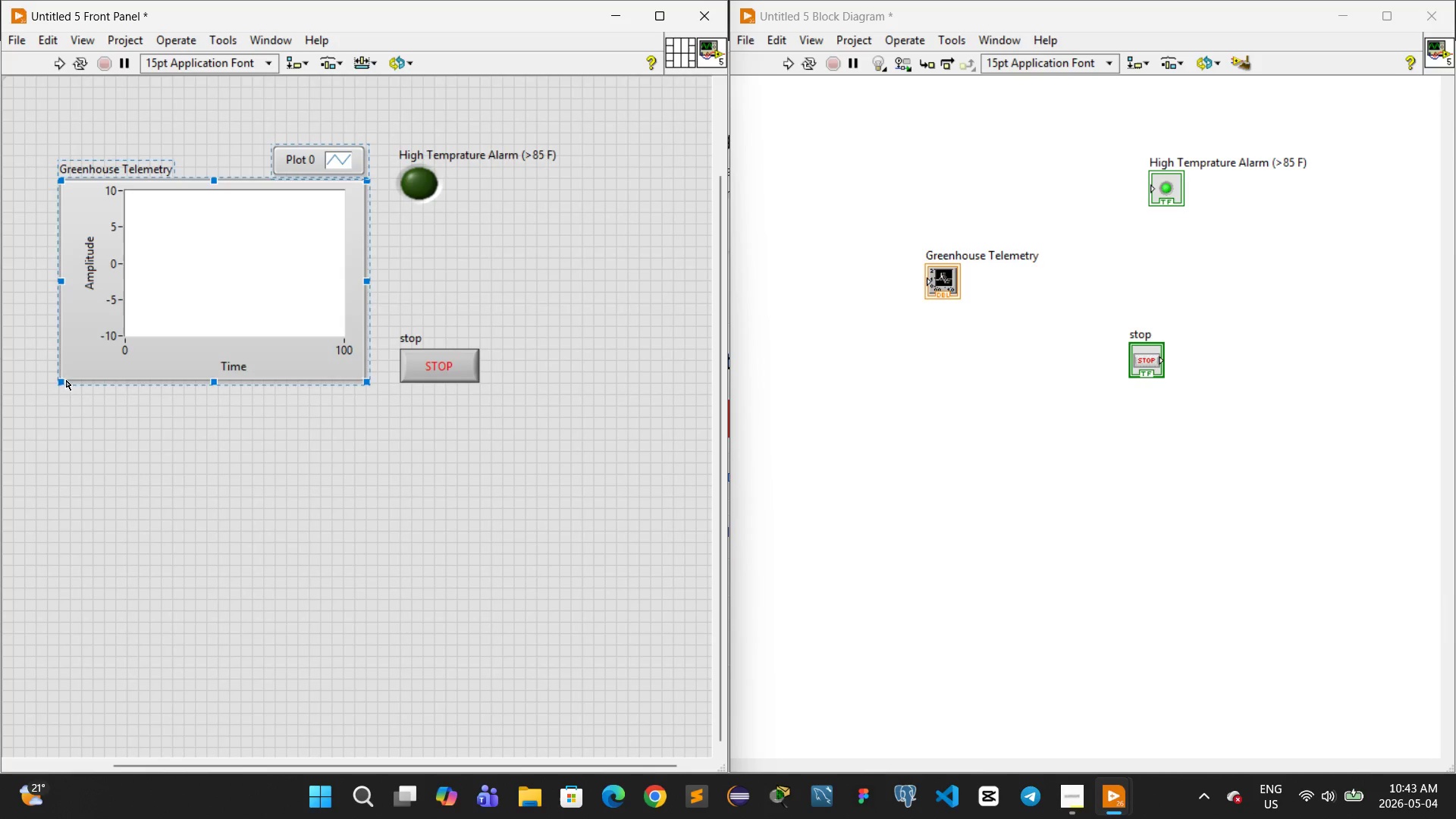 
left_click_drag(start_coordinate=[61, 382], to_coordinate=[42, 398])
 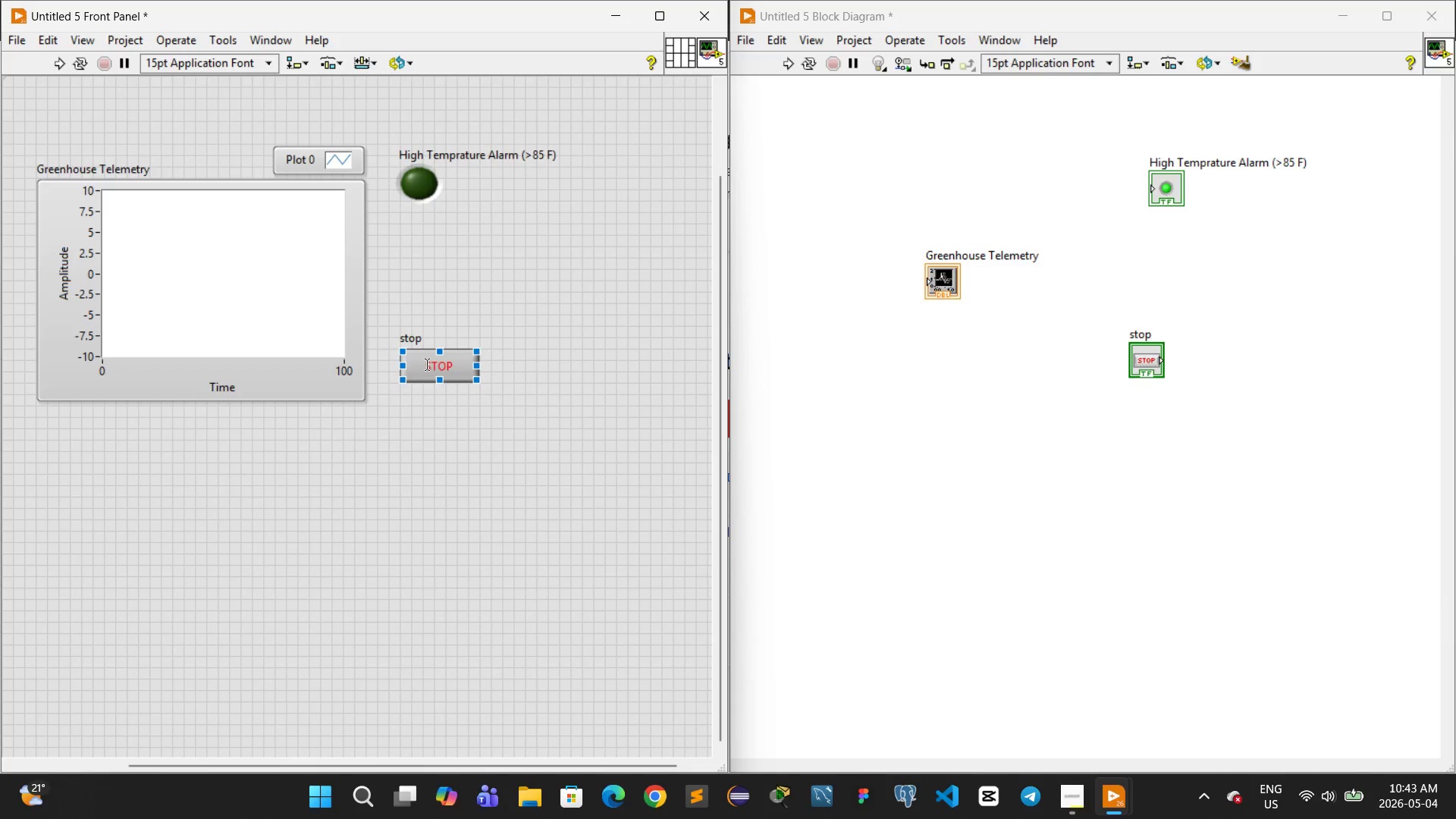 
left_click([447, 305])
 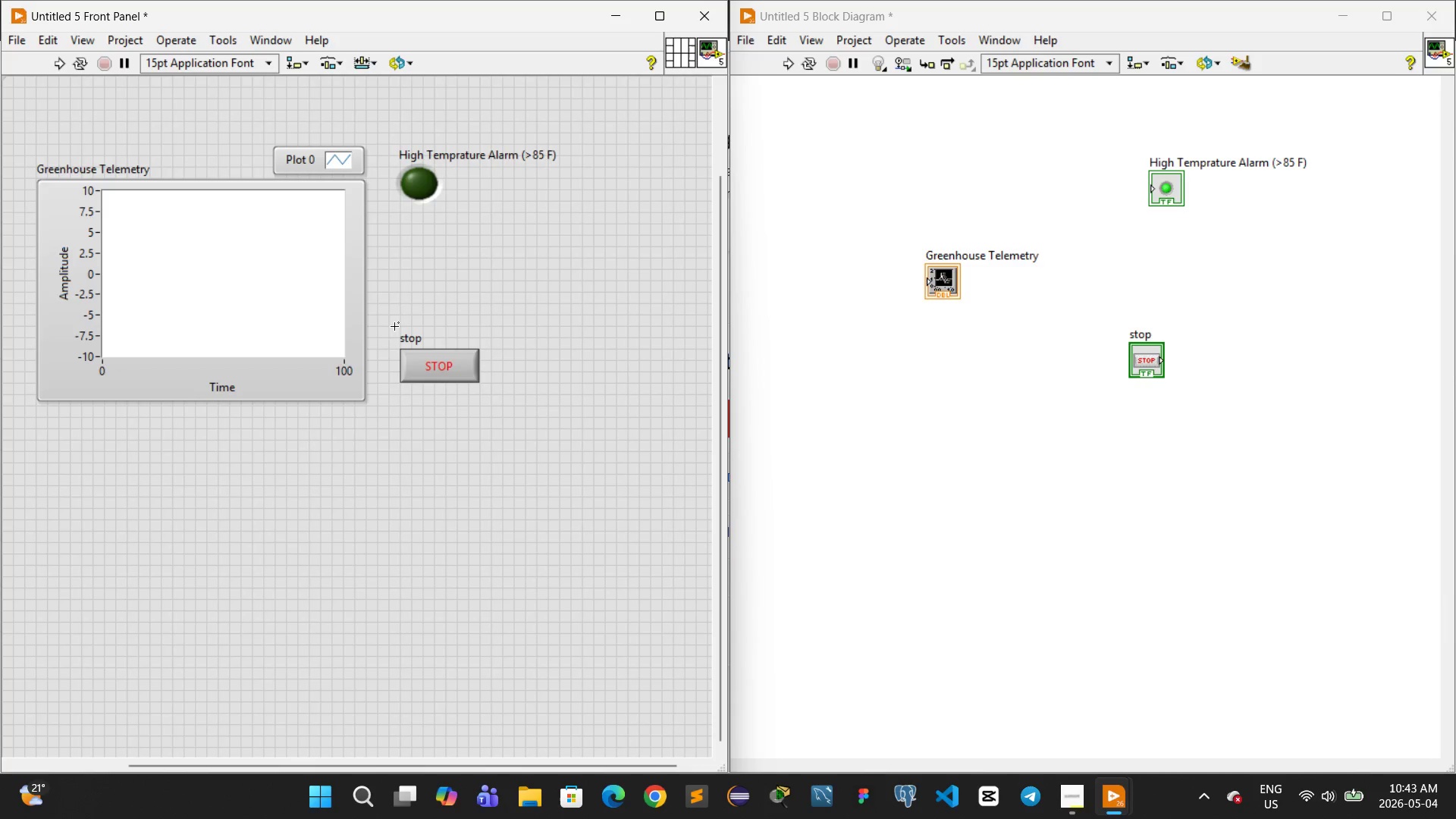 
left_click_drag(start_coordinate=[394, 326], to_coordinate=[471, 396])
 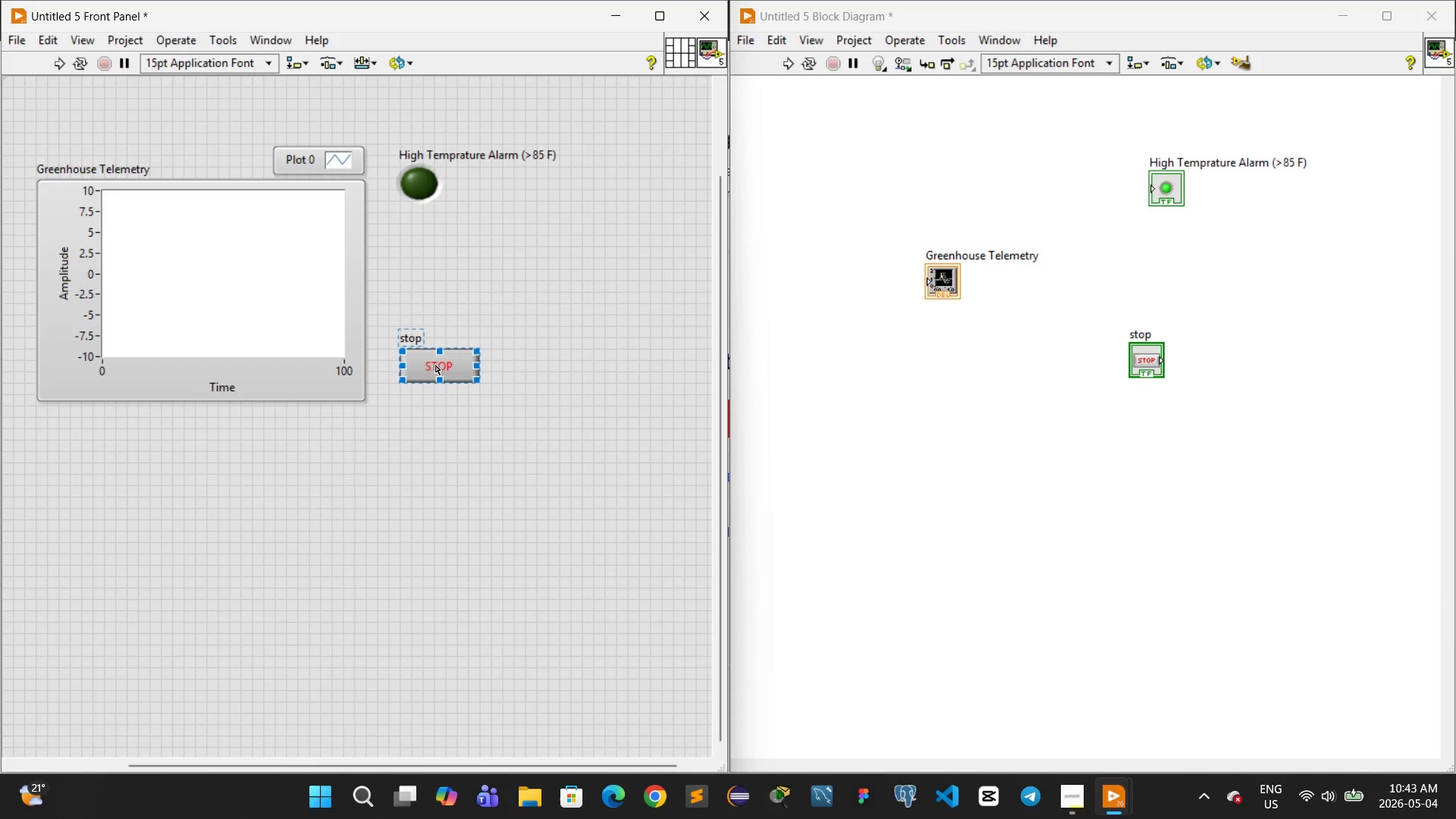 
left_click_drag(start_coordinate=[435, 361], to_coordinate=[438, 378])
 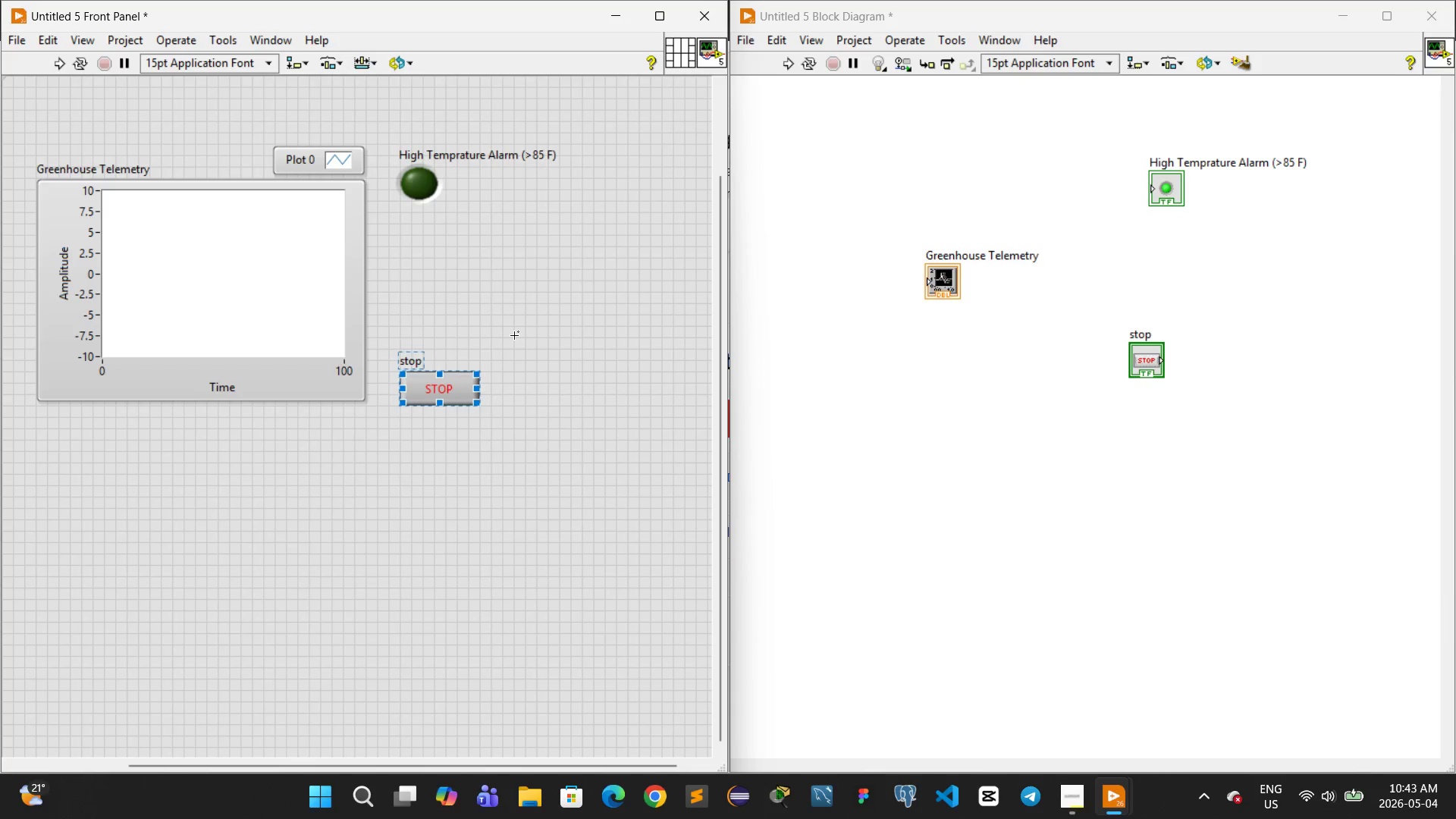 
left_click([971, 430])
 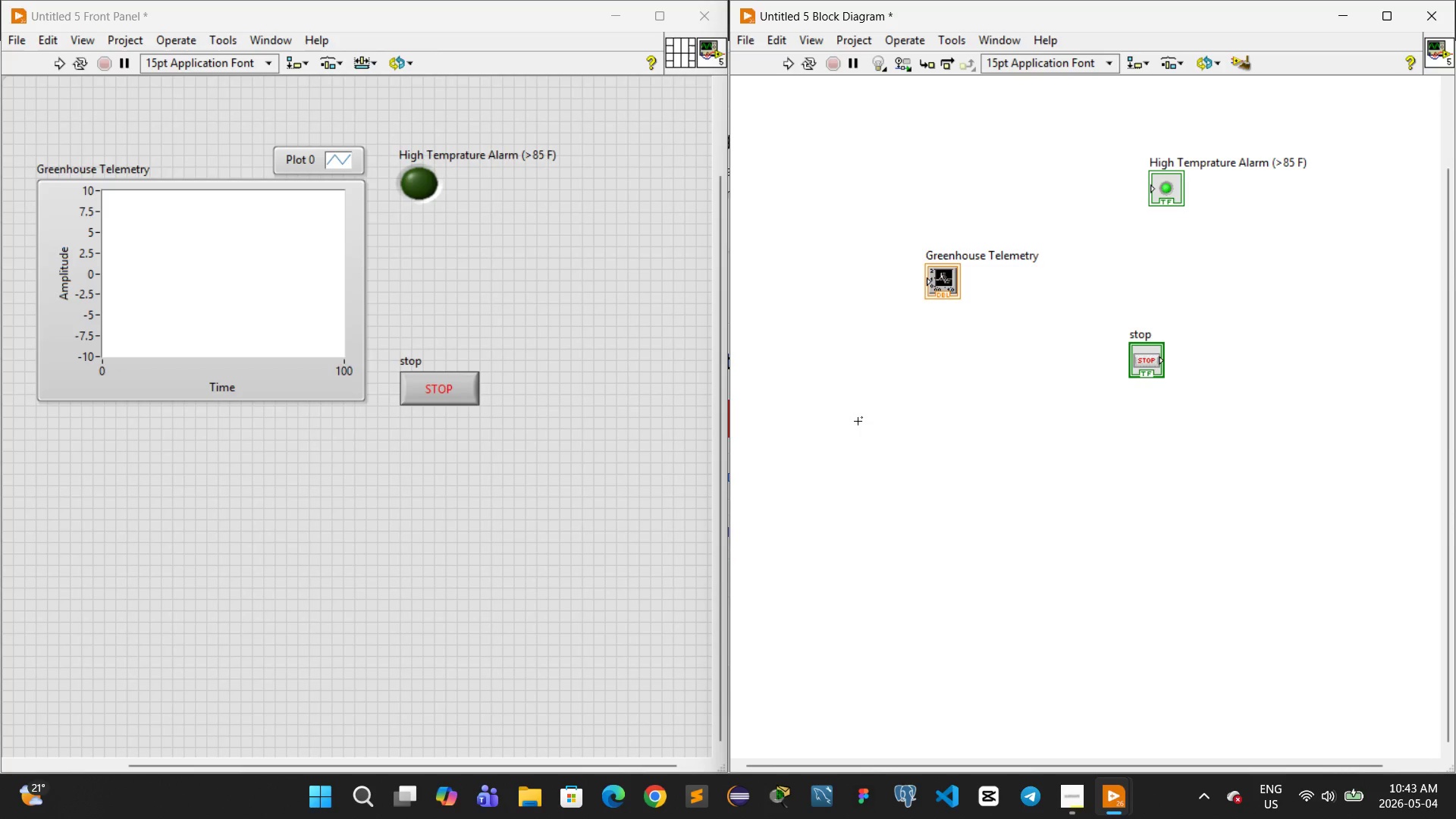 
wait(5.44)
 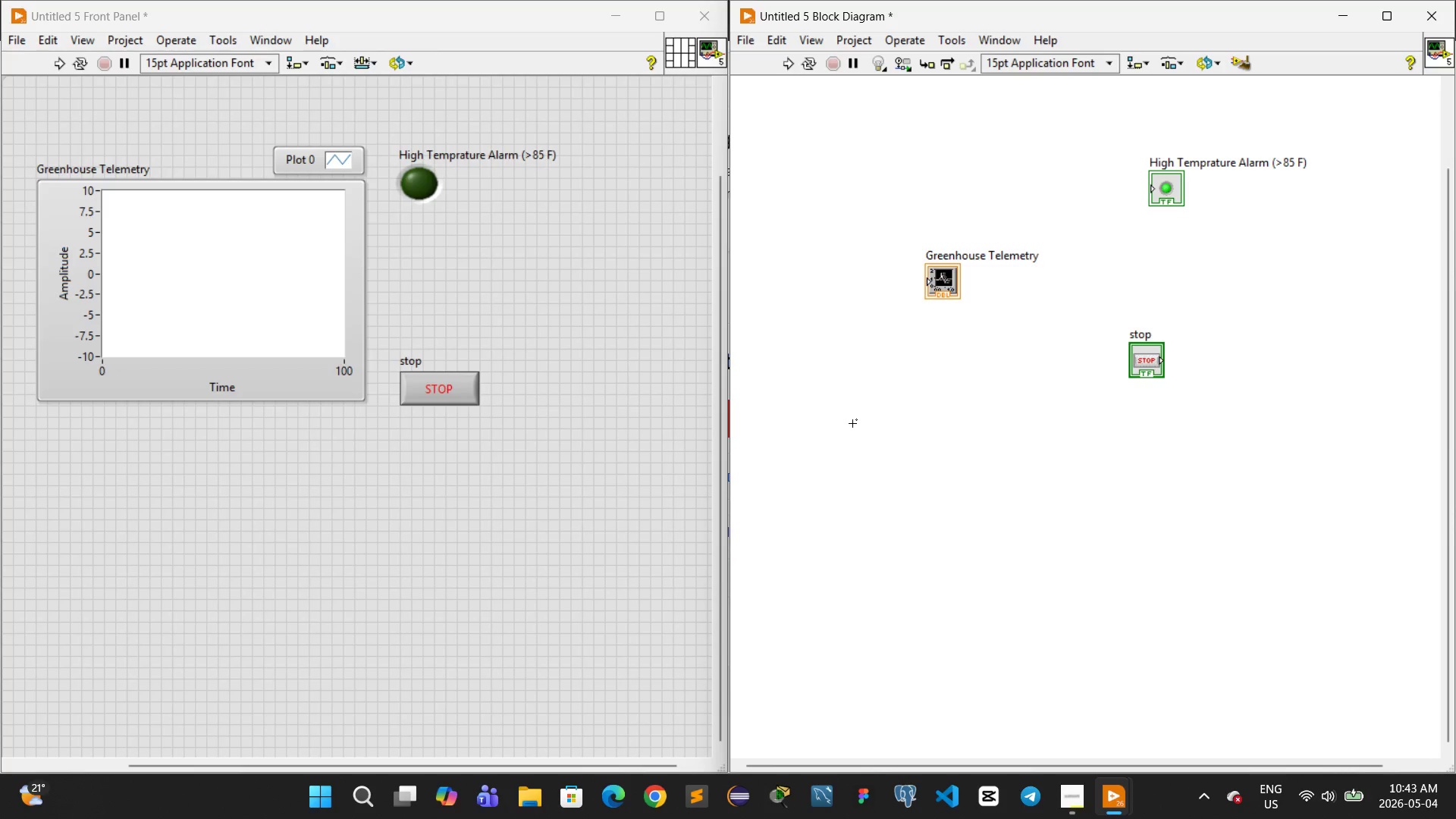 
right_click([899, 384])
 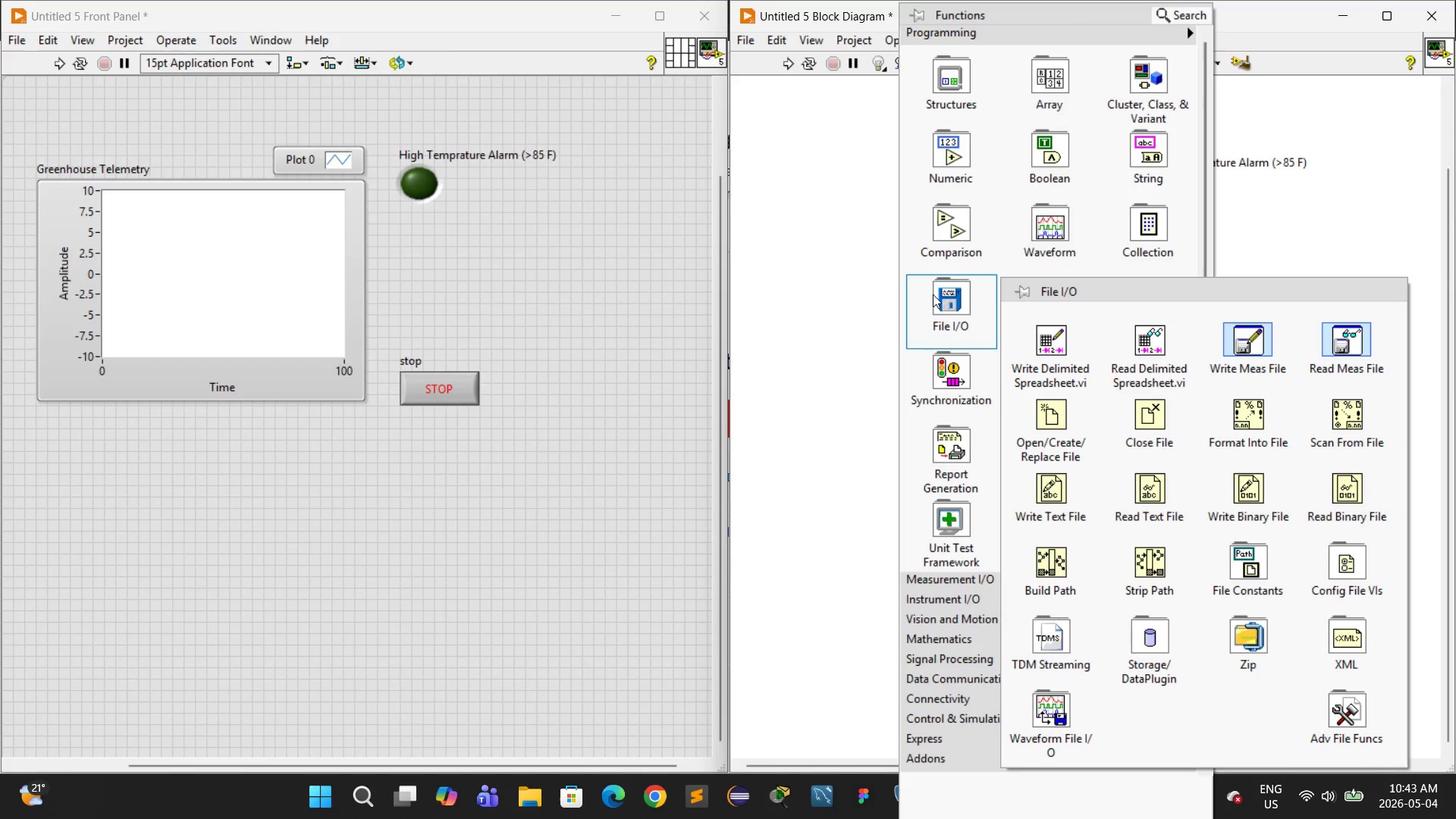 
wait(7.55)
 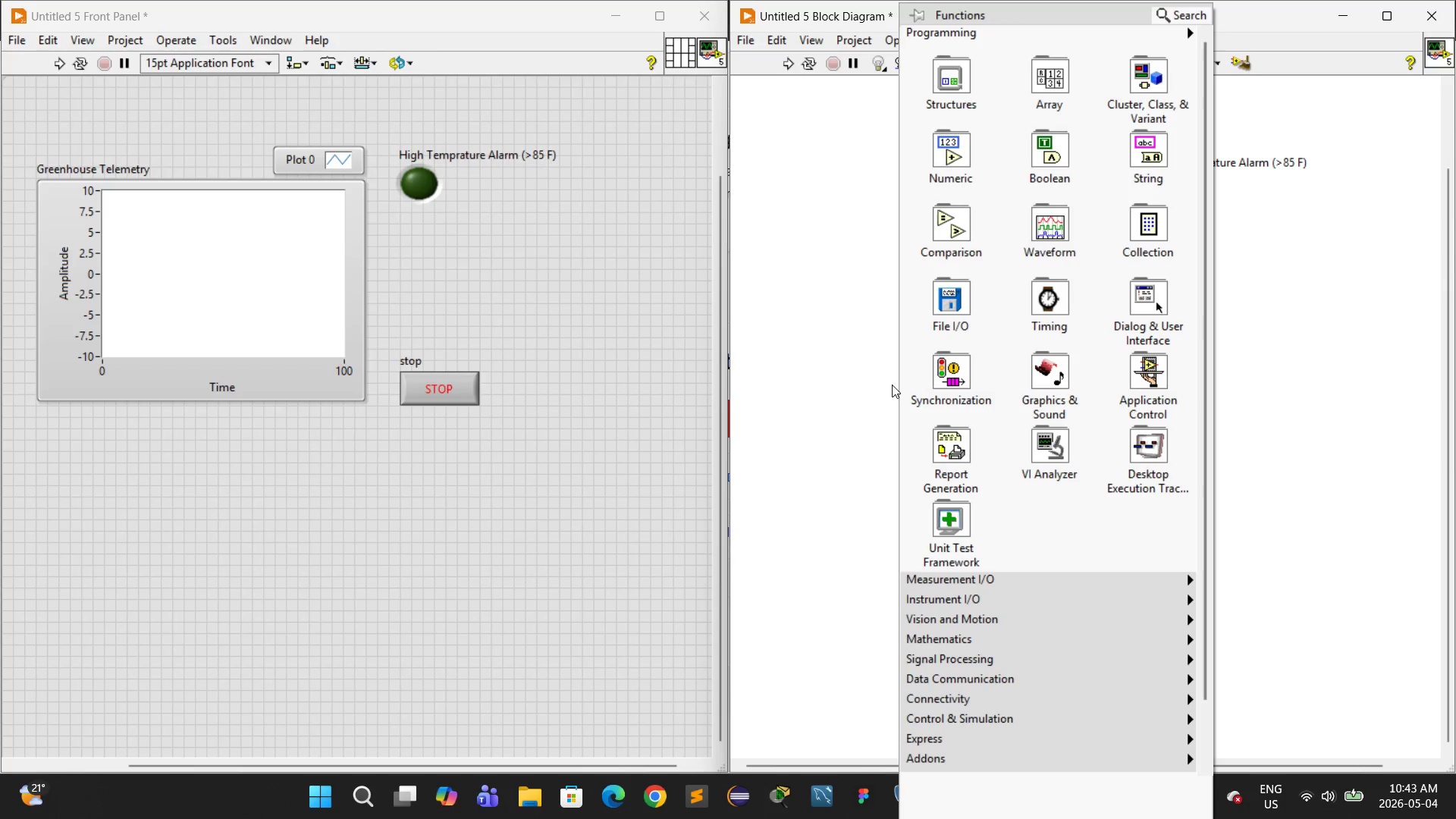 
left_click([949, 89])
 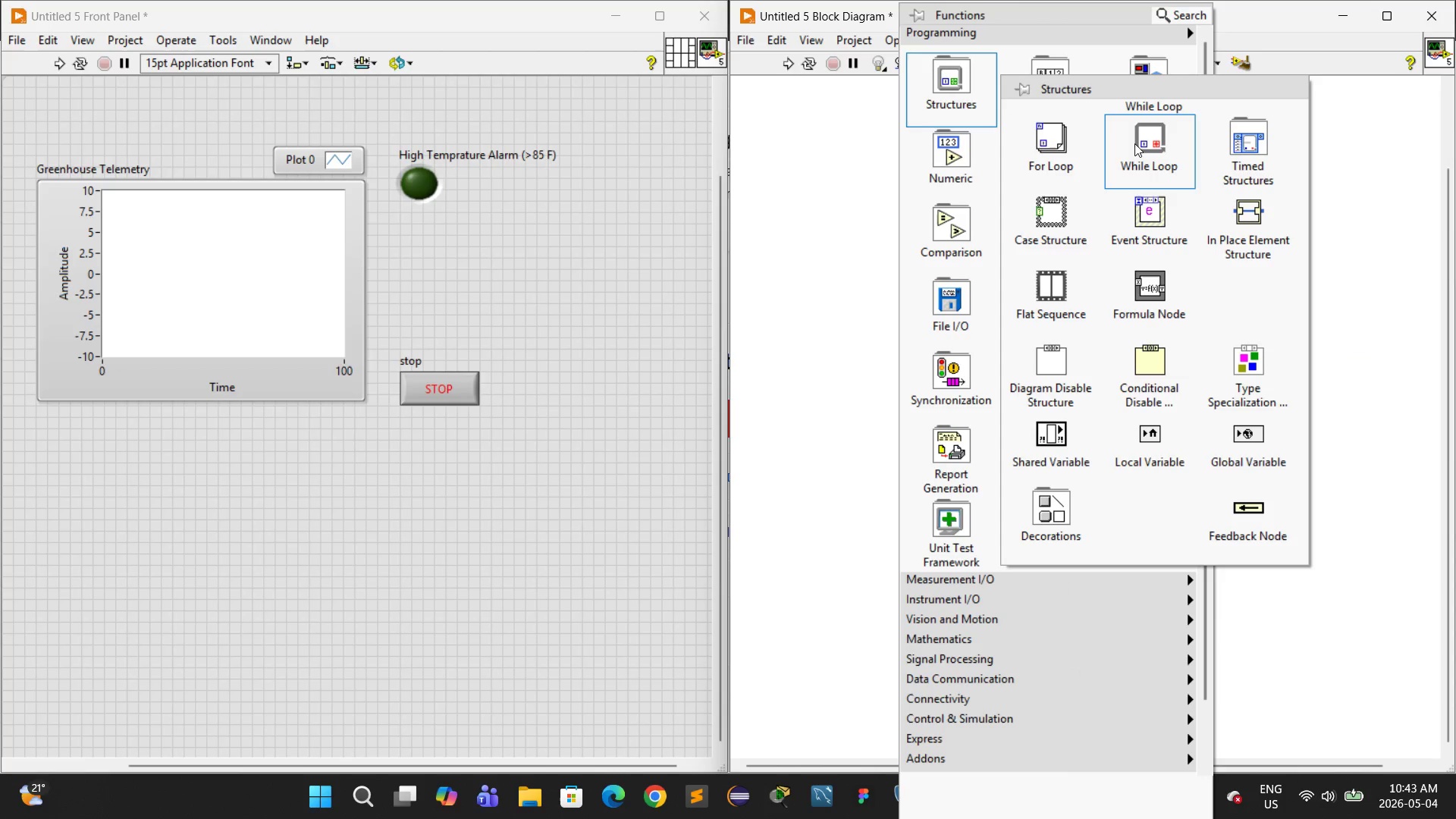 
left_click([1135, 143])
 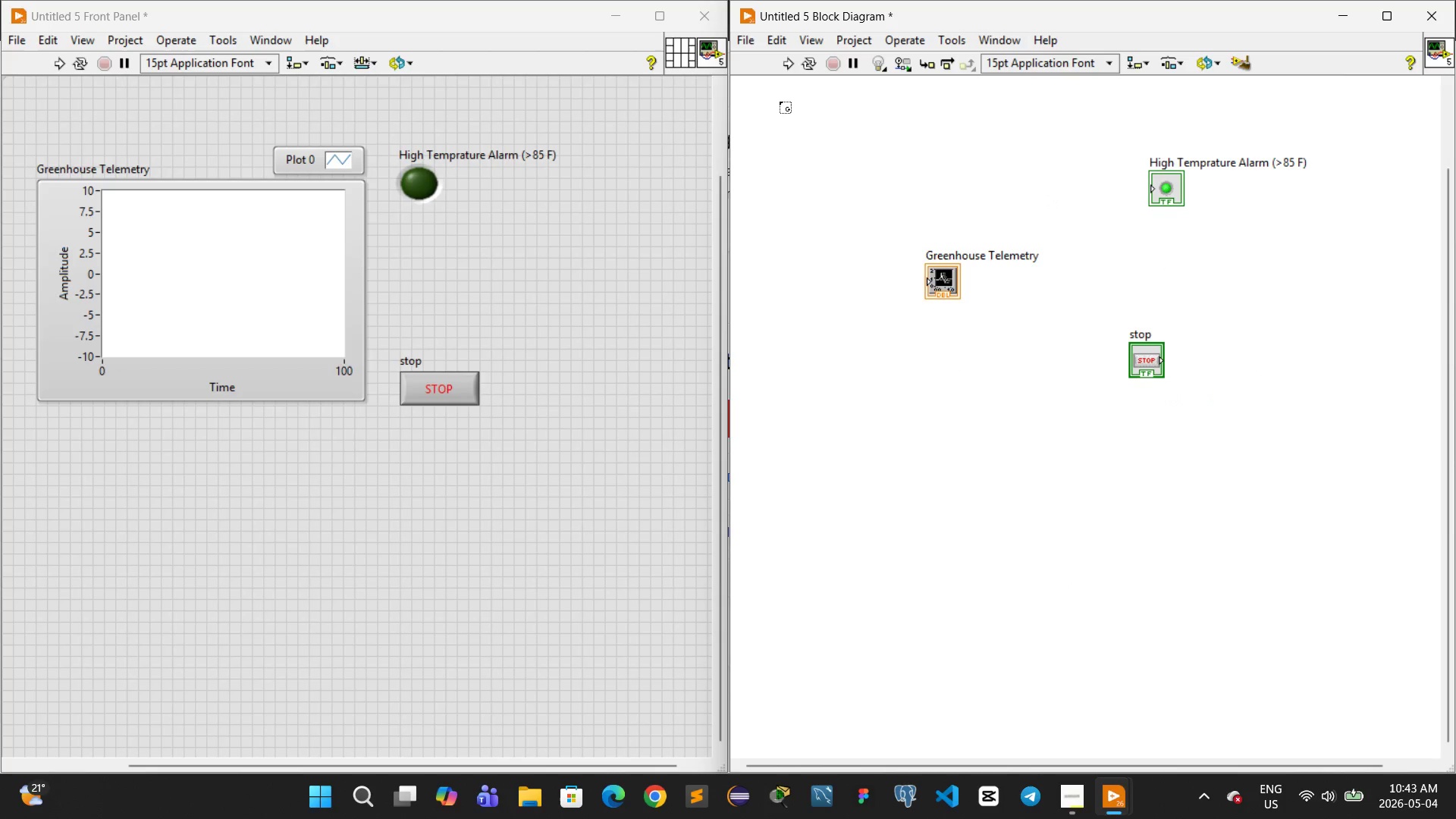 
left_click_drag(start_coordinate=[780, 99], to_coordinate=[1411, 618])
 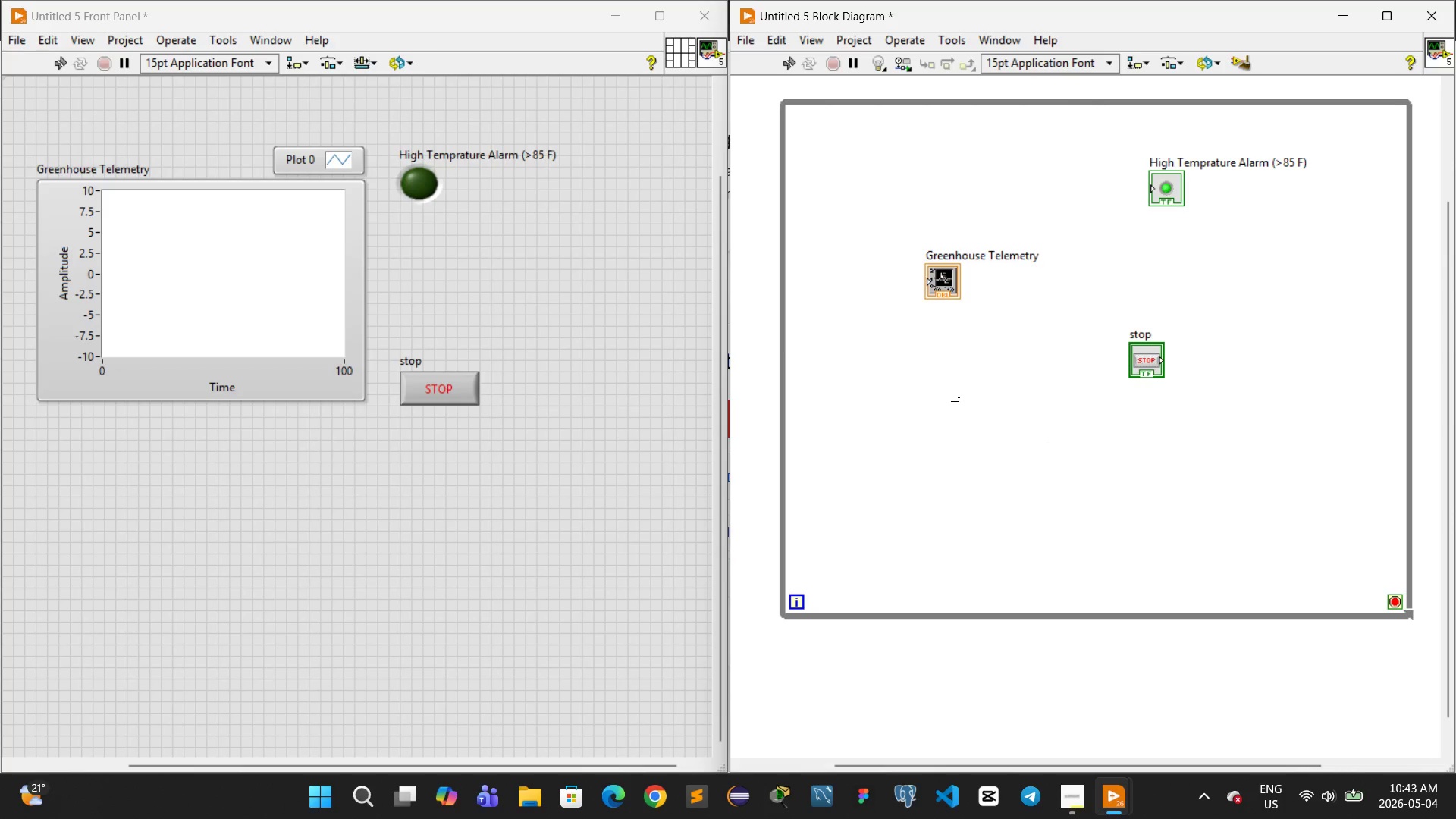 
wait(9.77)
 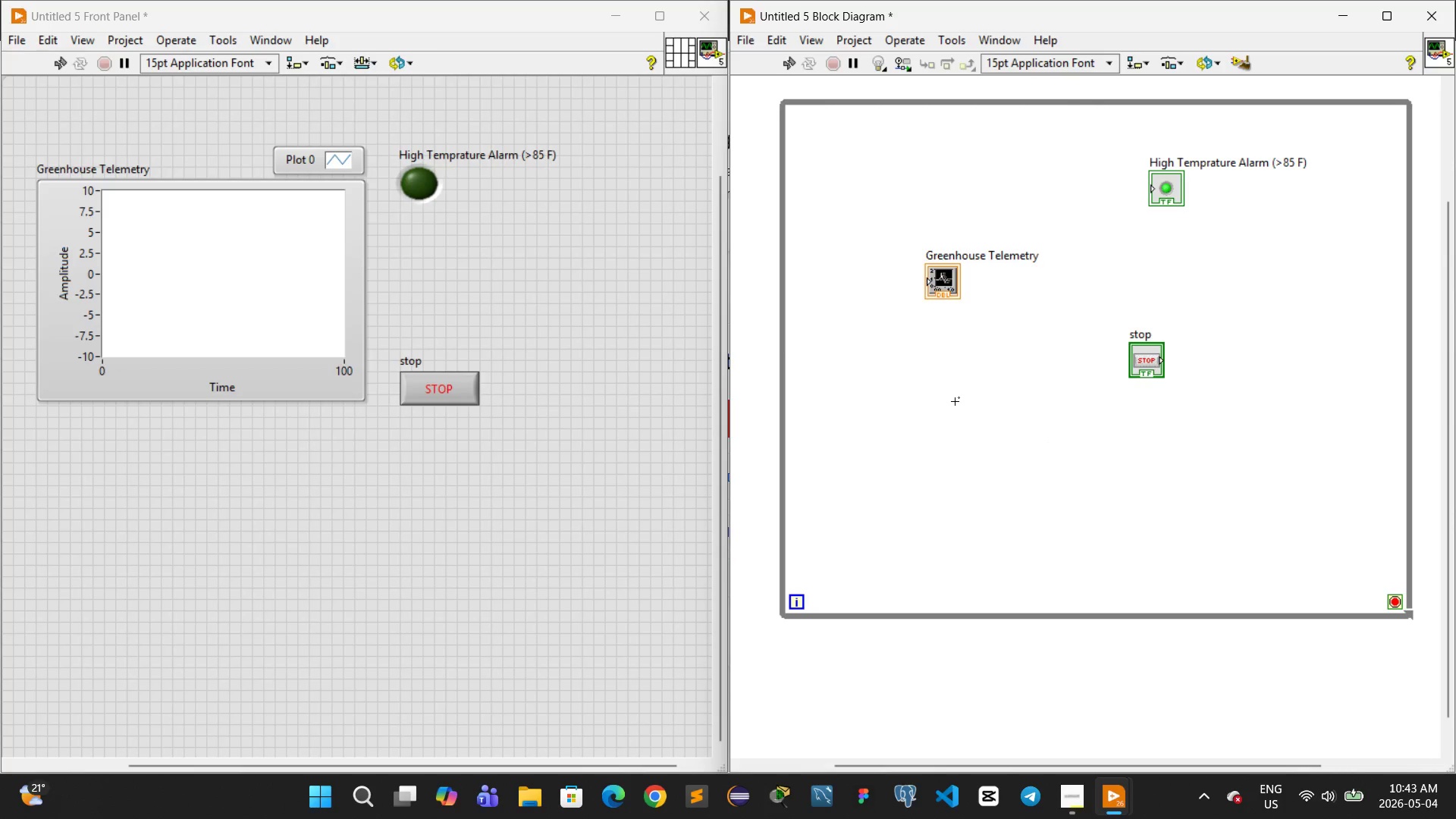 
right_click([877, 410])
 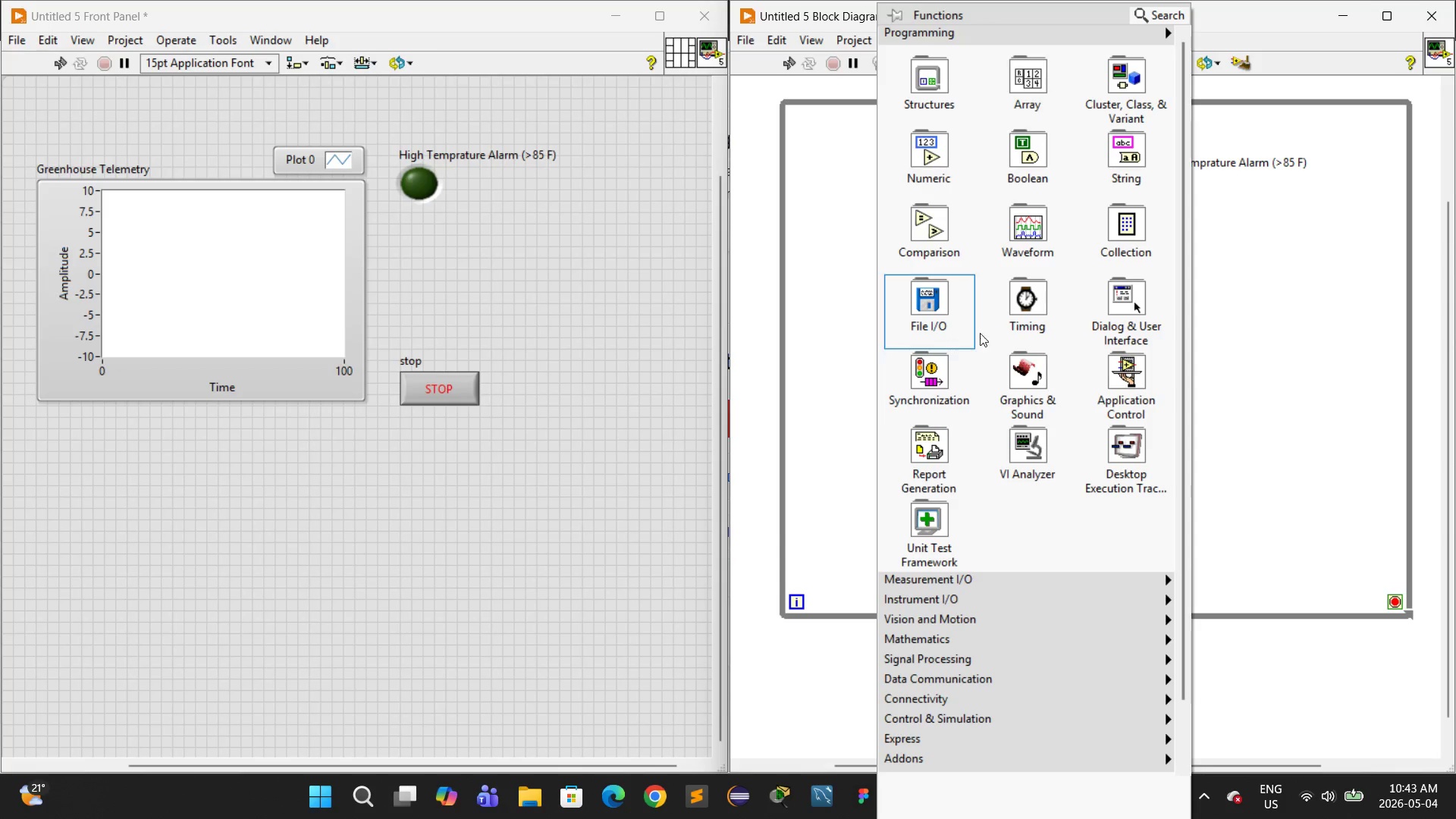 
left_click([1015, 310])
 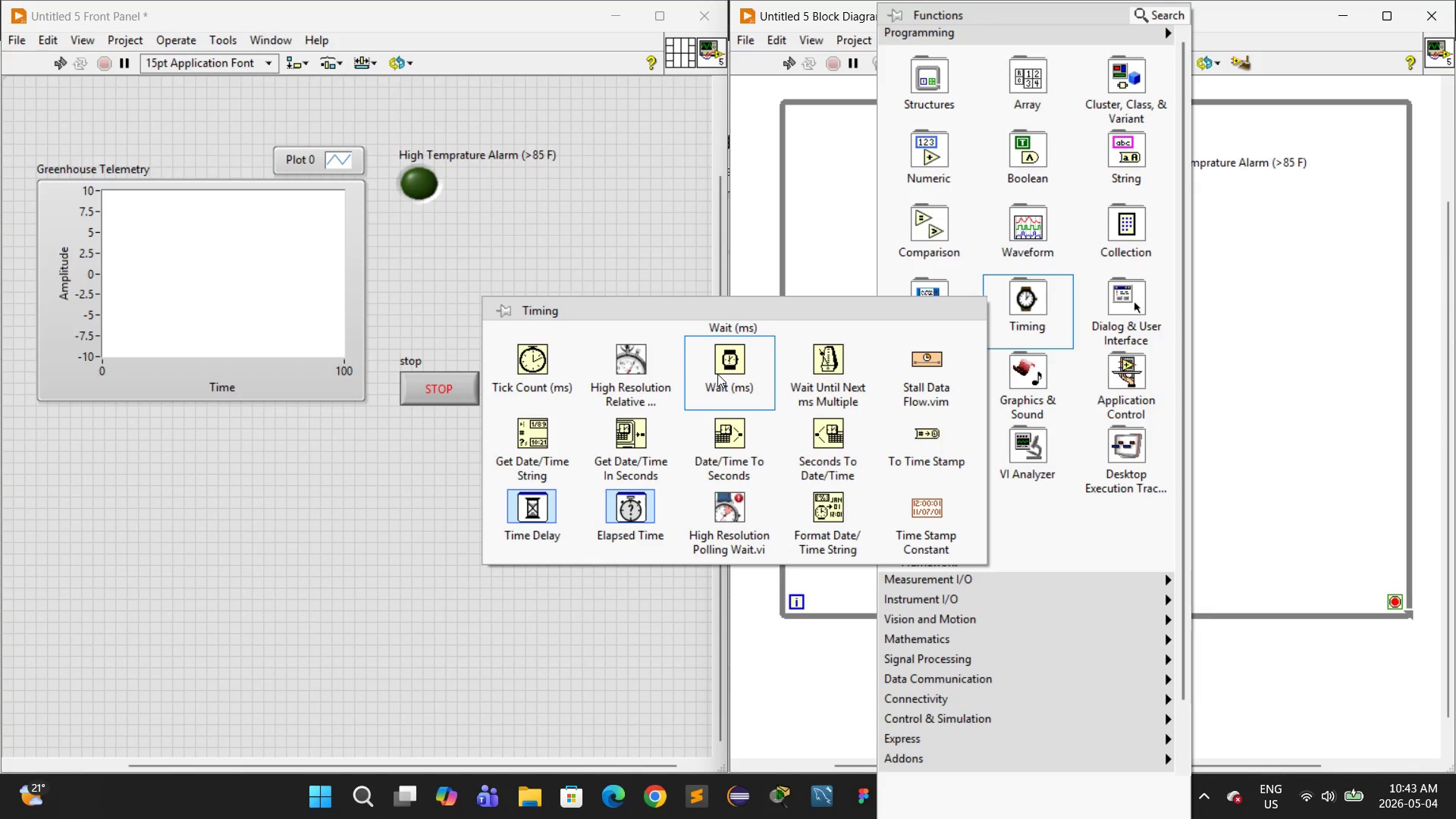 
left_click([717, 374])
 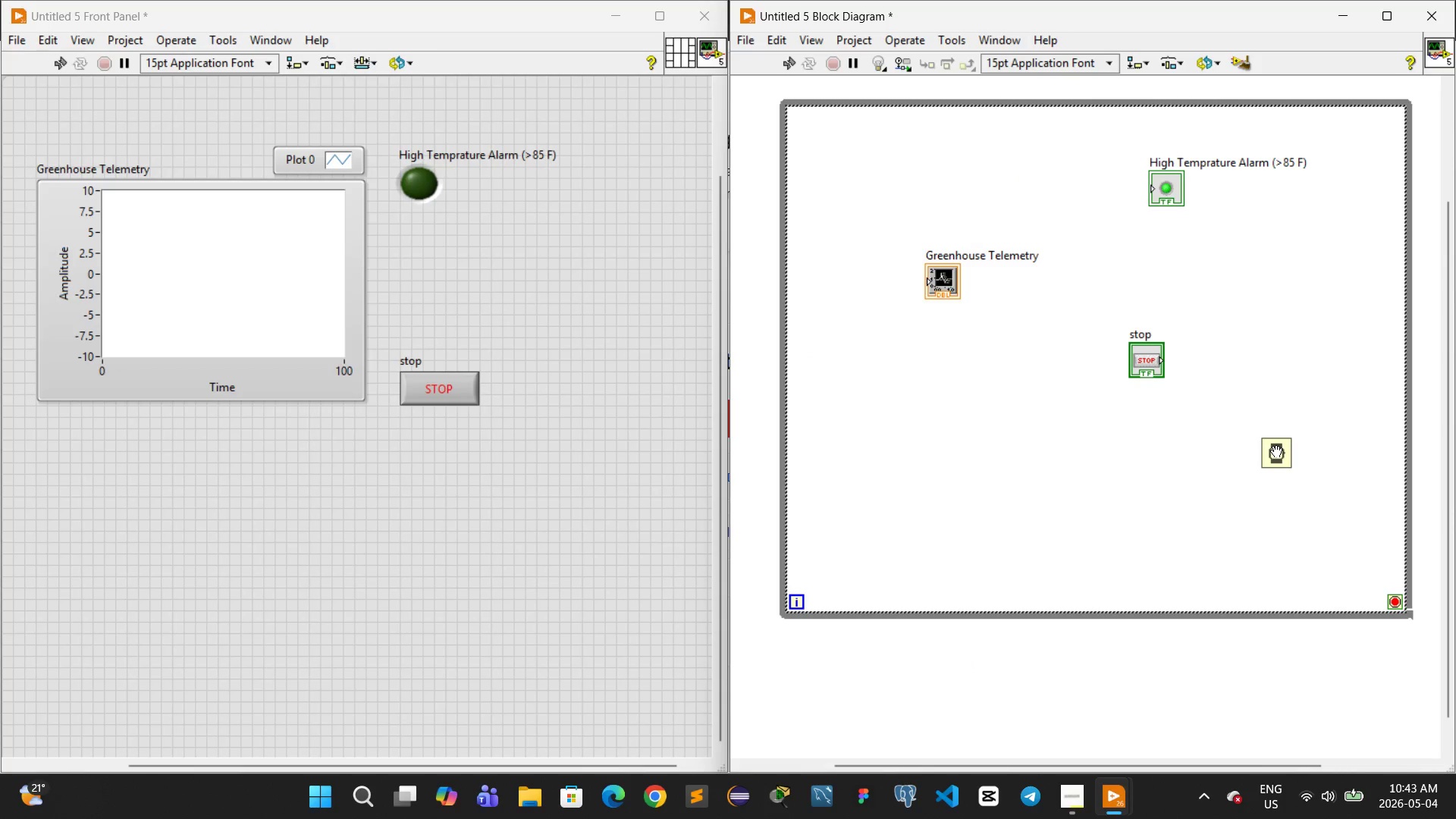 
wait(5.62)
 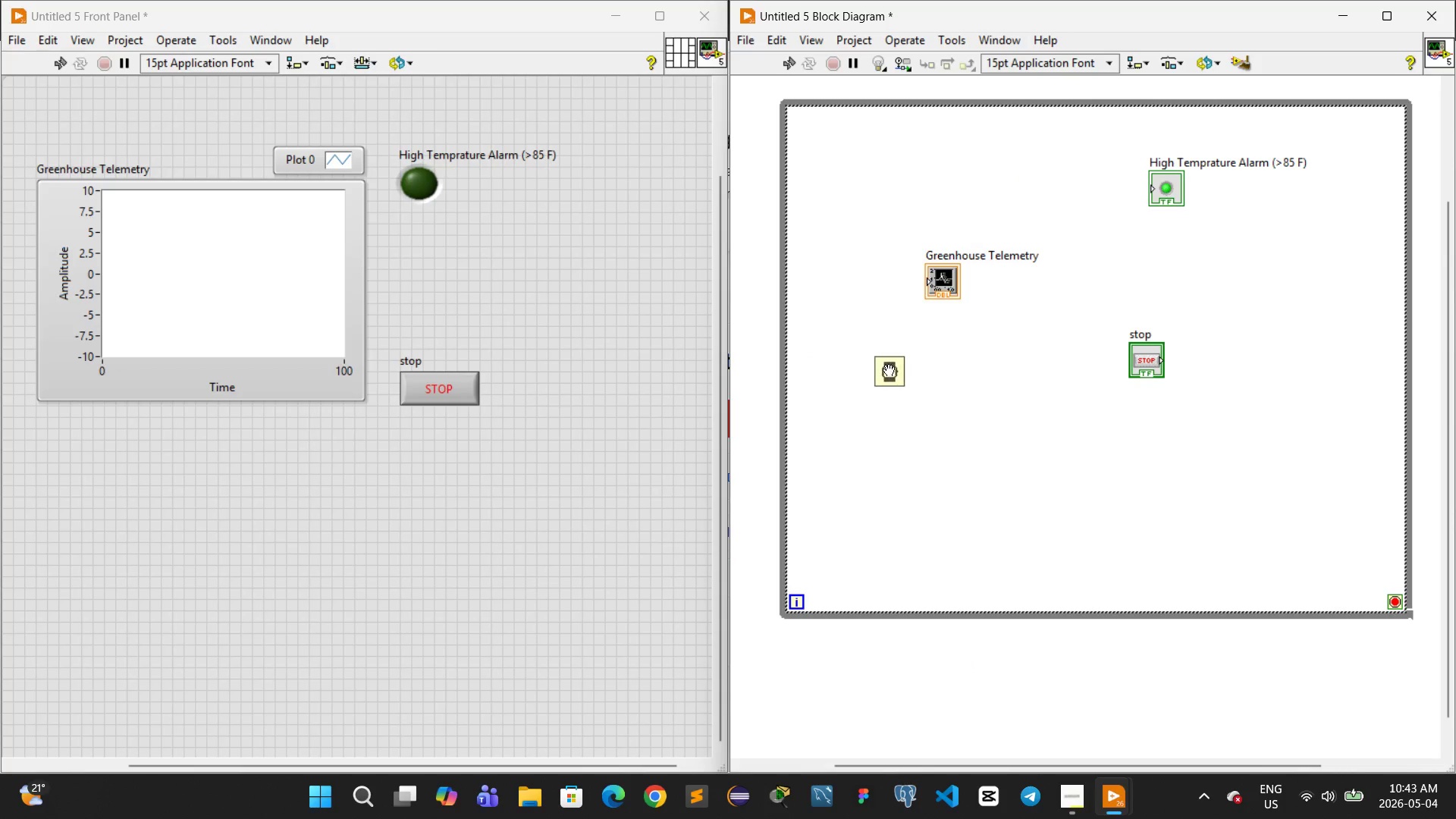 
left_click([1313, 458])
 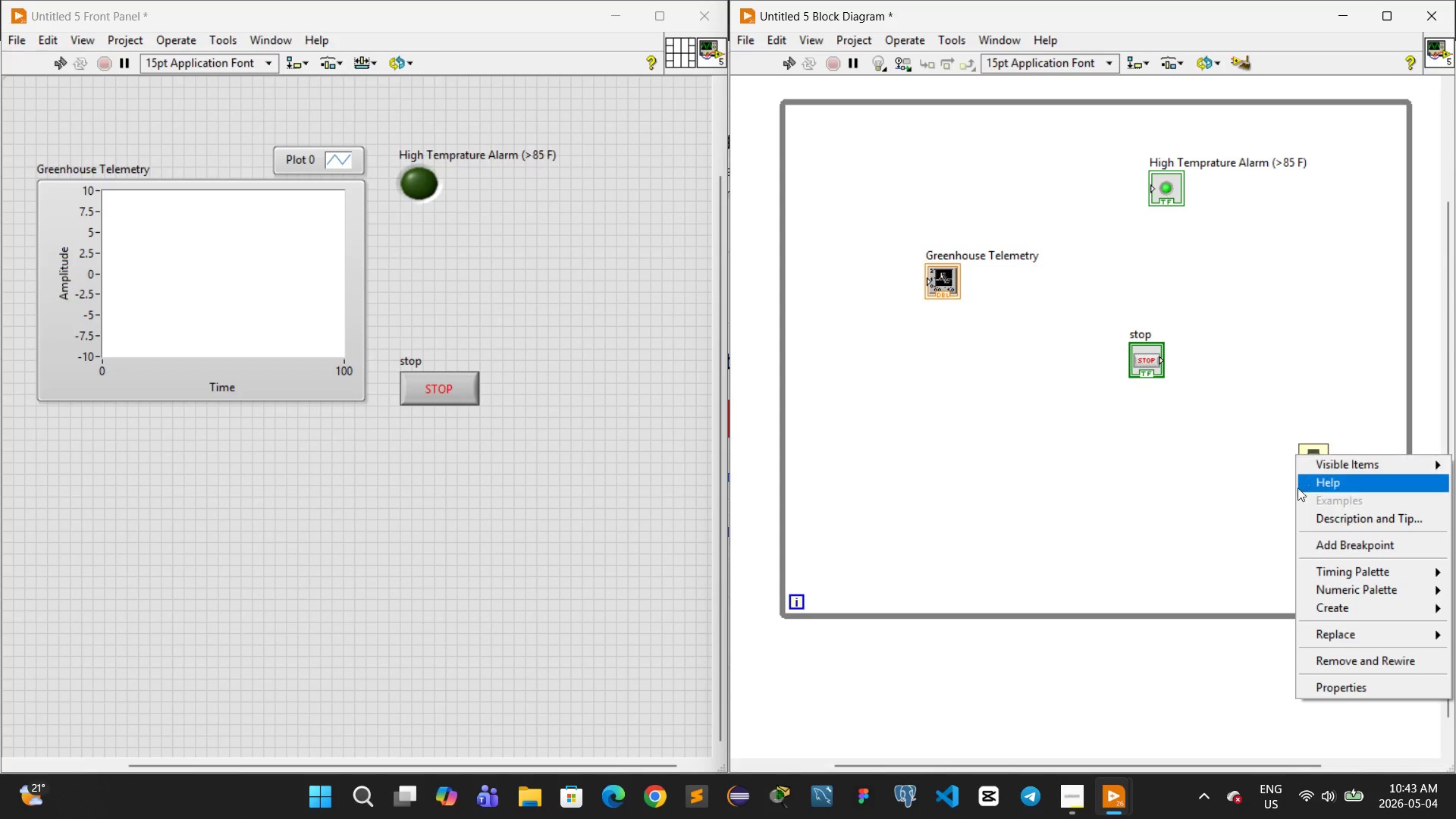 
mouse_move([1308, 606])
 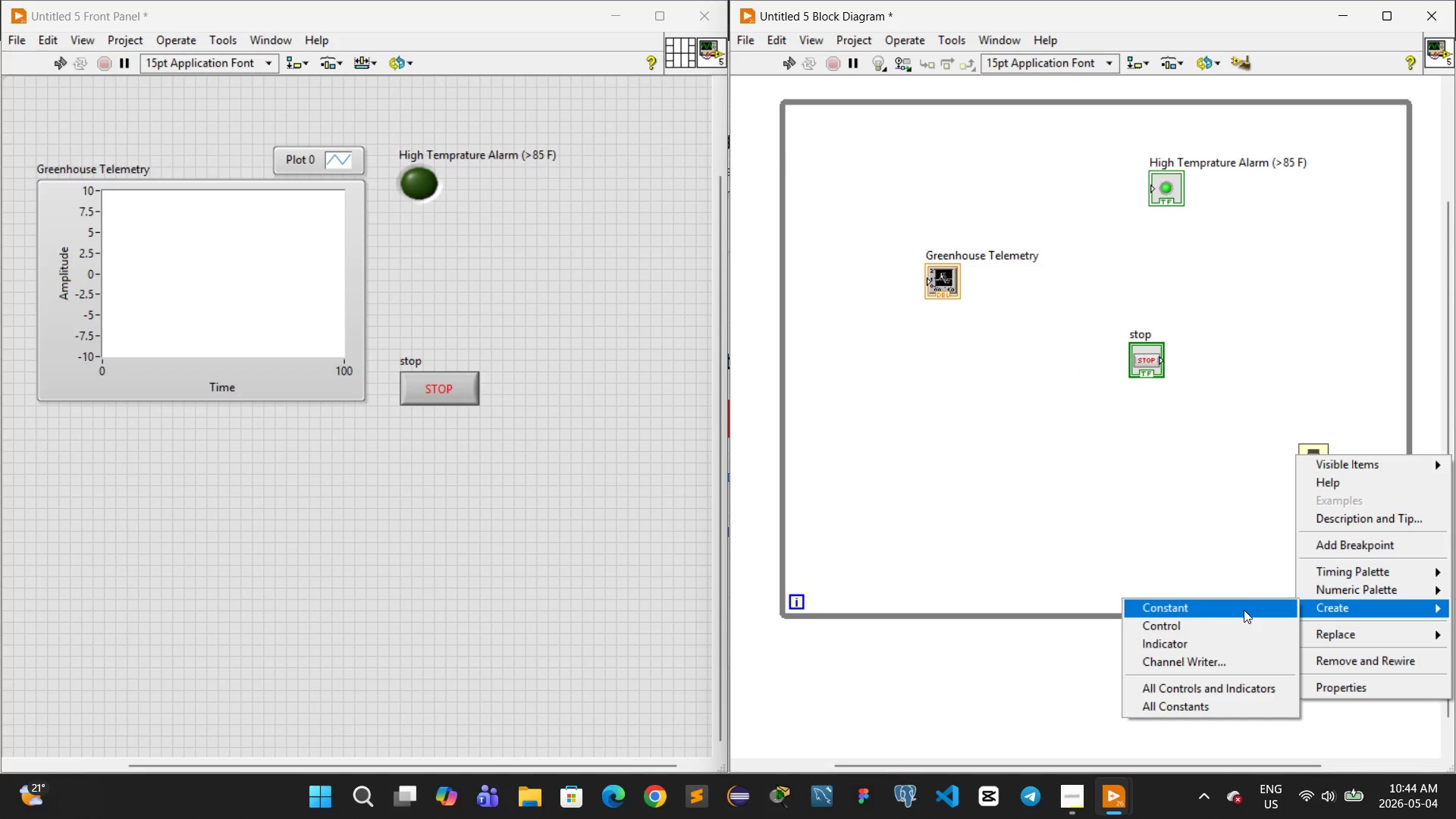 
left_click([1244, 610])
 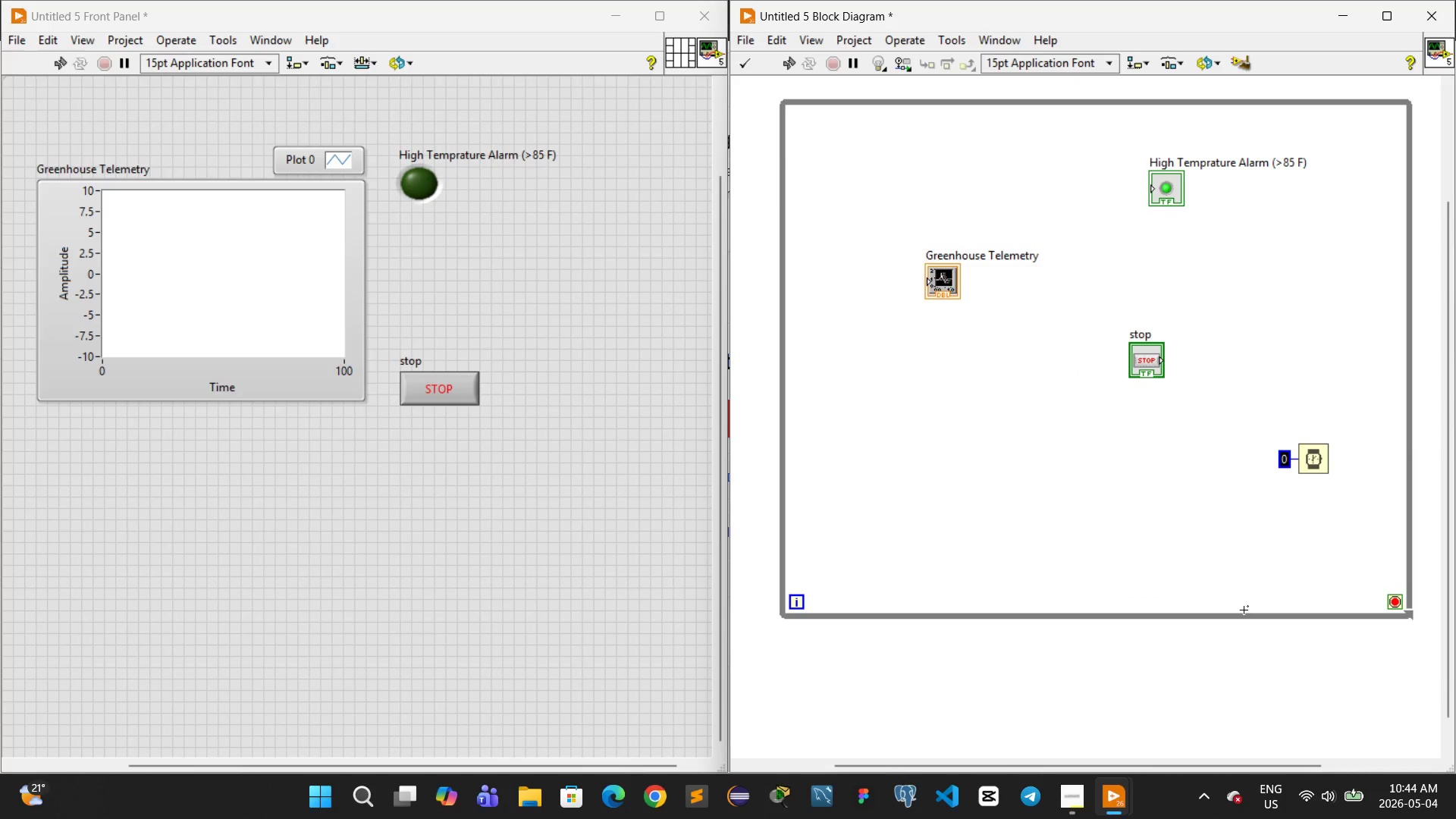 
type(500)
 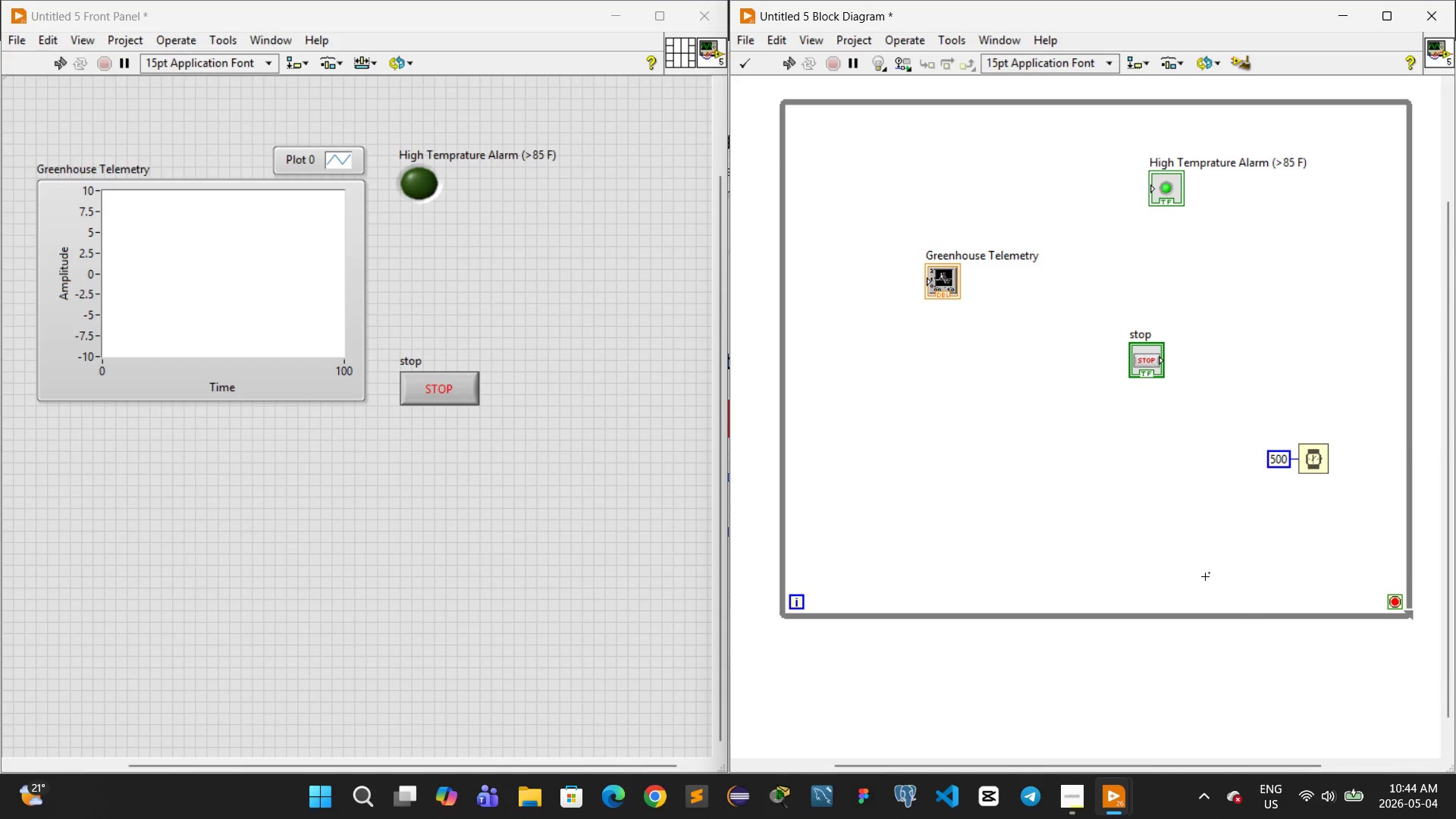 
left_click([1213, 491])
 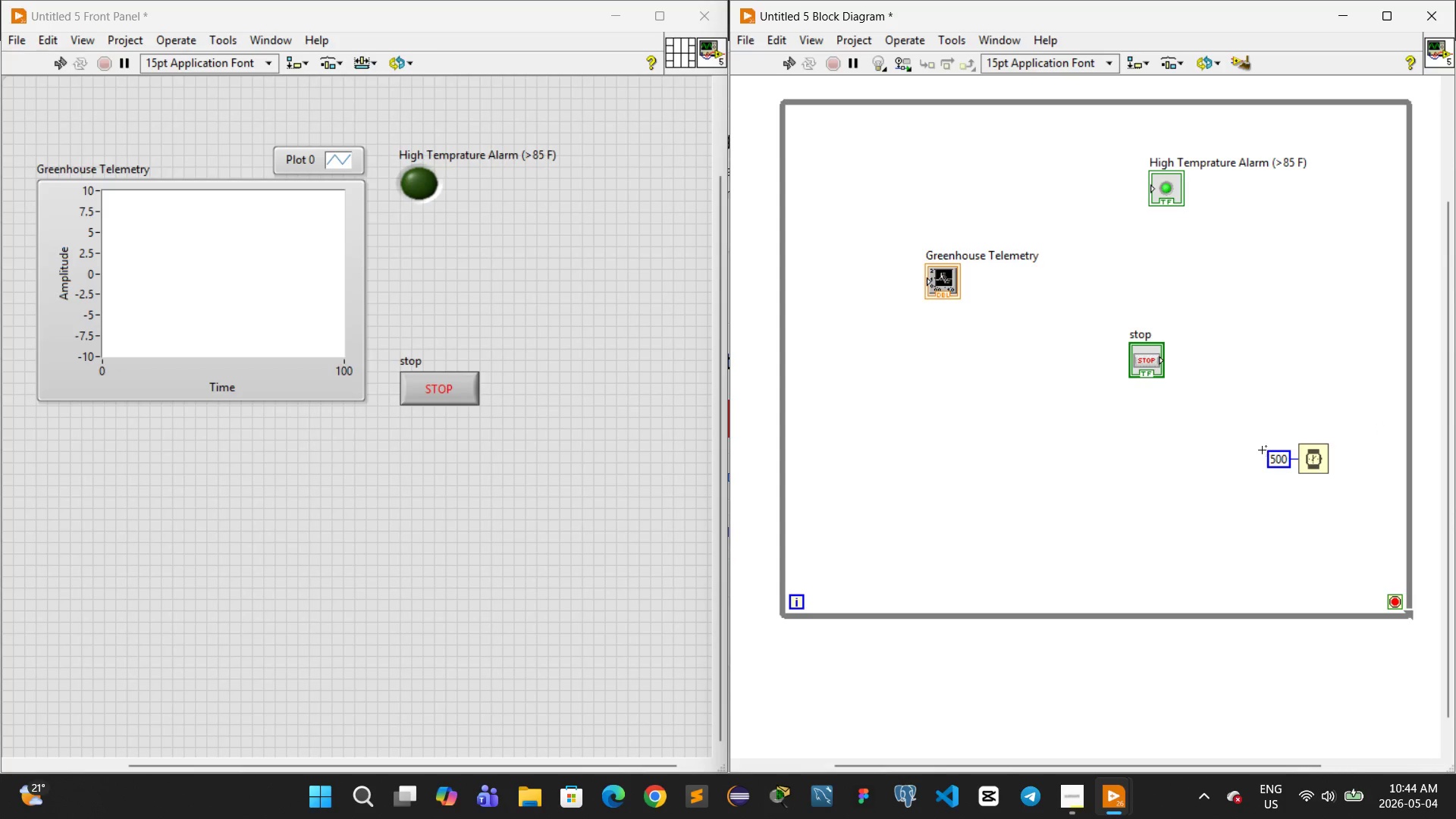 
left_click_drag(start_coordinate=[1258, 442], to_coordinate=[1293, 480])
 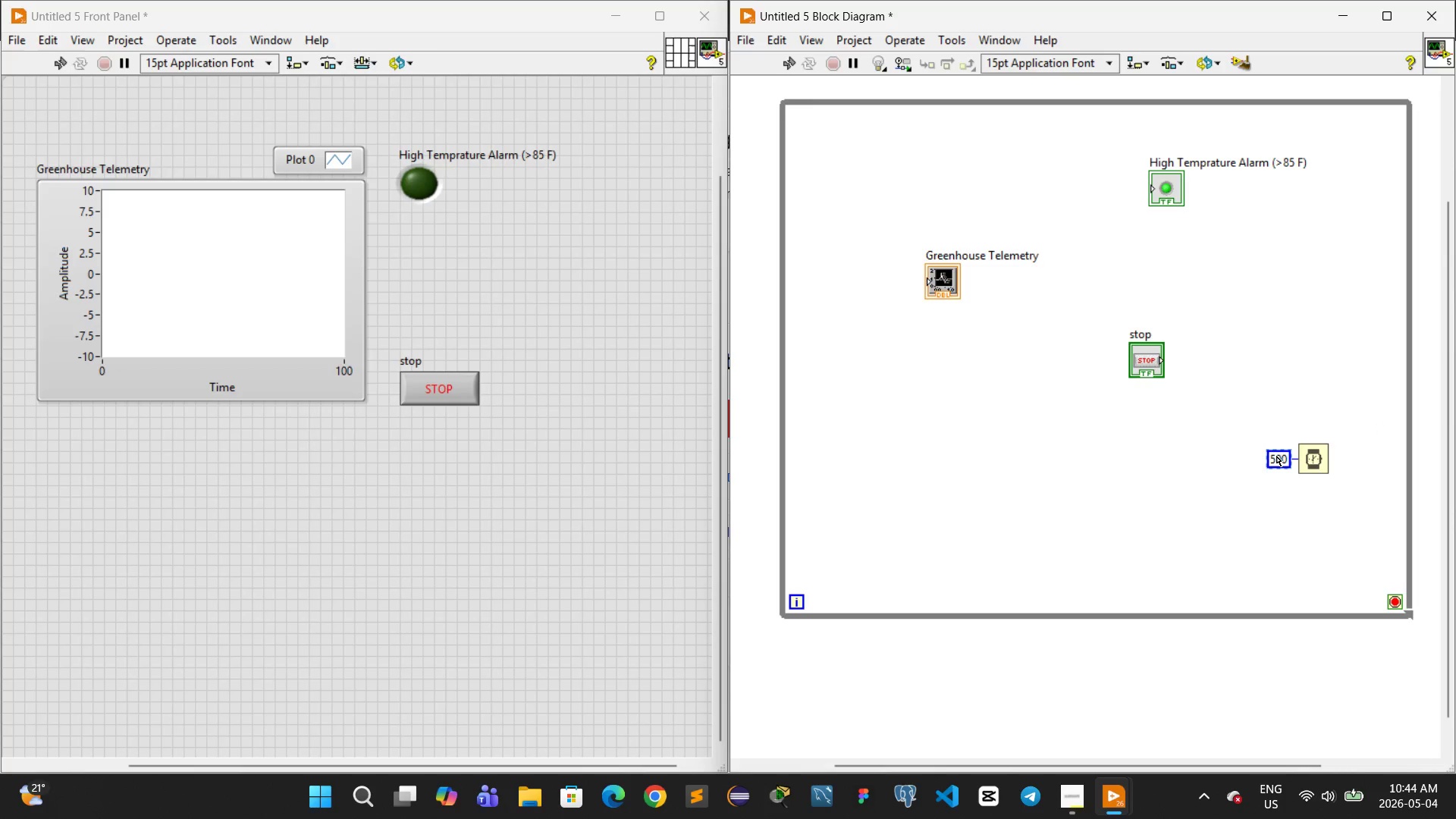 
left_click_drag(start_coordinate=[1276, 456], to_coordinate=[1269, 456])
 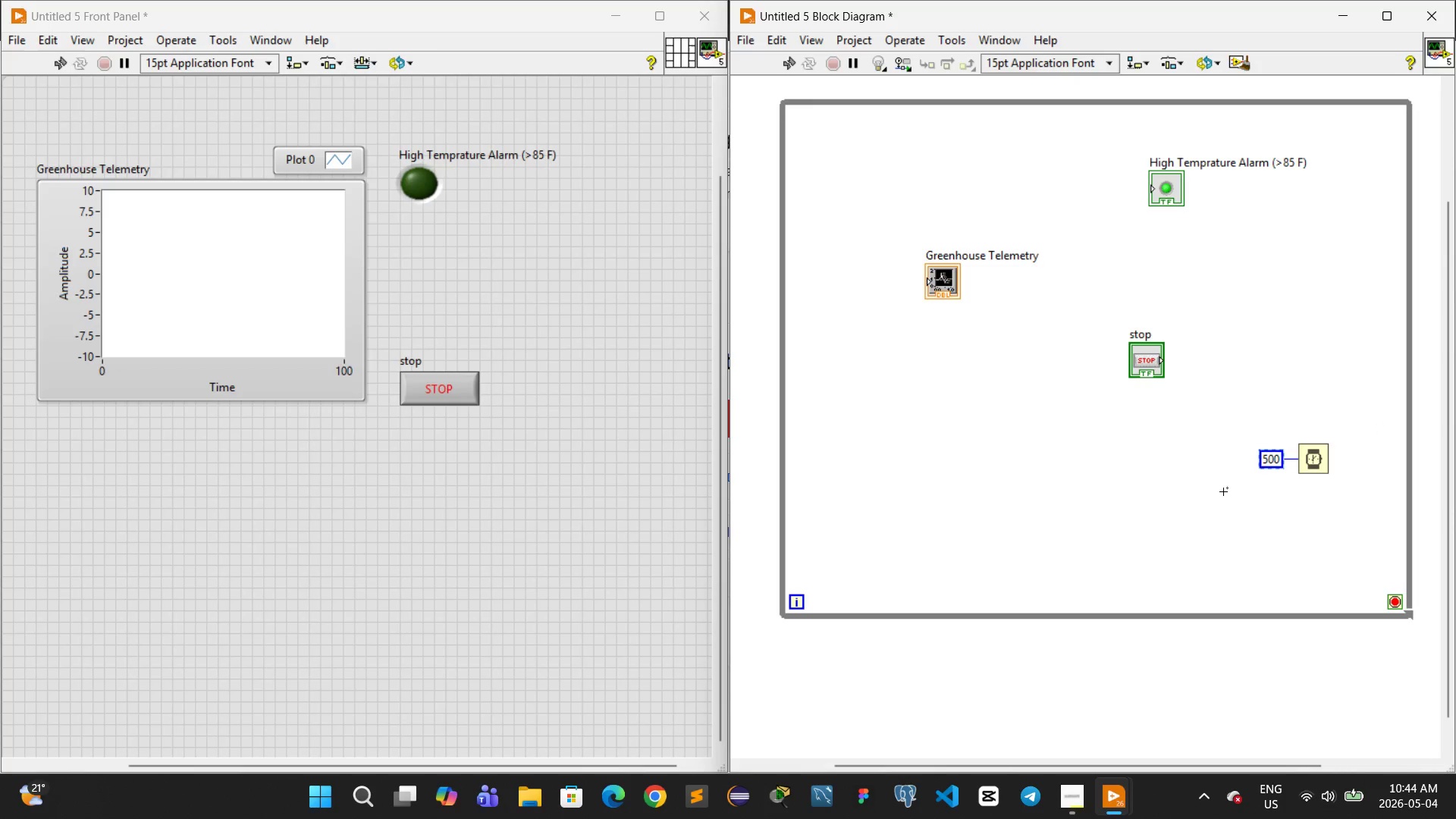 
wait(8.45)
 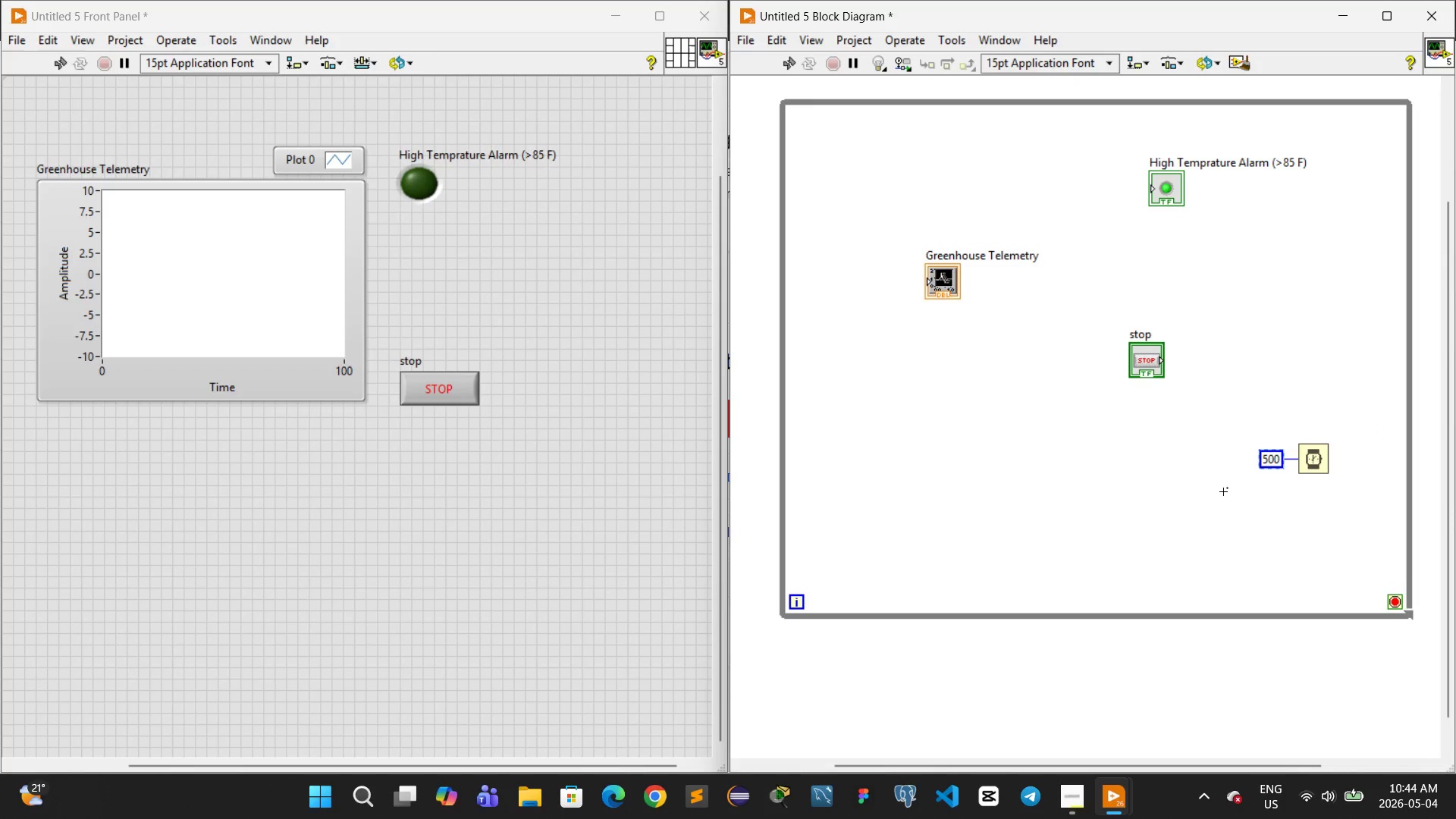 
left_click_drag(start_coordinate=[903, 255], to_coordinate=[997, 328])
 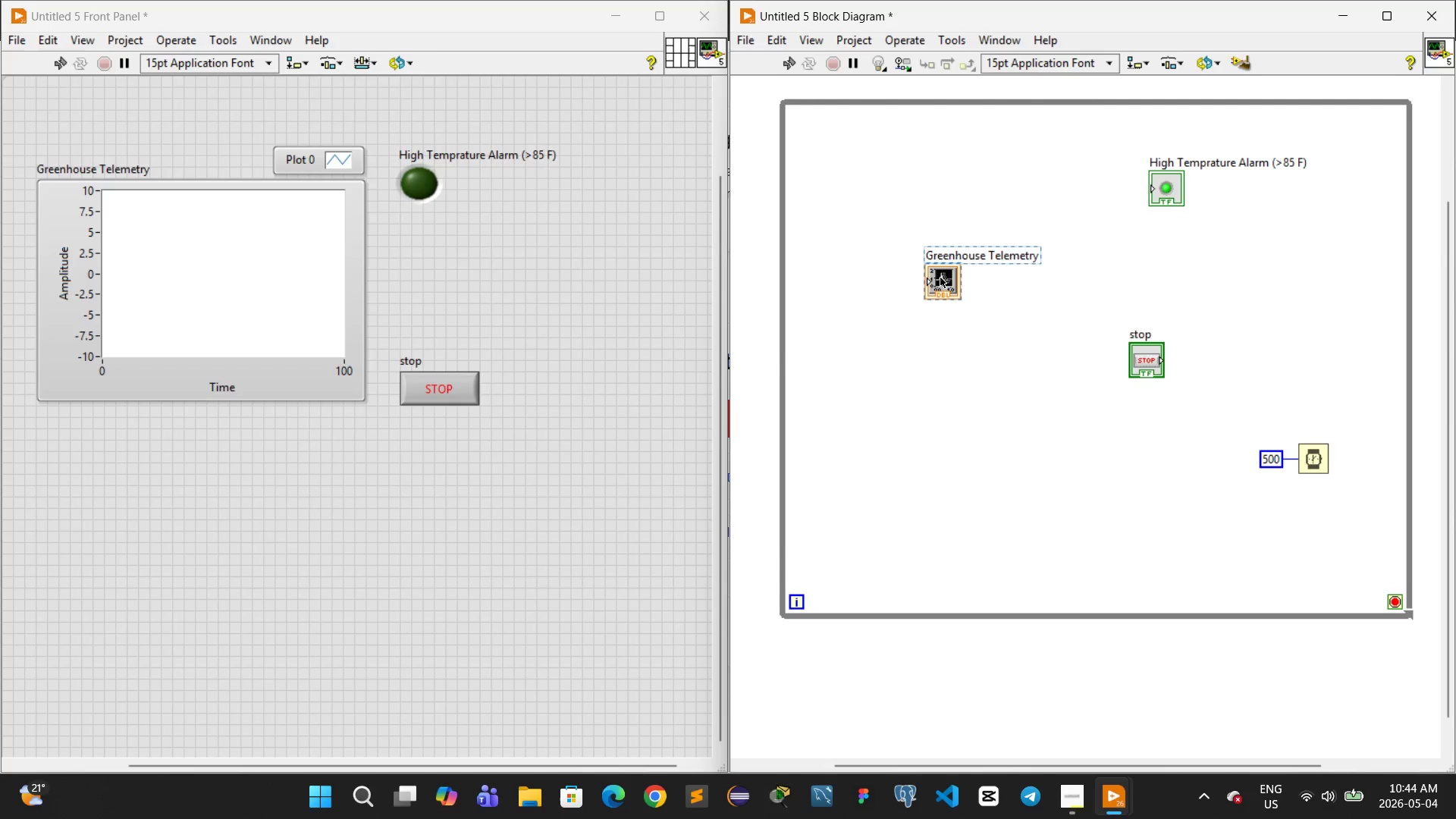 
left_click_drag(start_coordinate=[940, 278], to_coordinate=[1281, 305])
 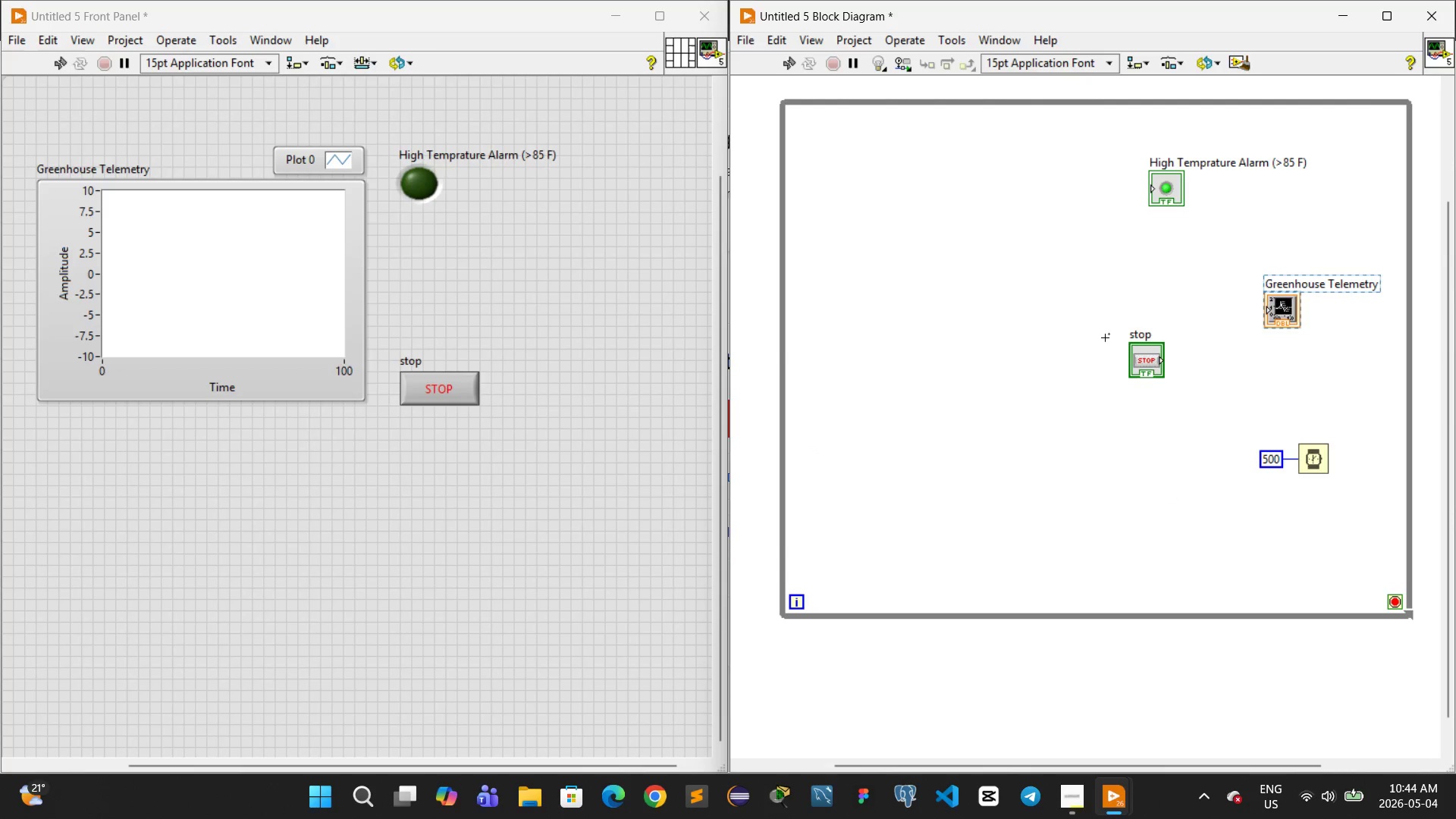 
left_click_drag(start_coordinate=[1108, 331], to_coordinate=[1166, 391])
 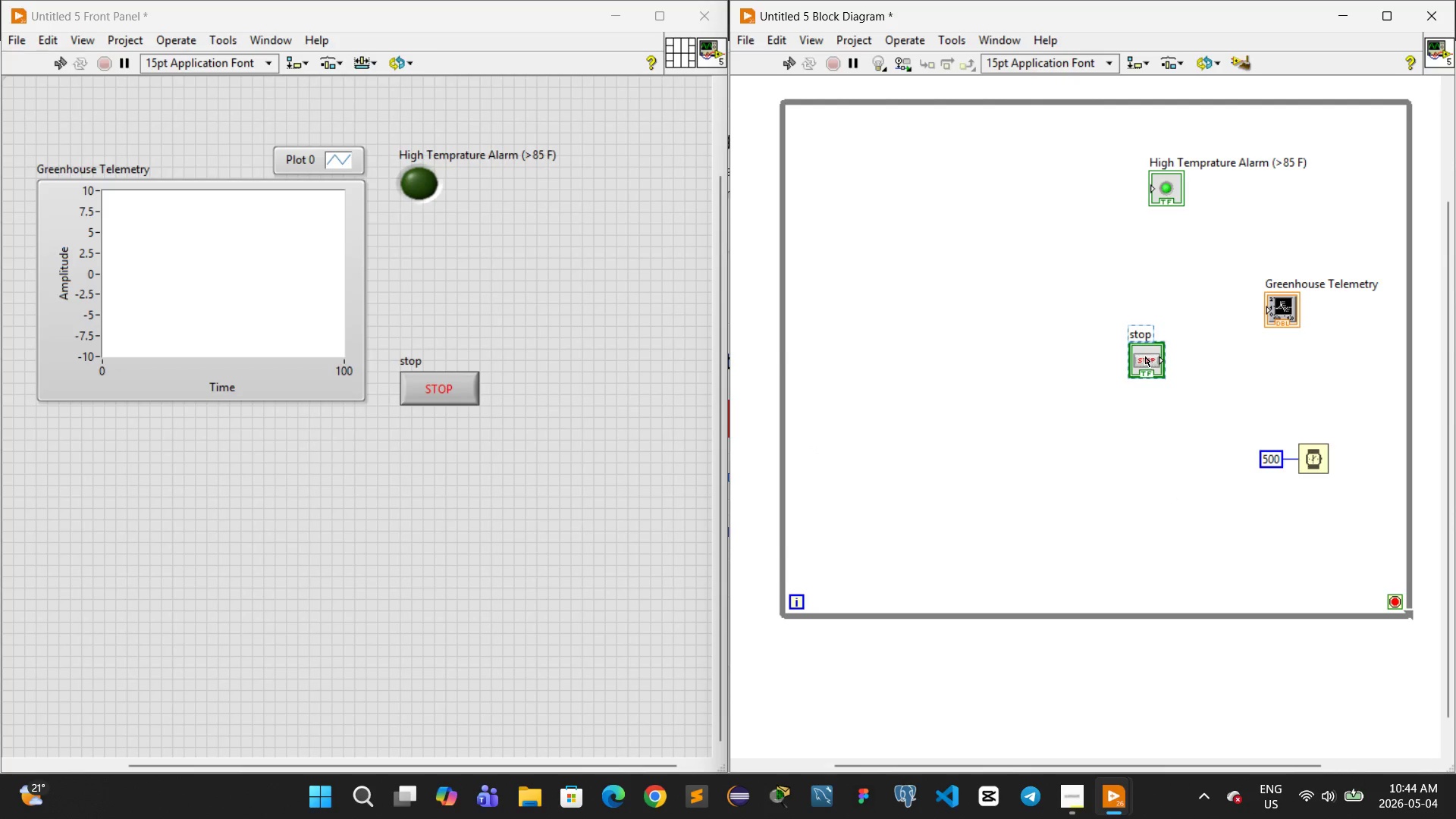 
left_click_drag(start_coordinate=[1145, 356], to_coordinate=[1309, 587])
 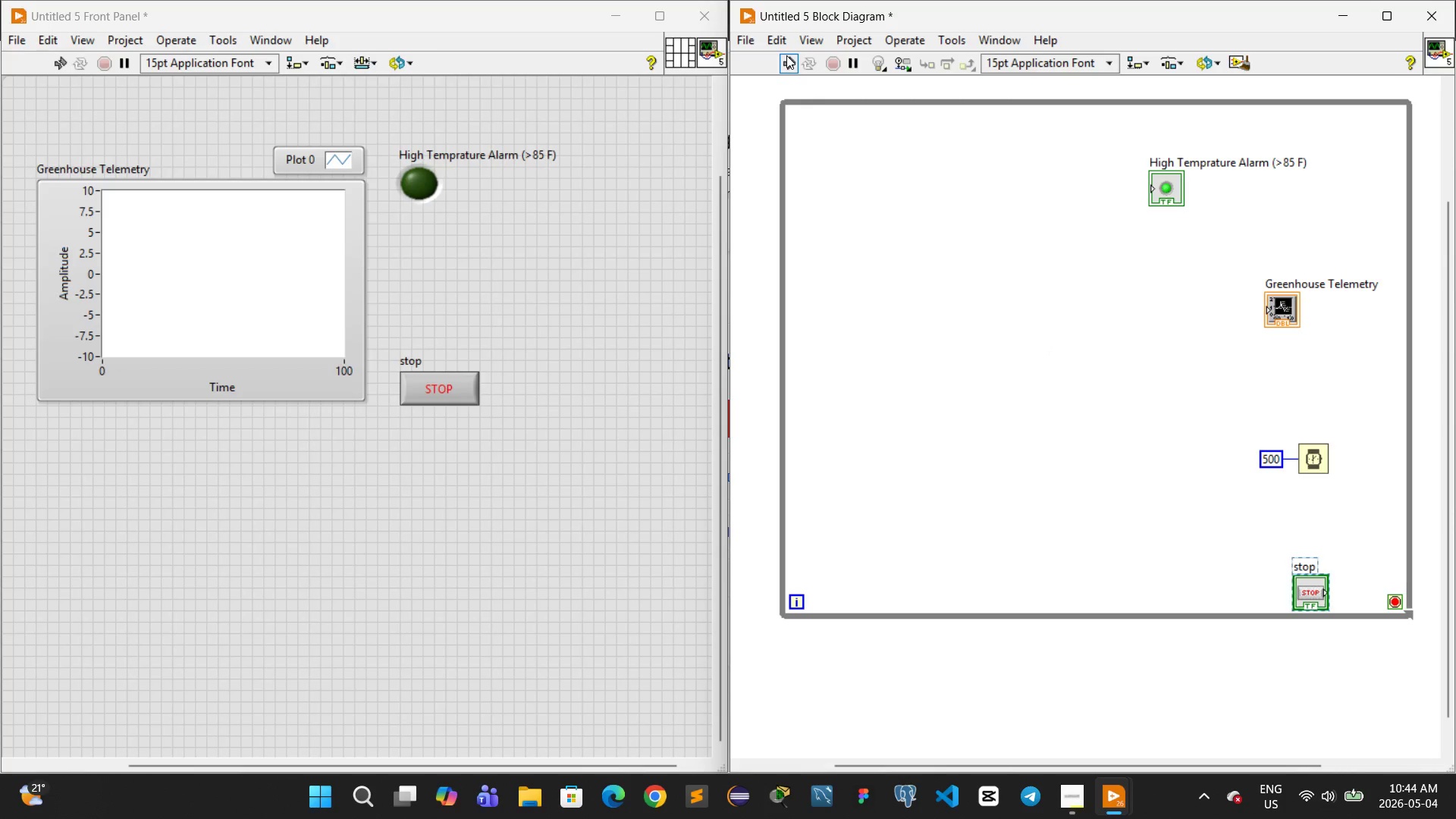 
left_click([786, 55])
 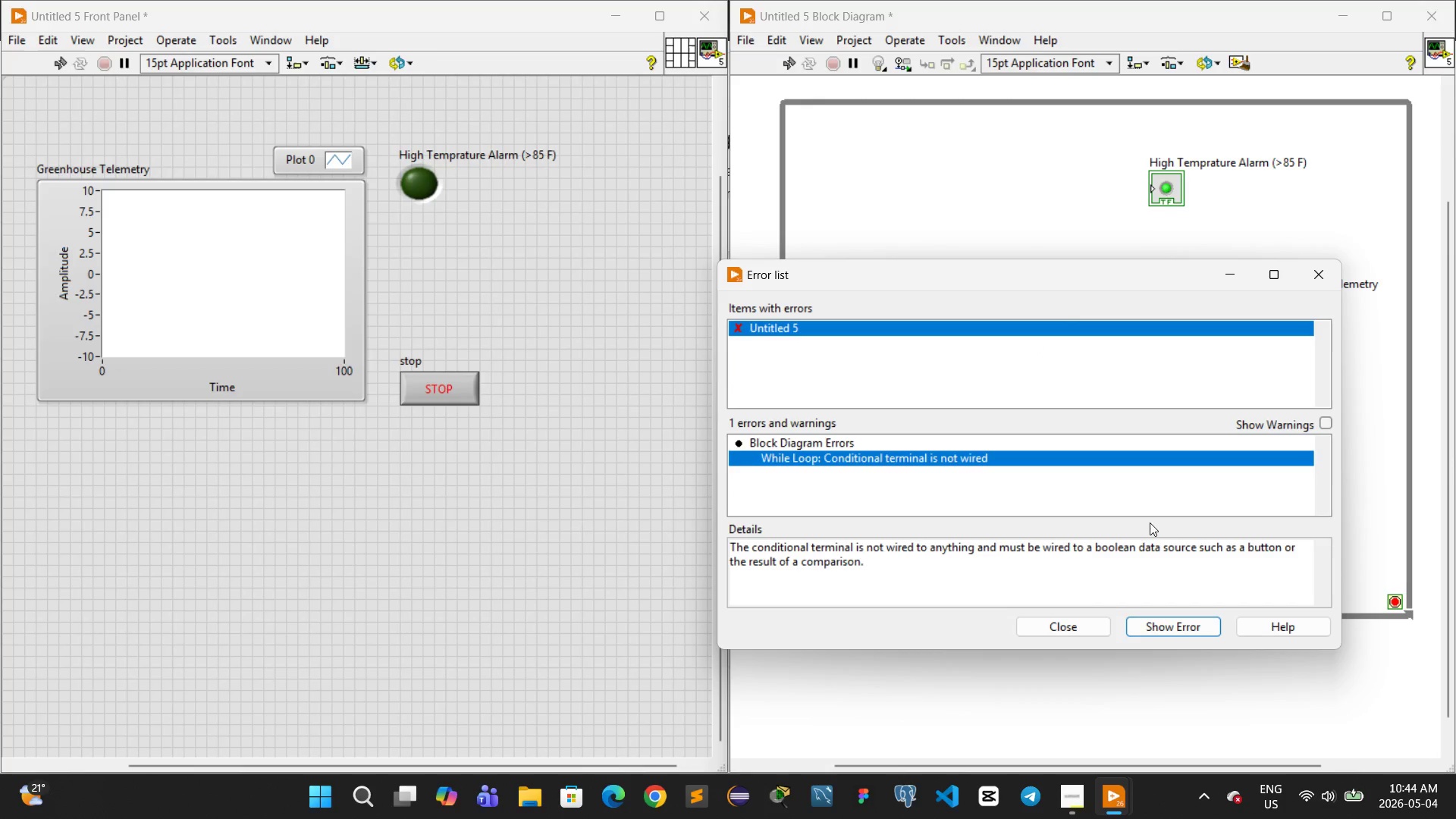 
wait(5.38)
 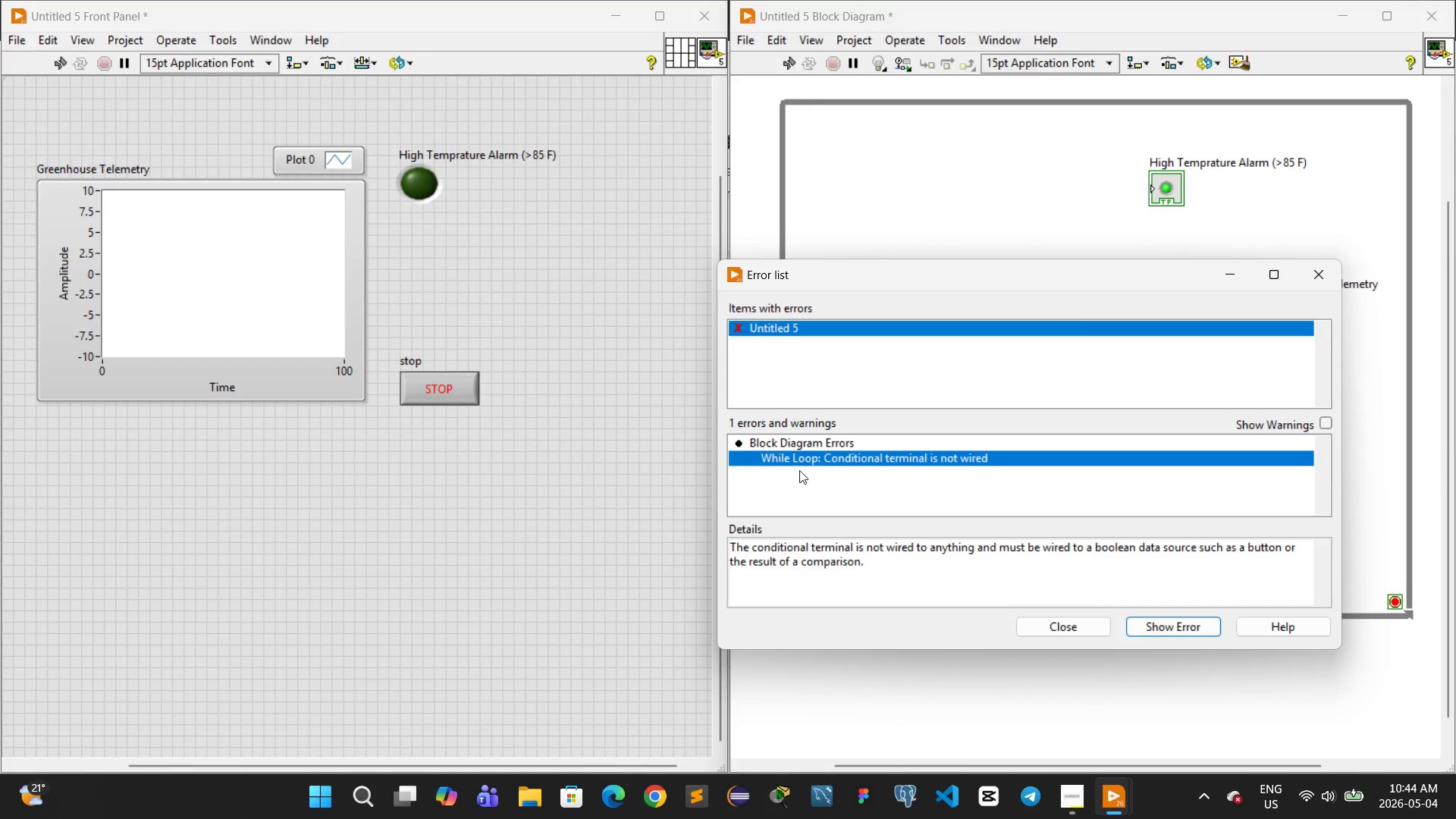 
left_click([1080, 634])
 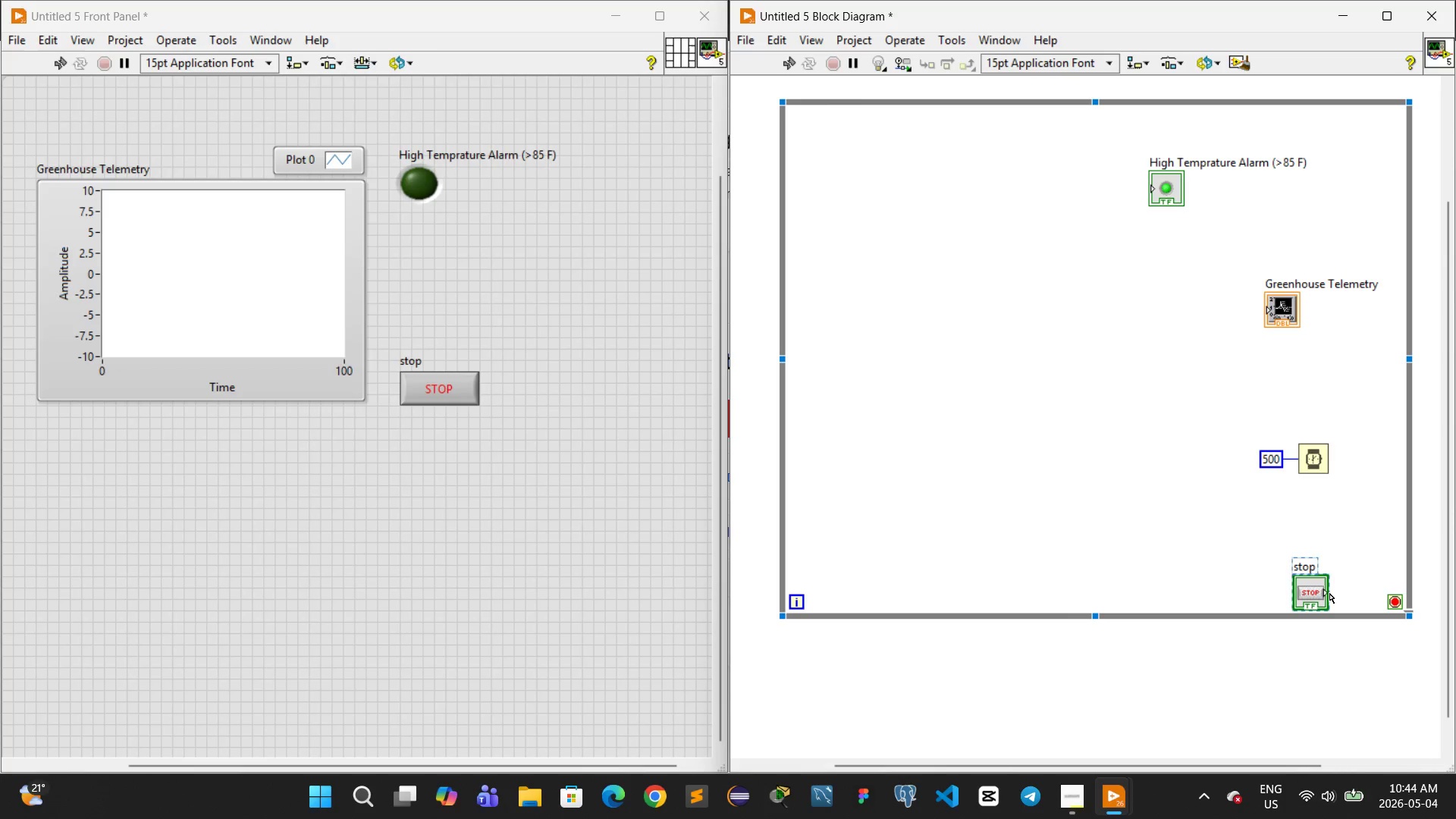 
left_click([1335, 588])
 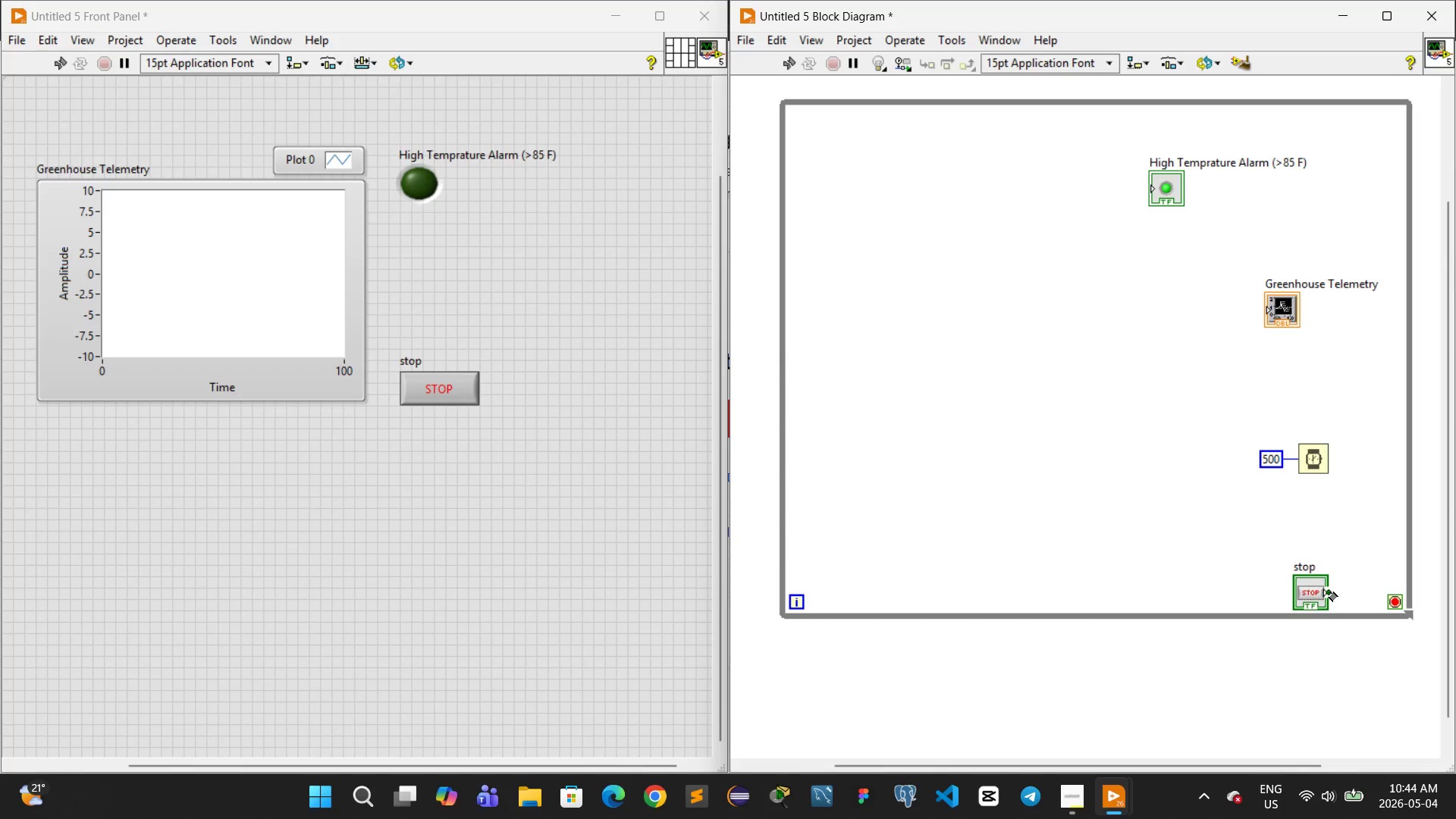 
left_click_drag(start_coordinate=[1329, 592], to_coordinate=[1384, 605])
 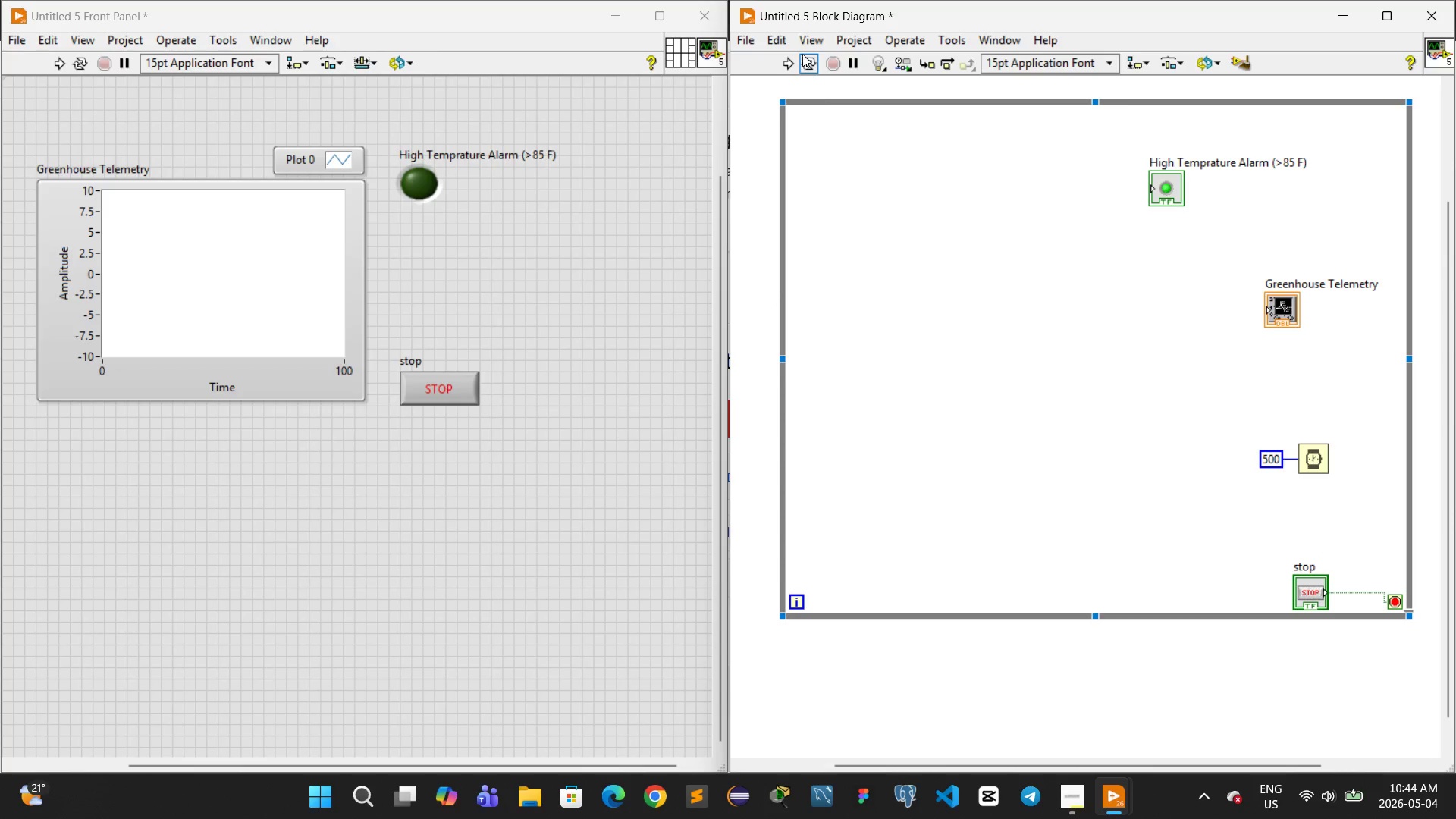 
left_click([794, 68])
 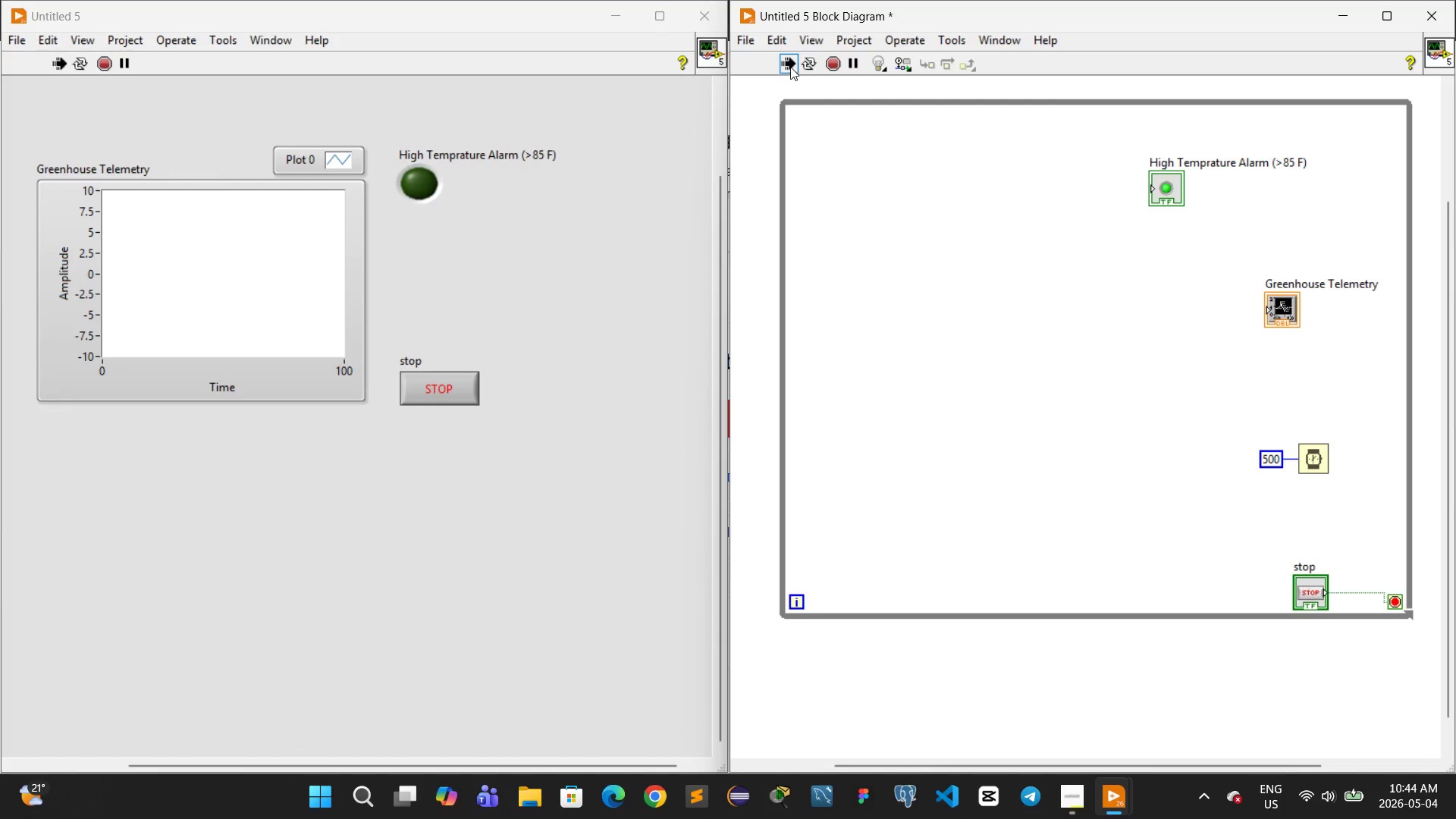 
left_click([790, 67])
 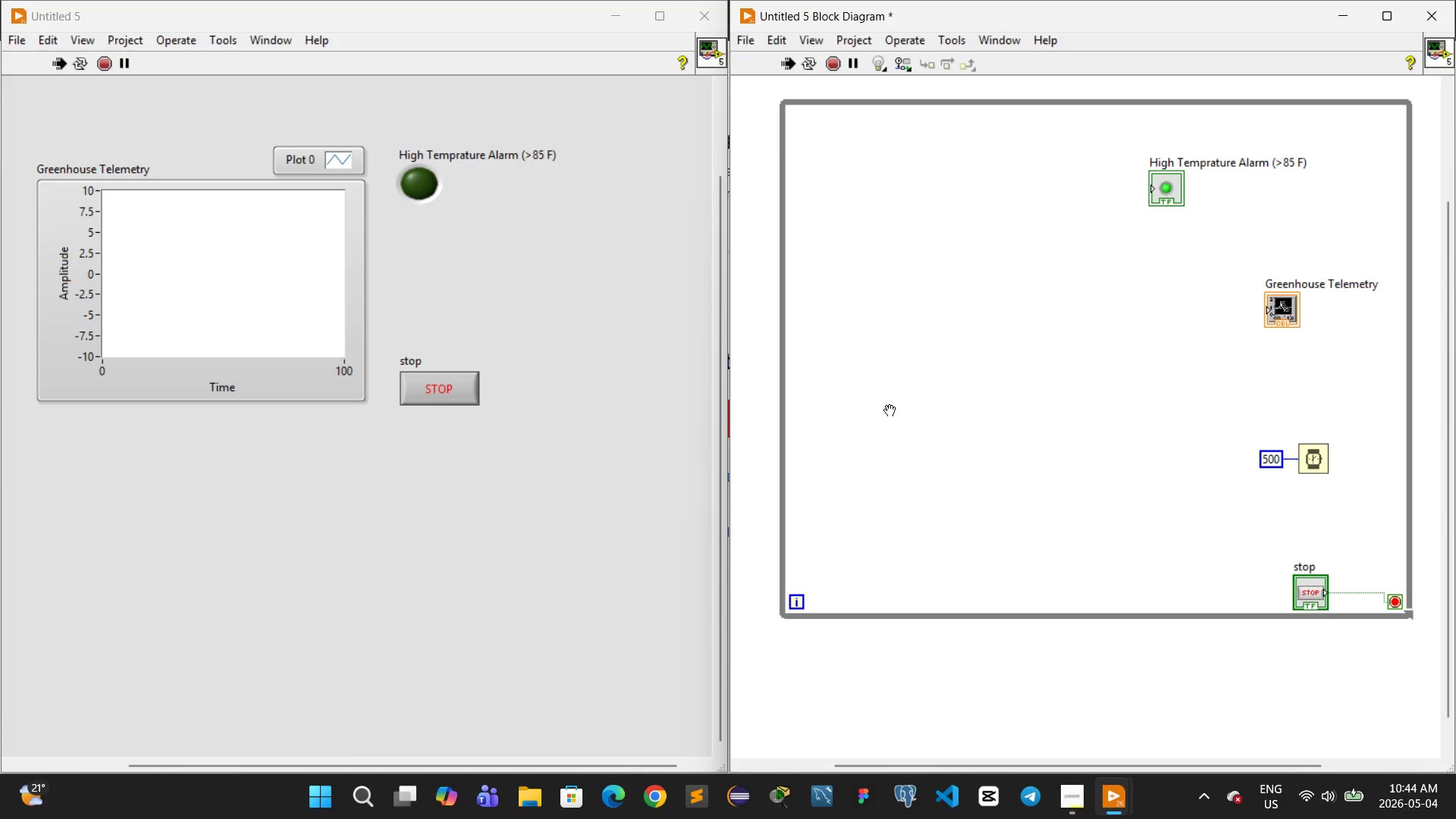 
wait(5.47)
 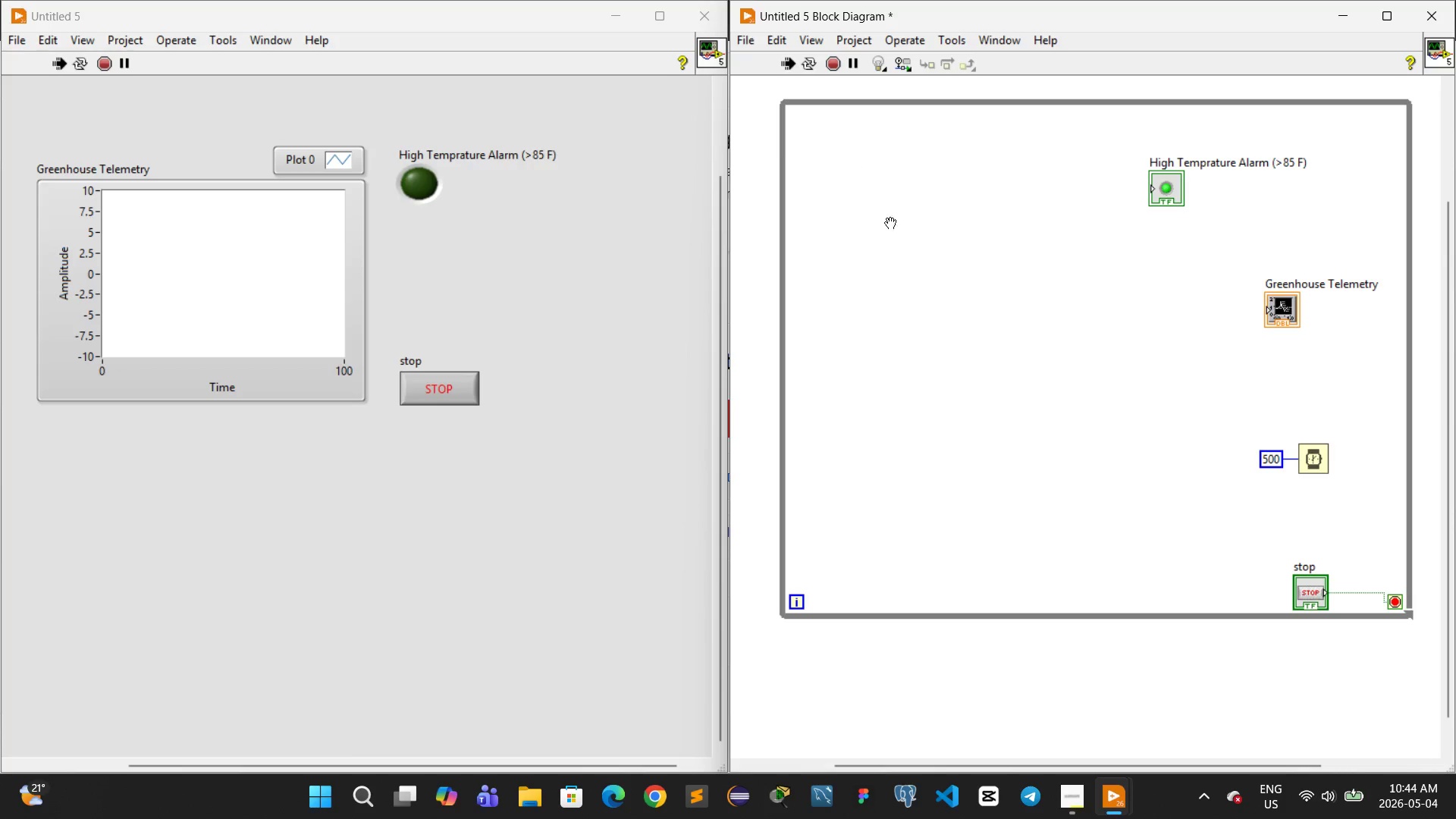 
right_click([881, 221])
 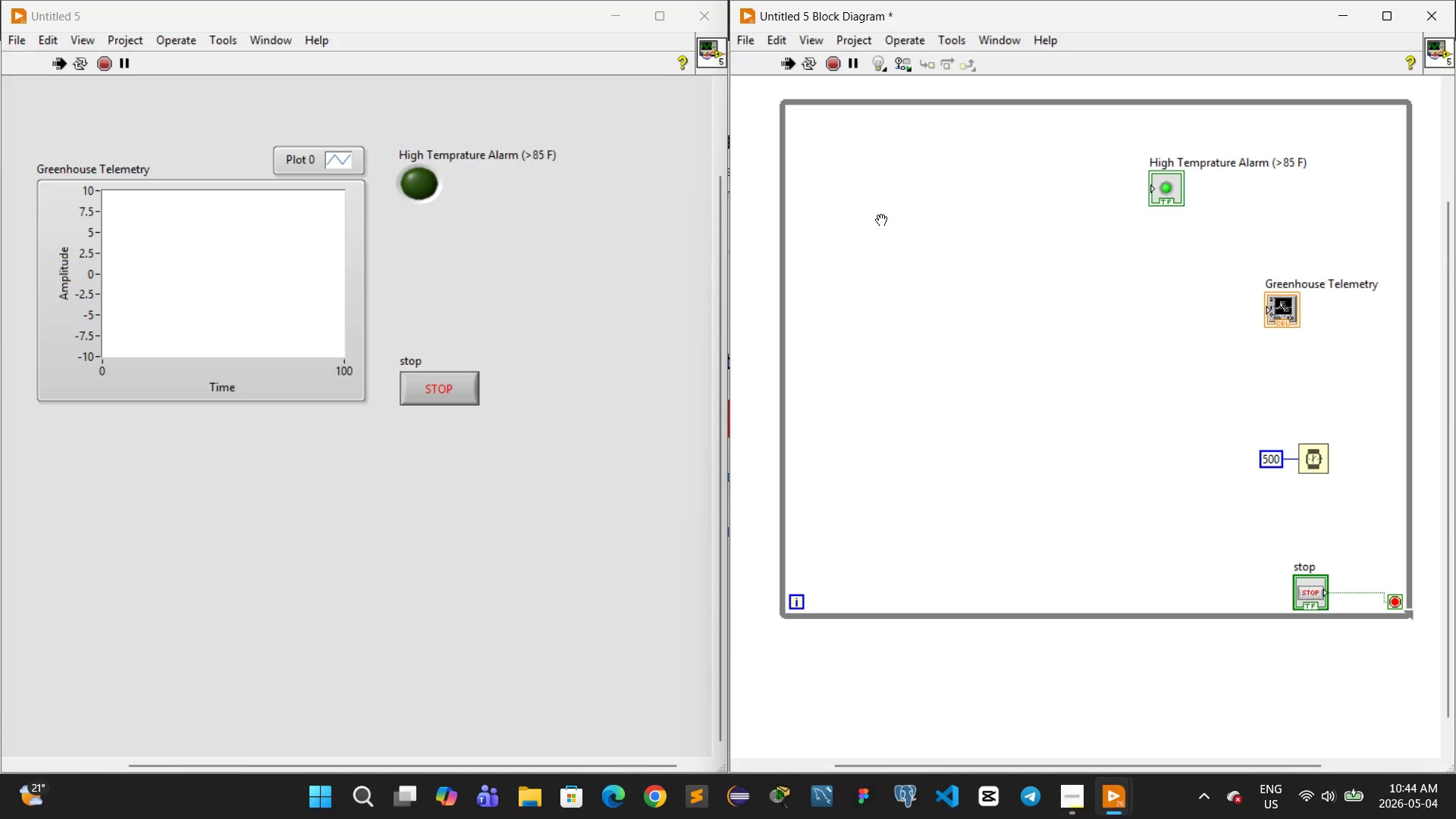 
left_click([881, 220])
 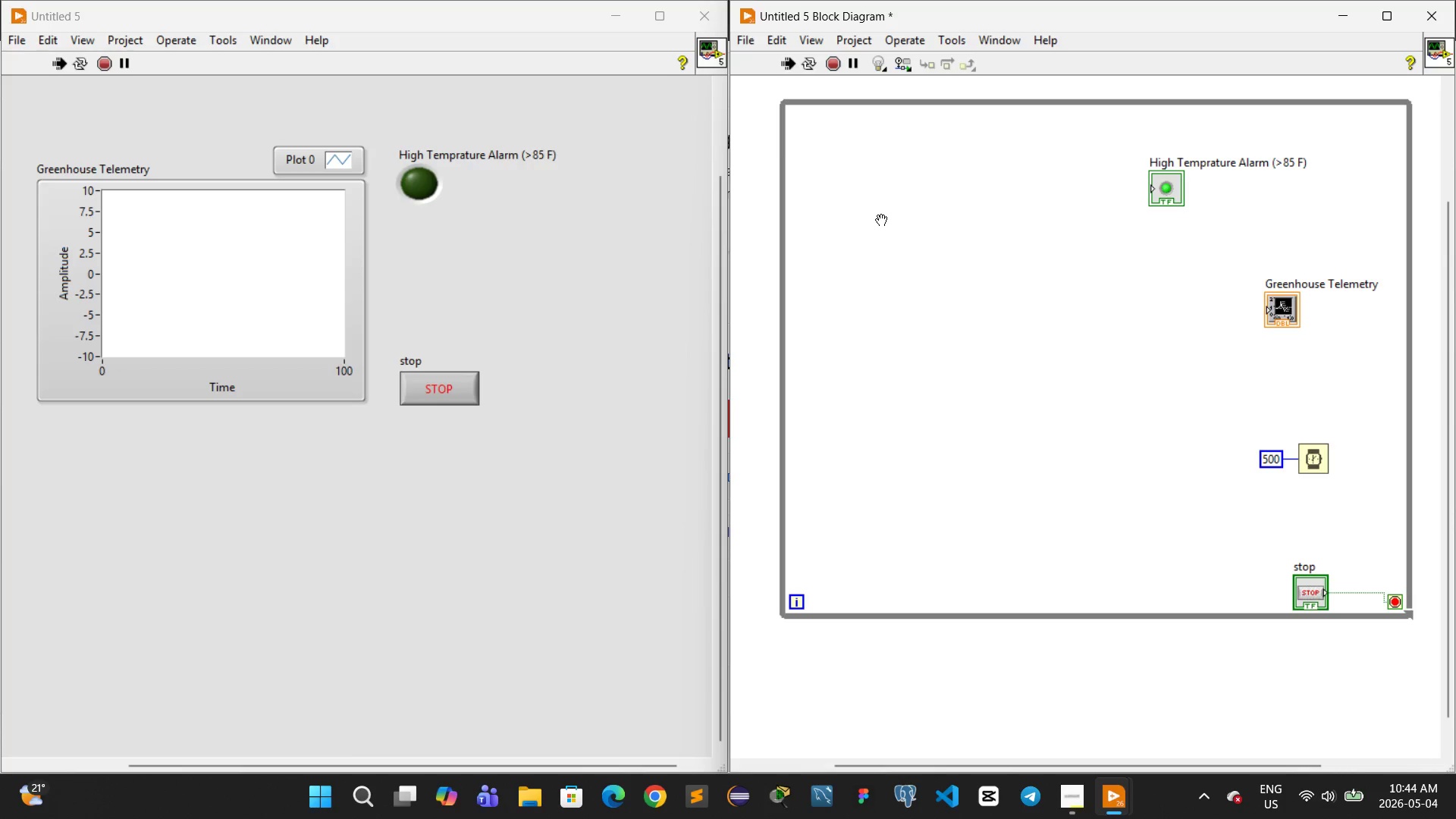 
right_click([881, 220])
 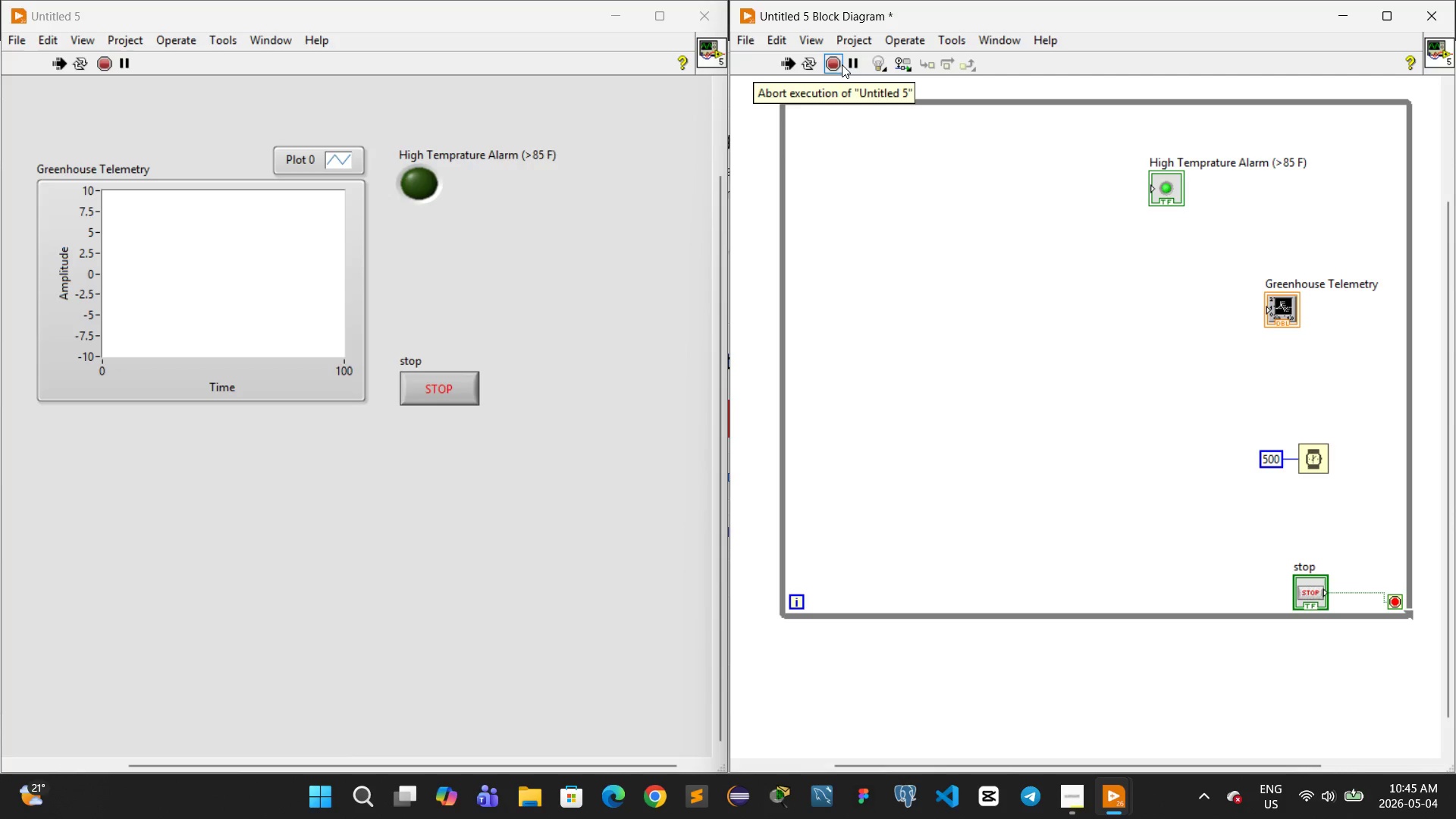 
wait(5.27)
 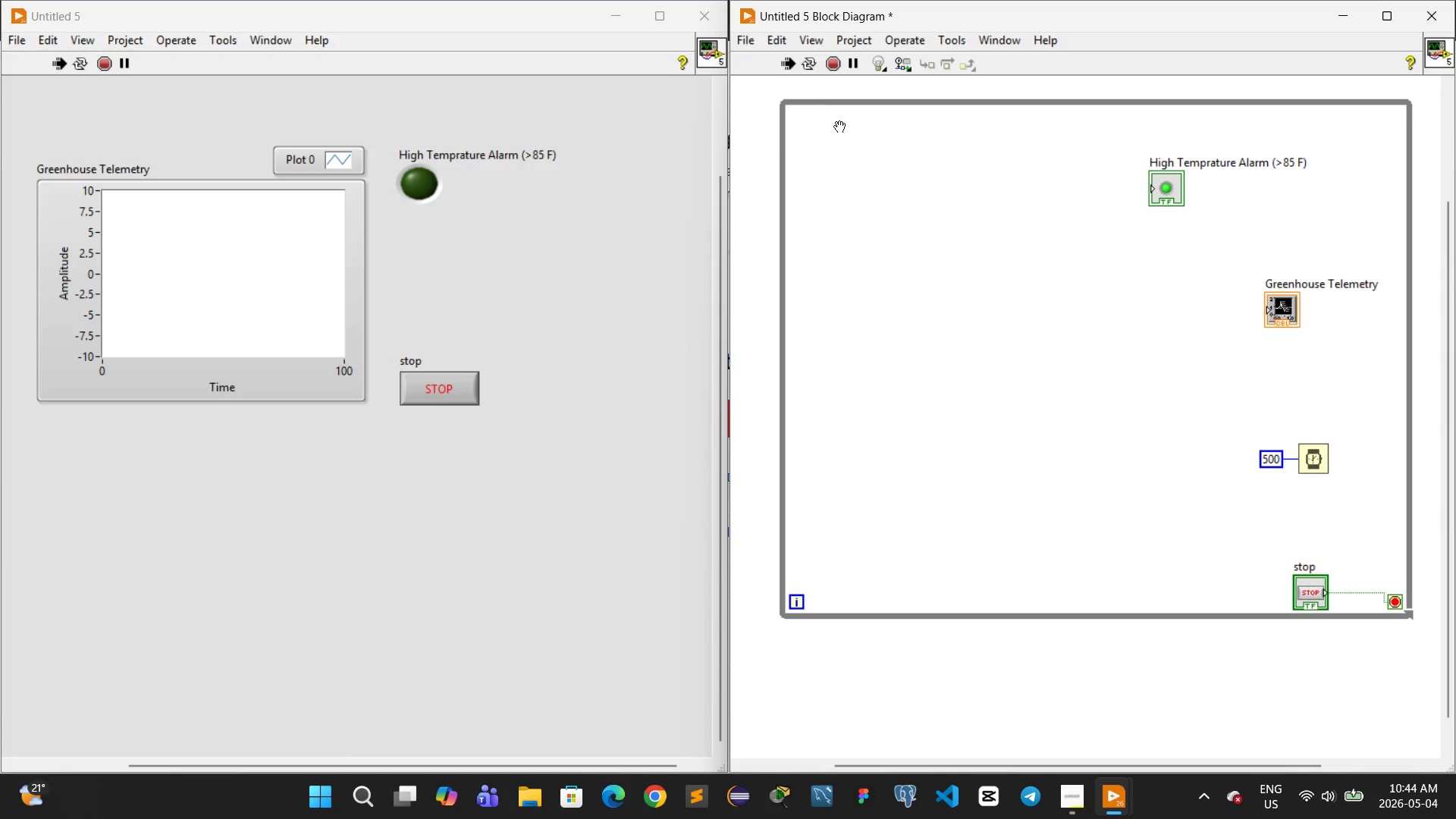 
left_click([852, 64])
 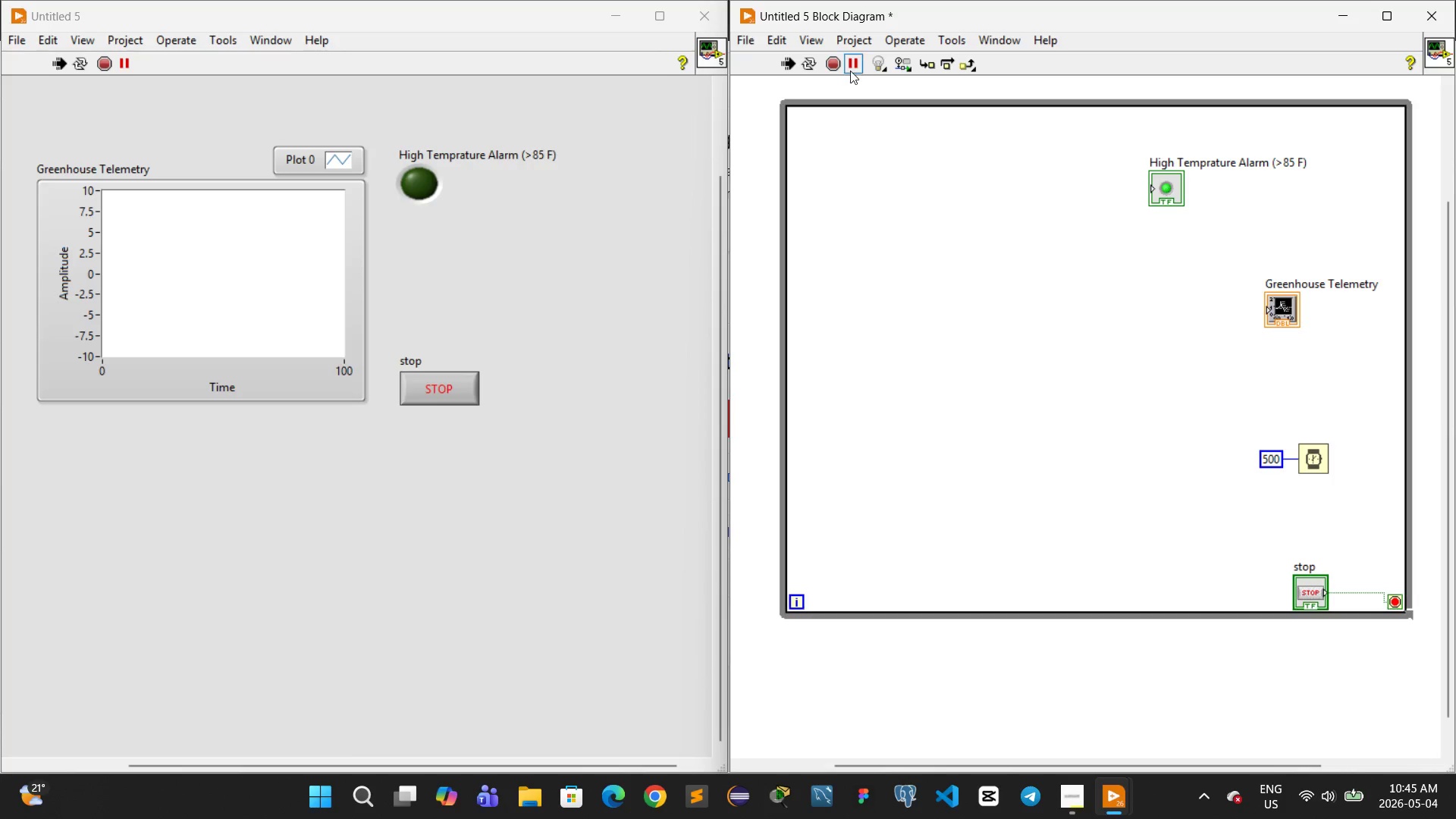 
left_click([829, 69])
 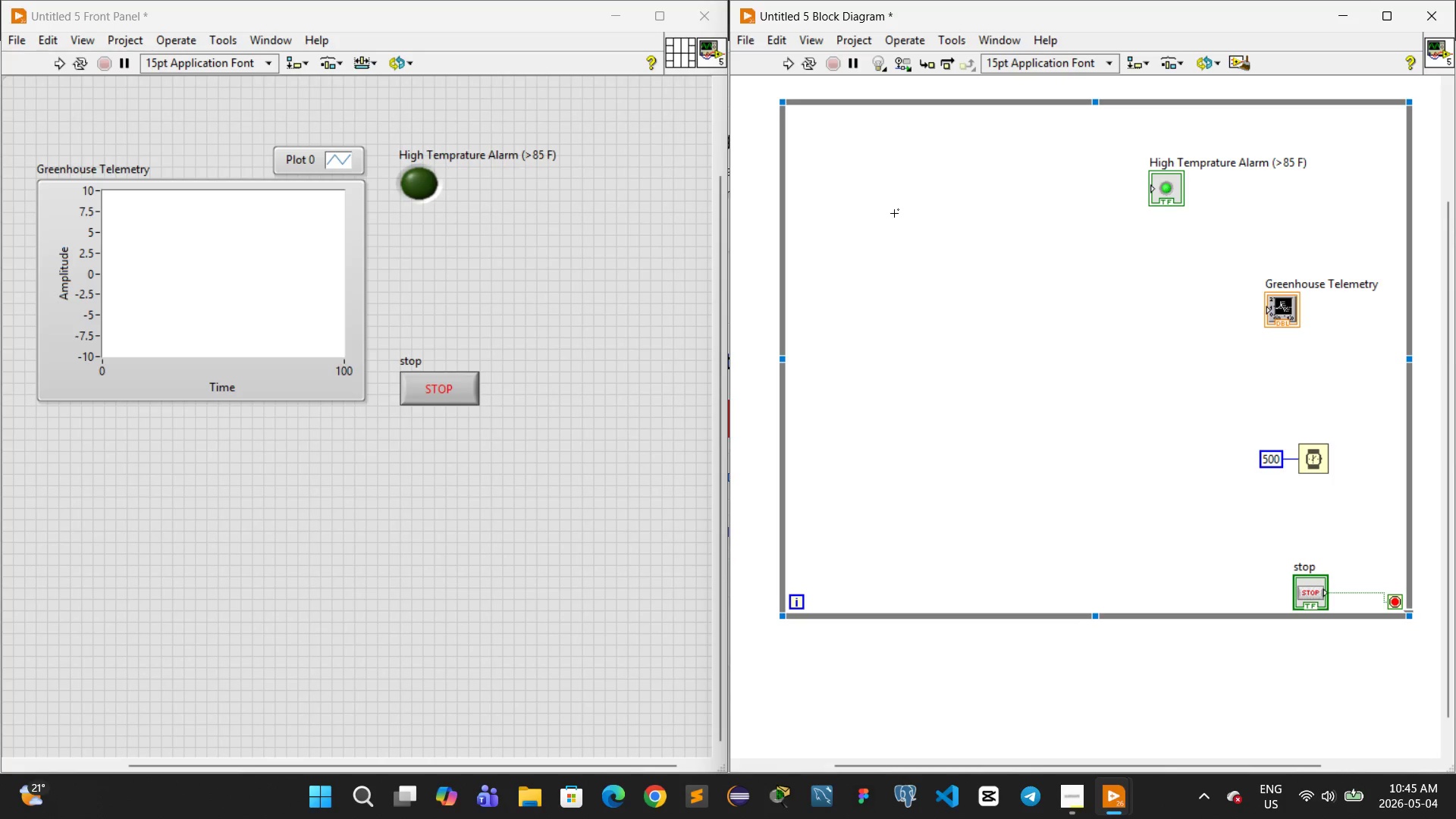 
right_click([893, 214])
 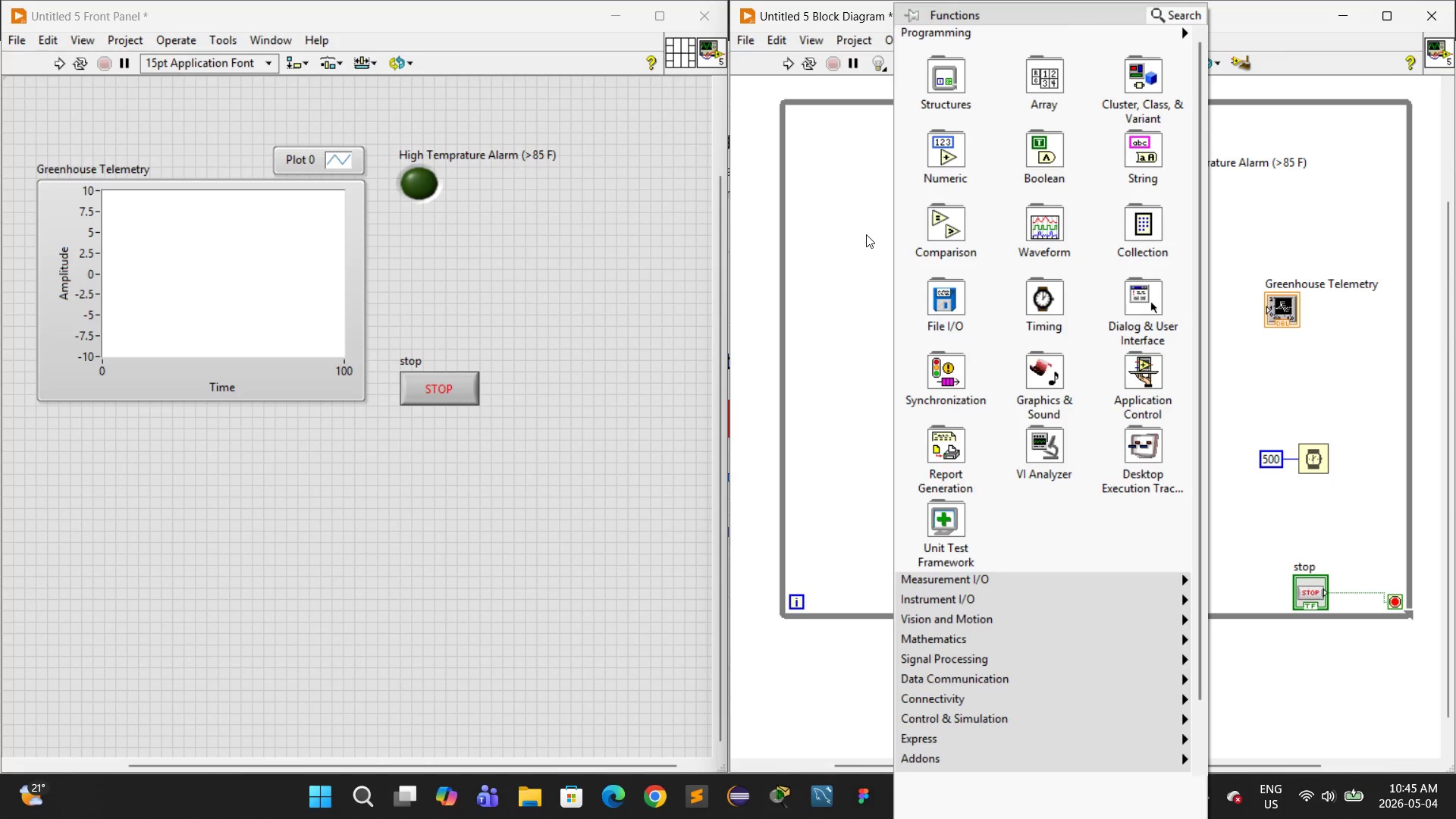 
mouse_move([943, 229])
 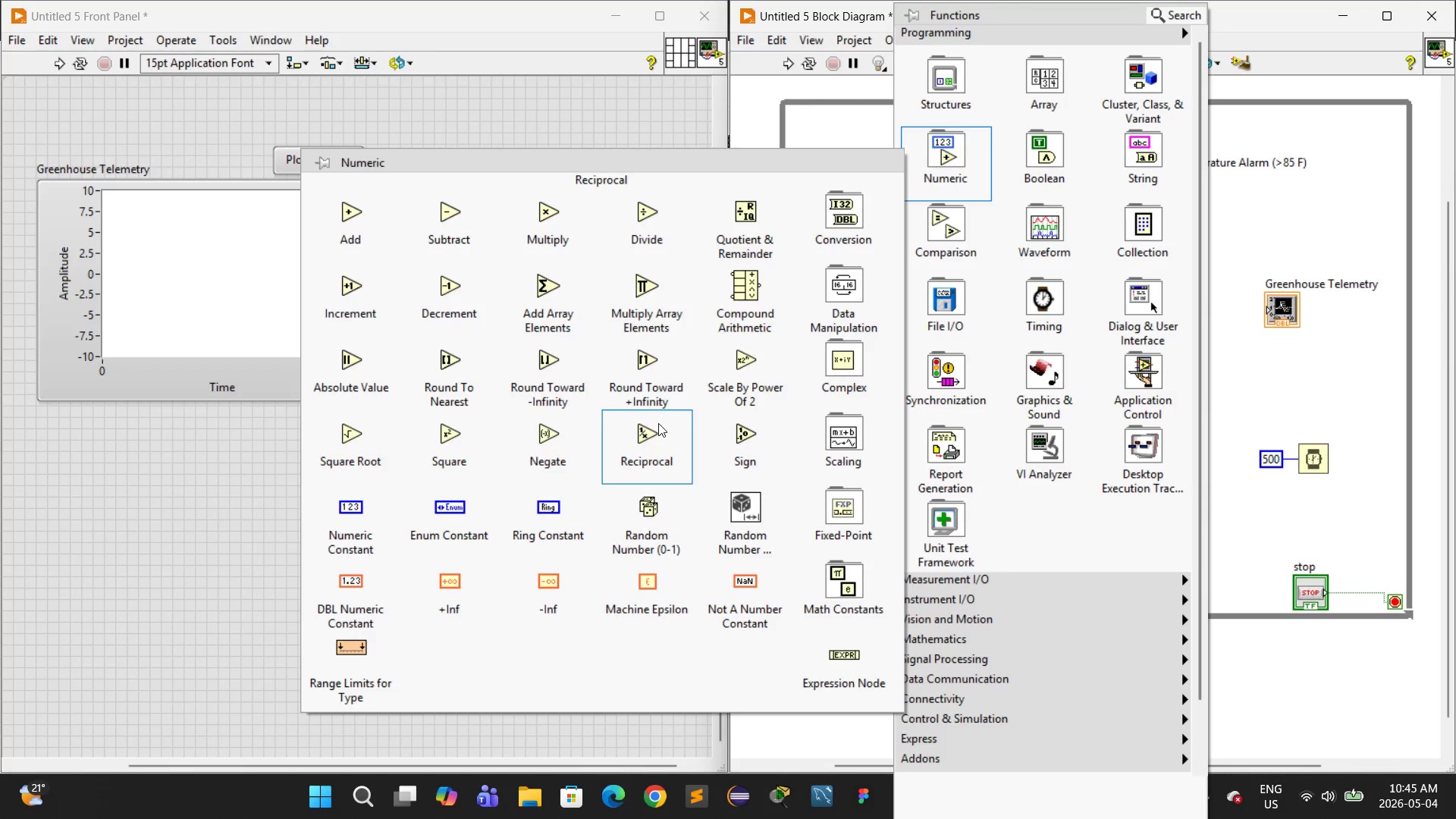 
left_click([653, 510])
 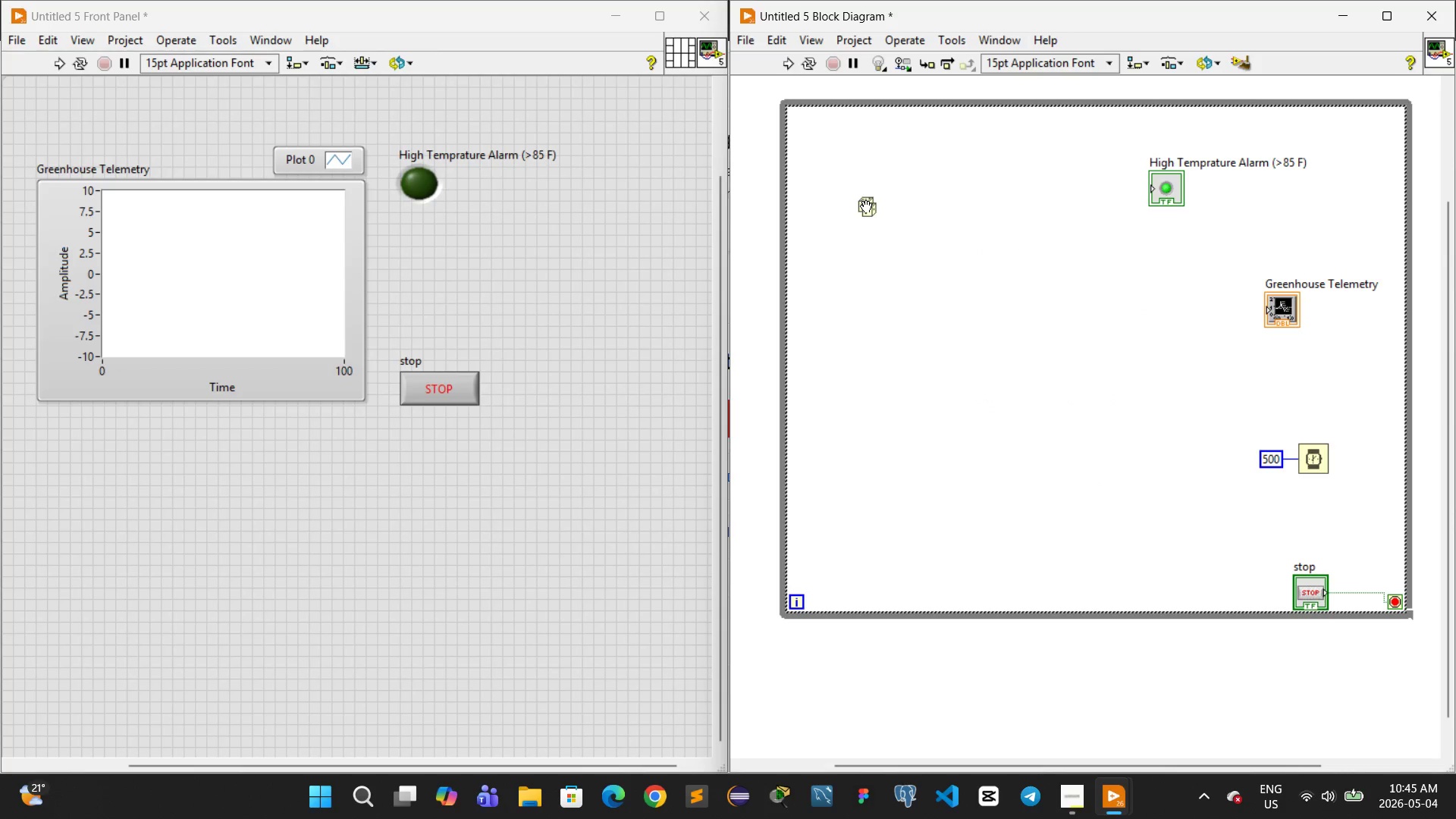 
left_click([862, 207])
 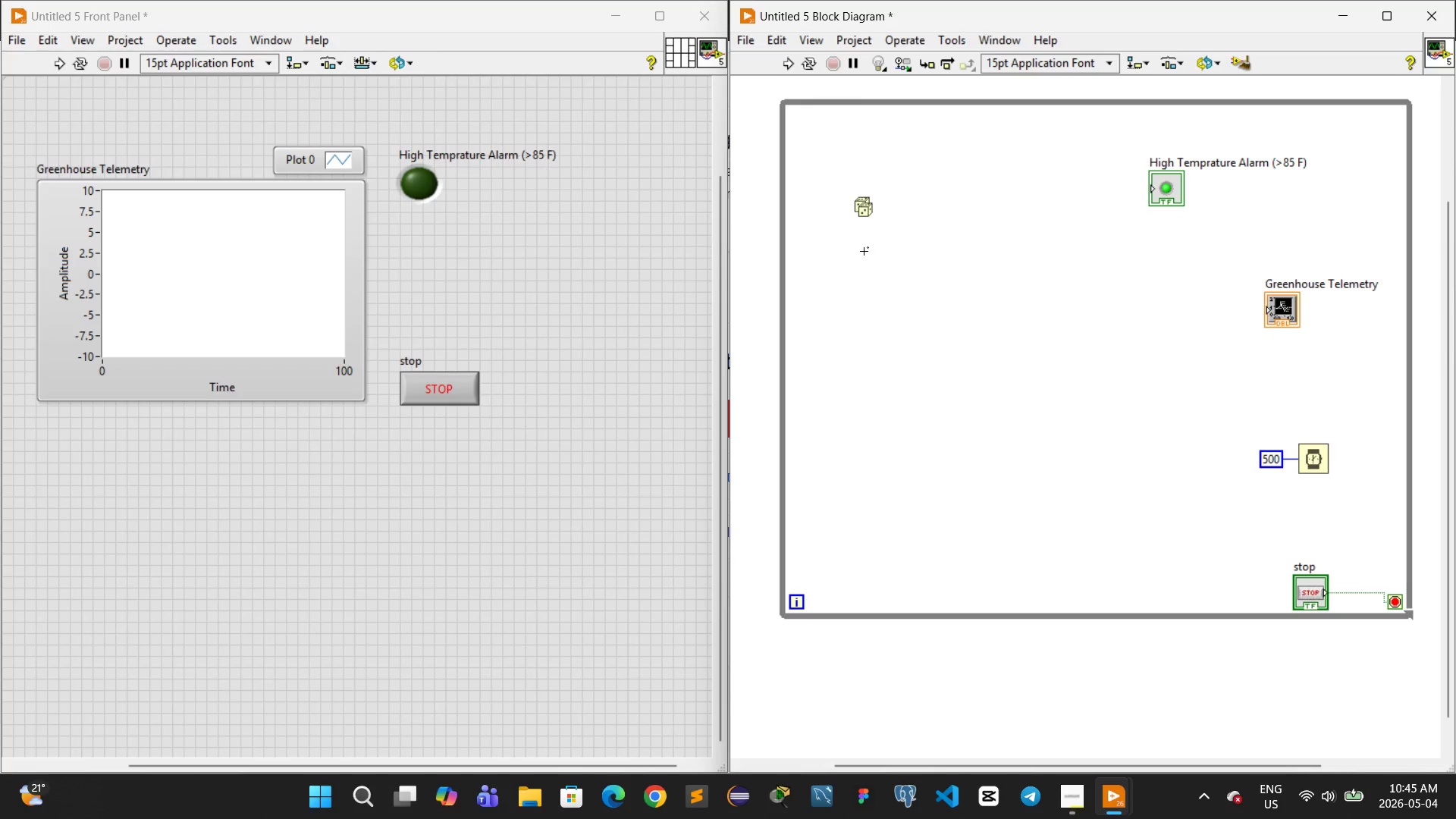 
right_click([867, 290])
 